 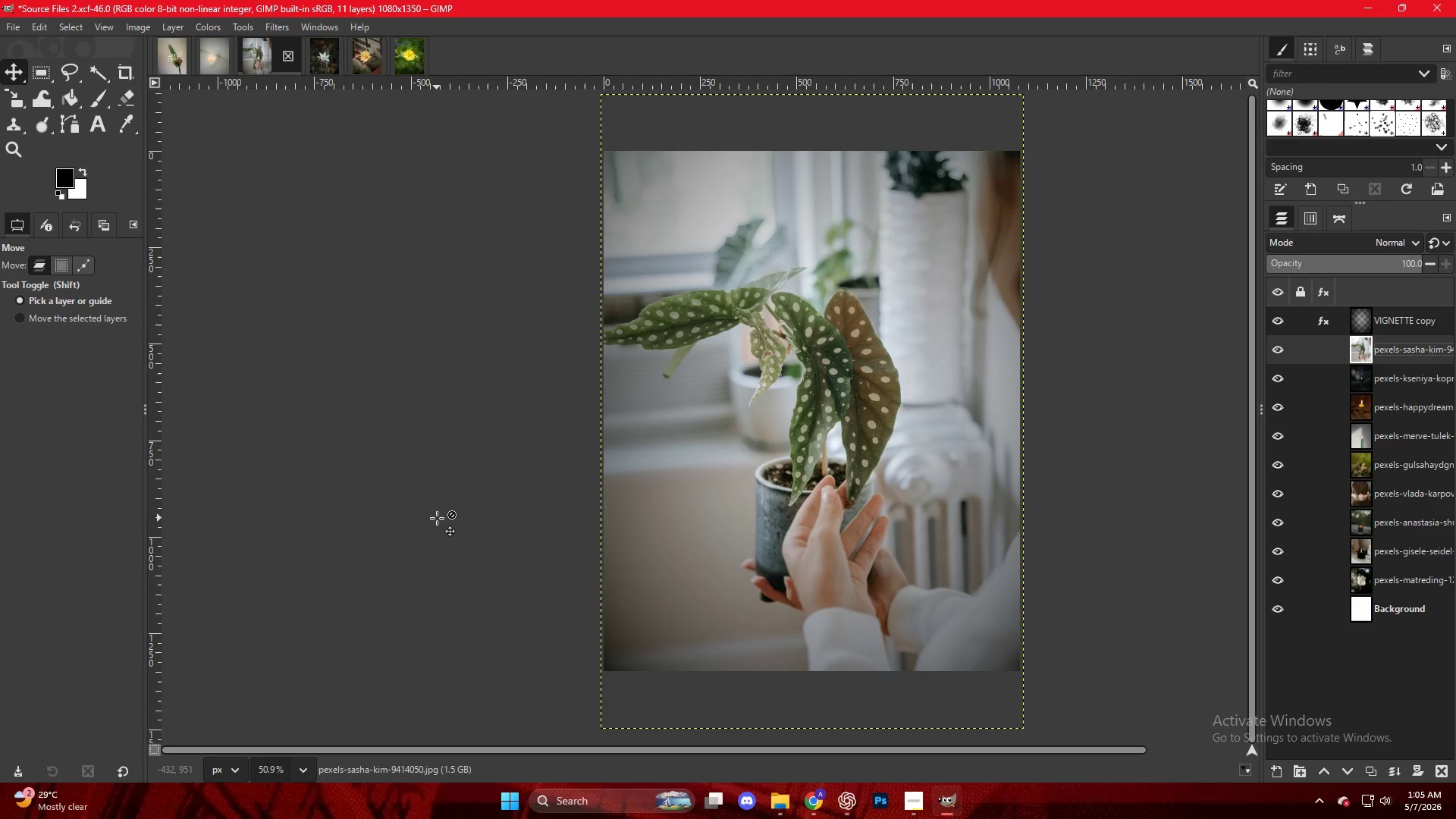 
left_click([814, 799])
 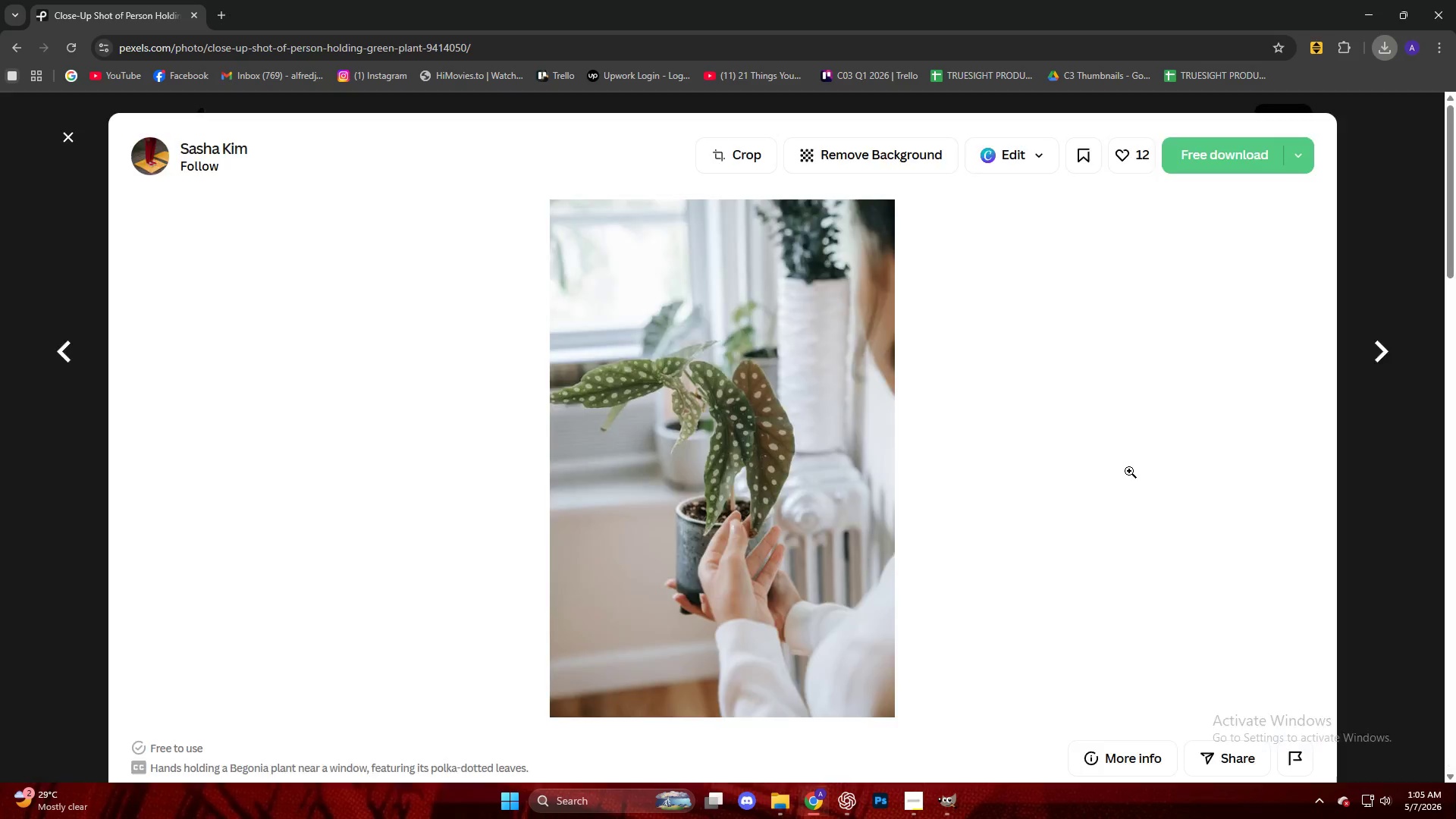 
scroll: coordinate [1111, 472], scroll_direction: down, amount: 11.0
 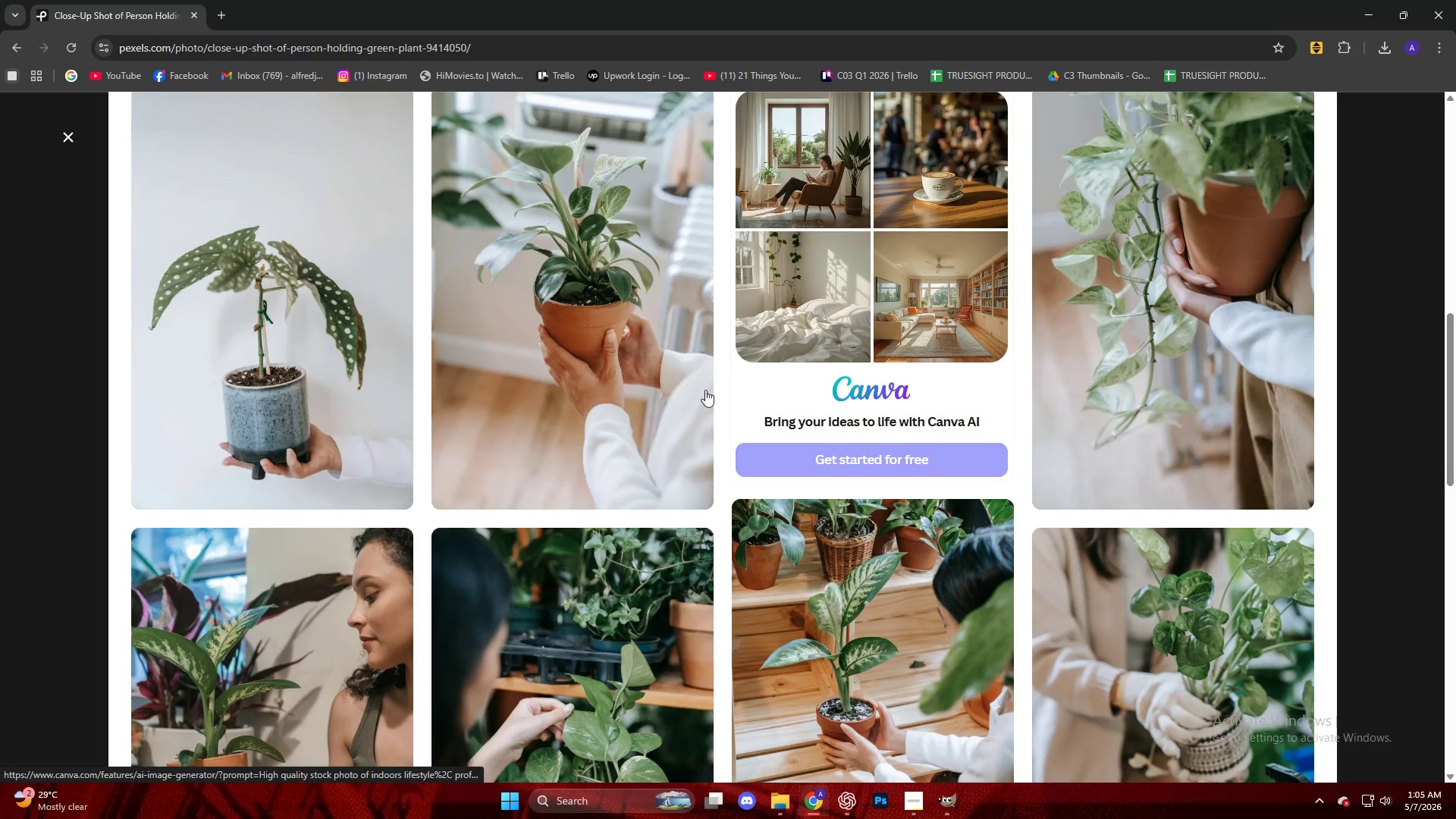 
key(Escape)
 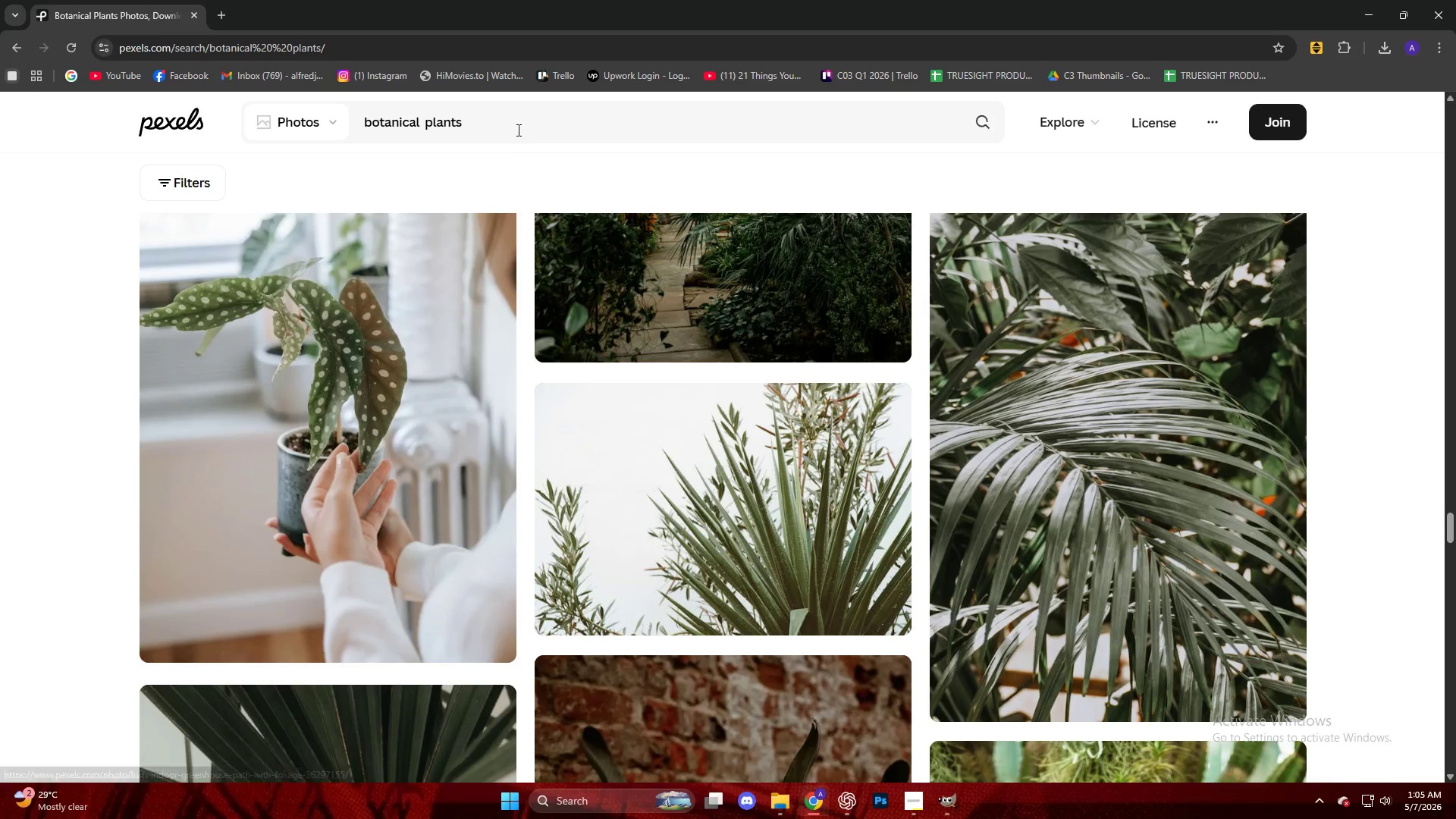 
scroll: coordinate [518, 182], scroll_direction: down, amount: 23.0
 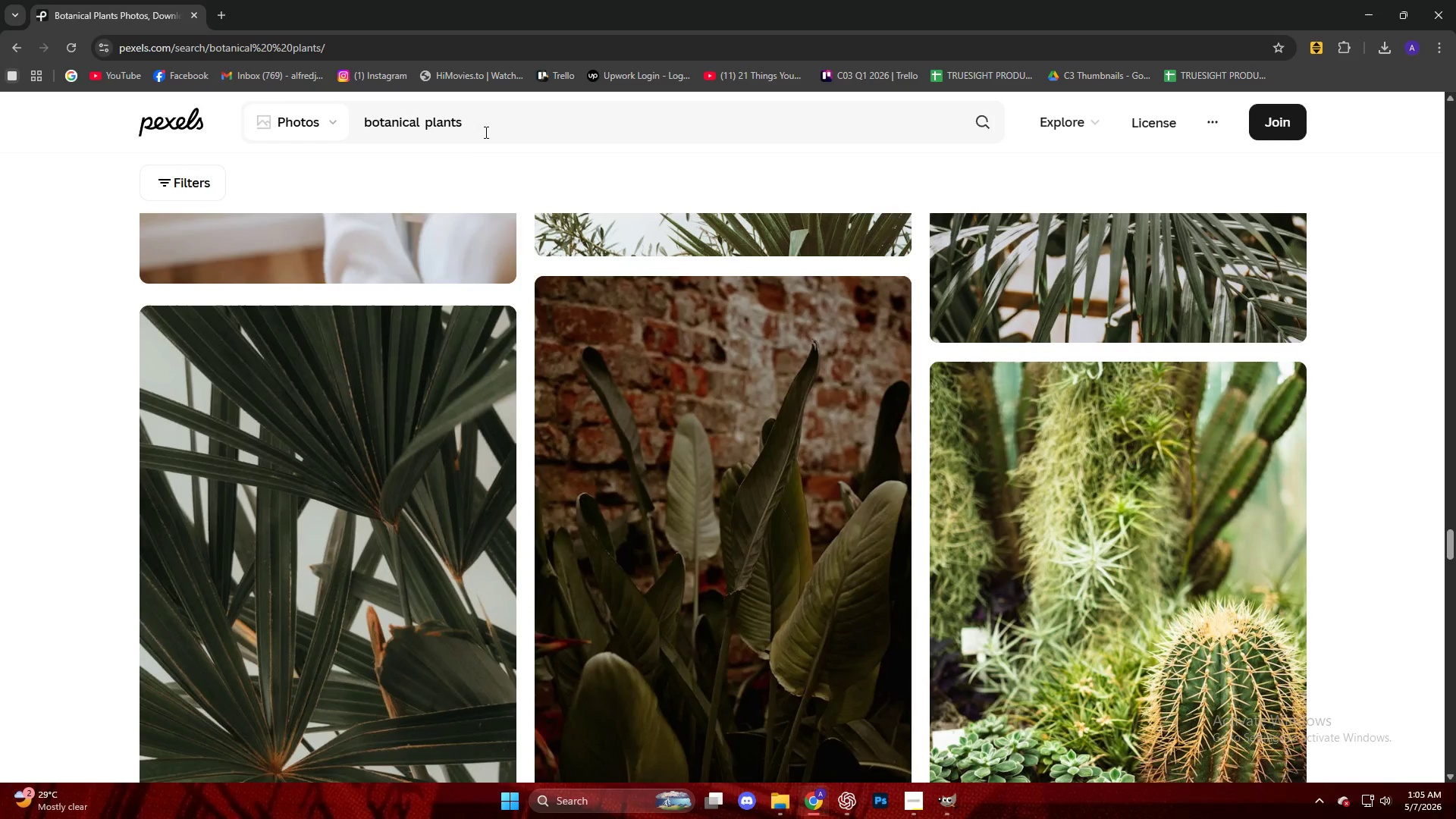 
left_click_drag(start_coordinate=[485, 126], to_coordinate=[187, 131])
 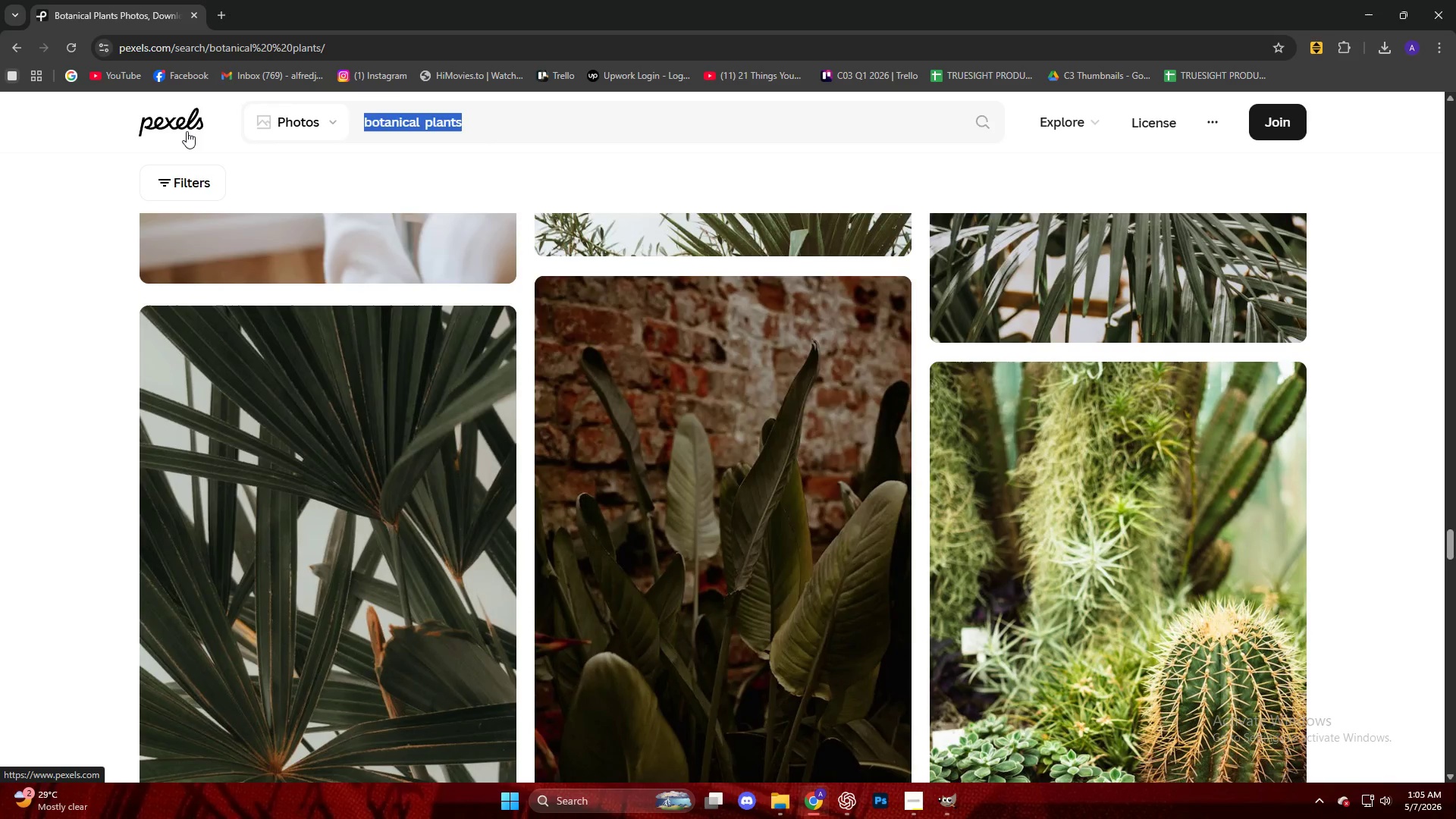 
type(dar)
 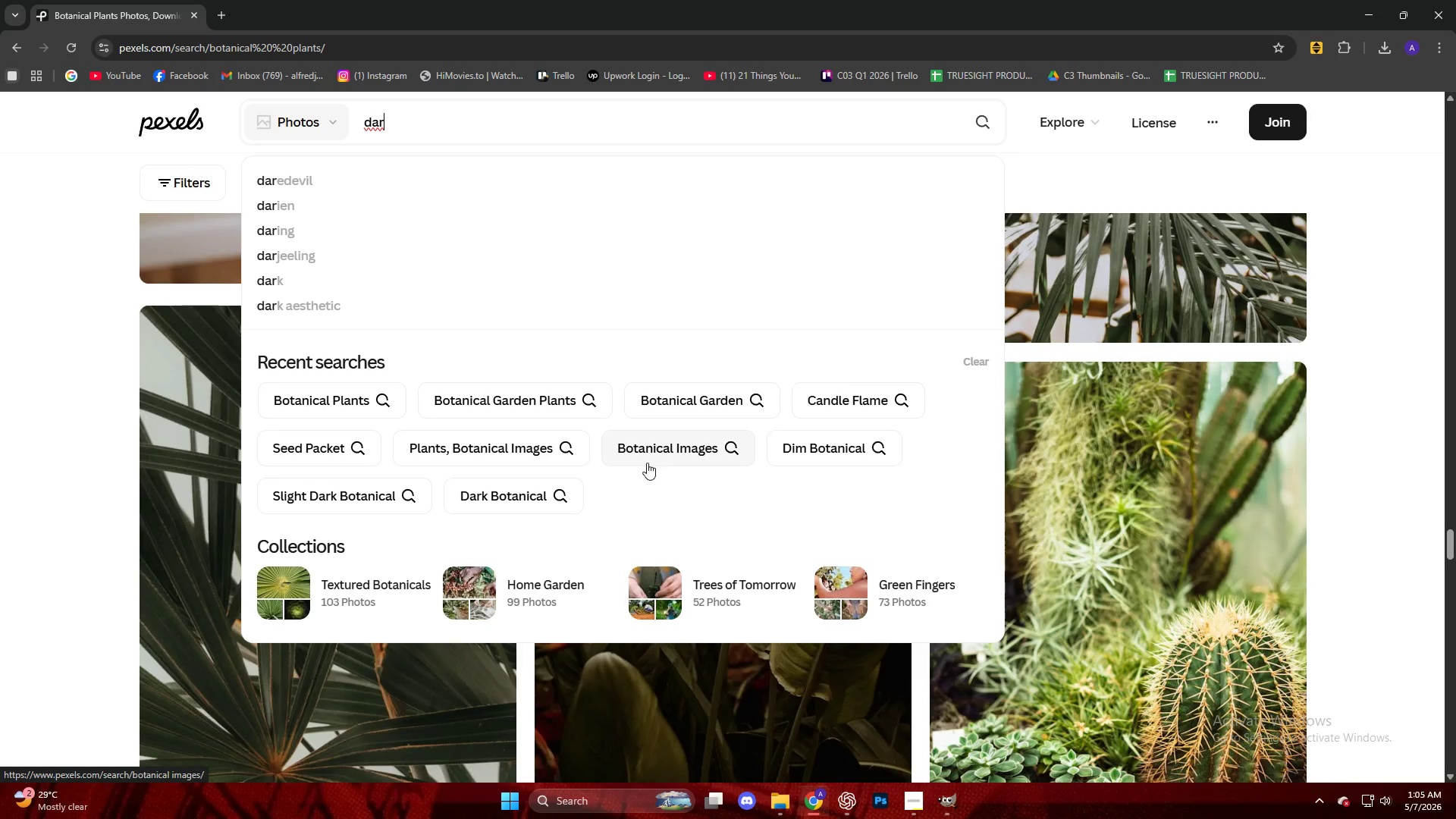 
left_click([473, 494])
 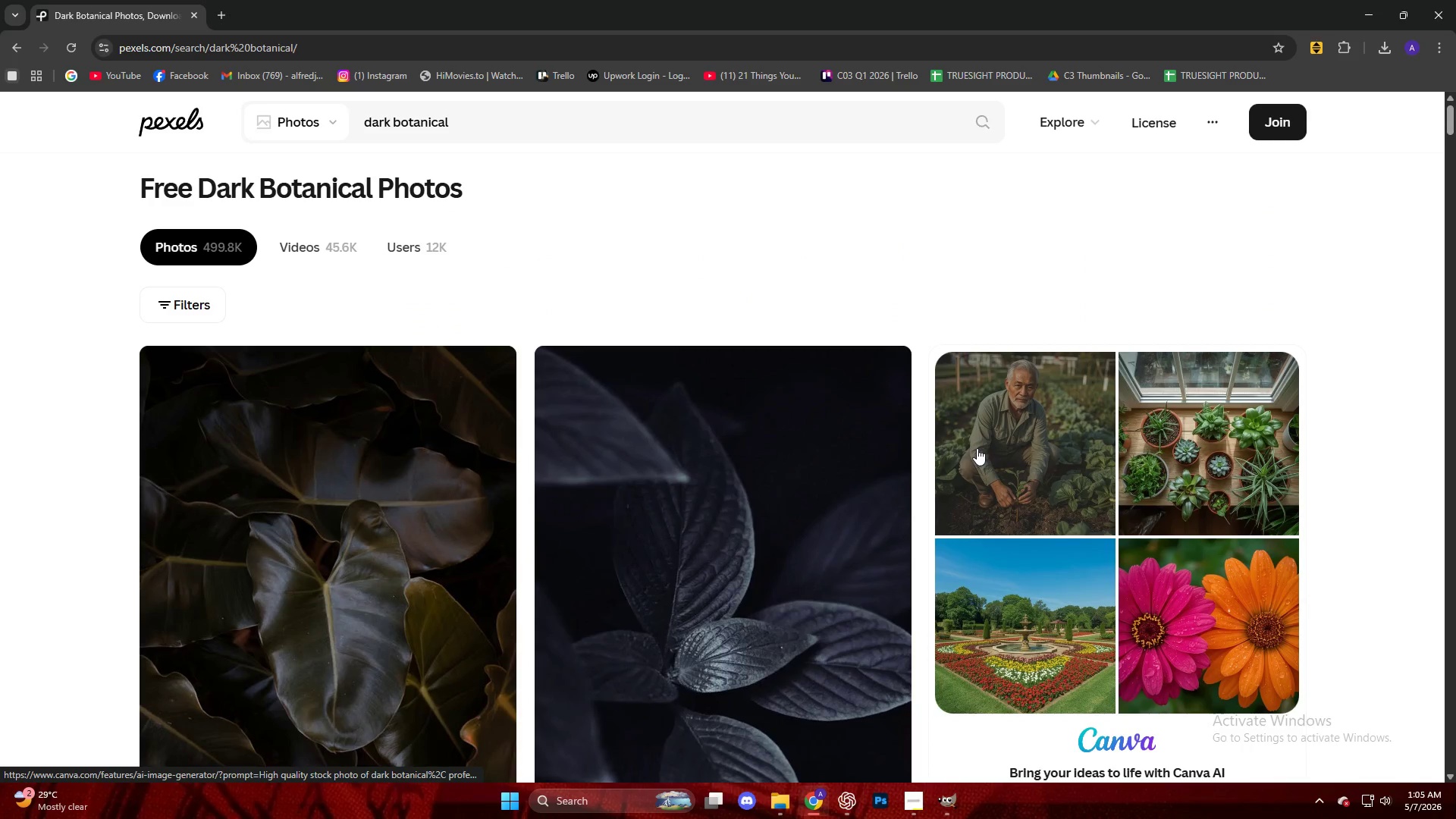 
scroll: coordinate [485, 489], scroll_direction: down, amount: 51.0
 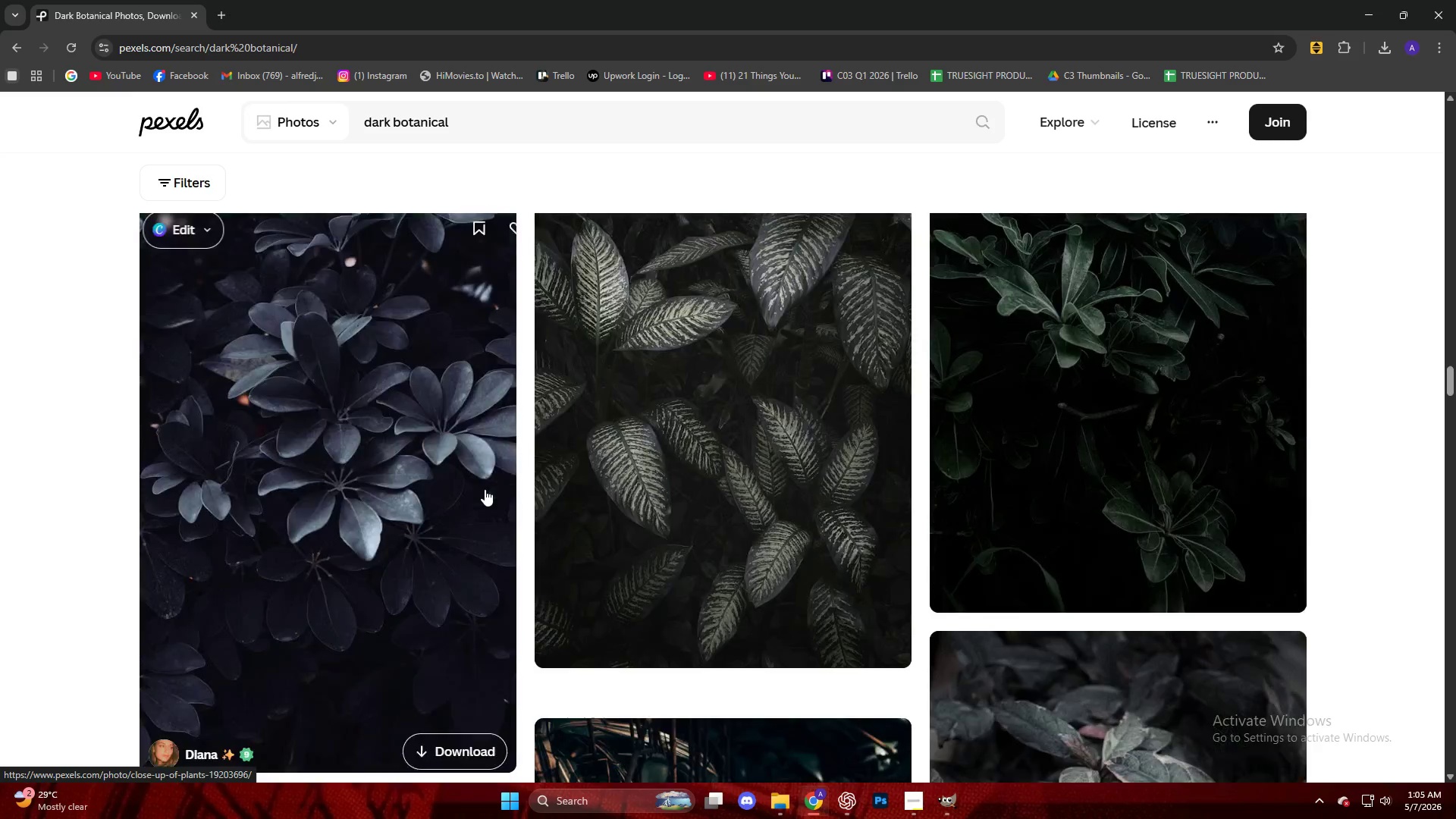 
scroll: coordinate [479, 475], scroll_direction: down, amount: 15.0
 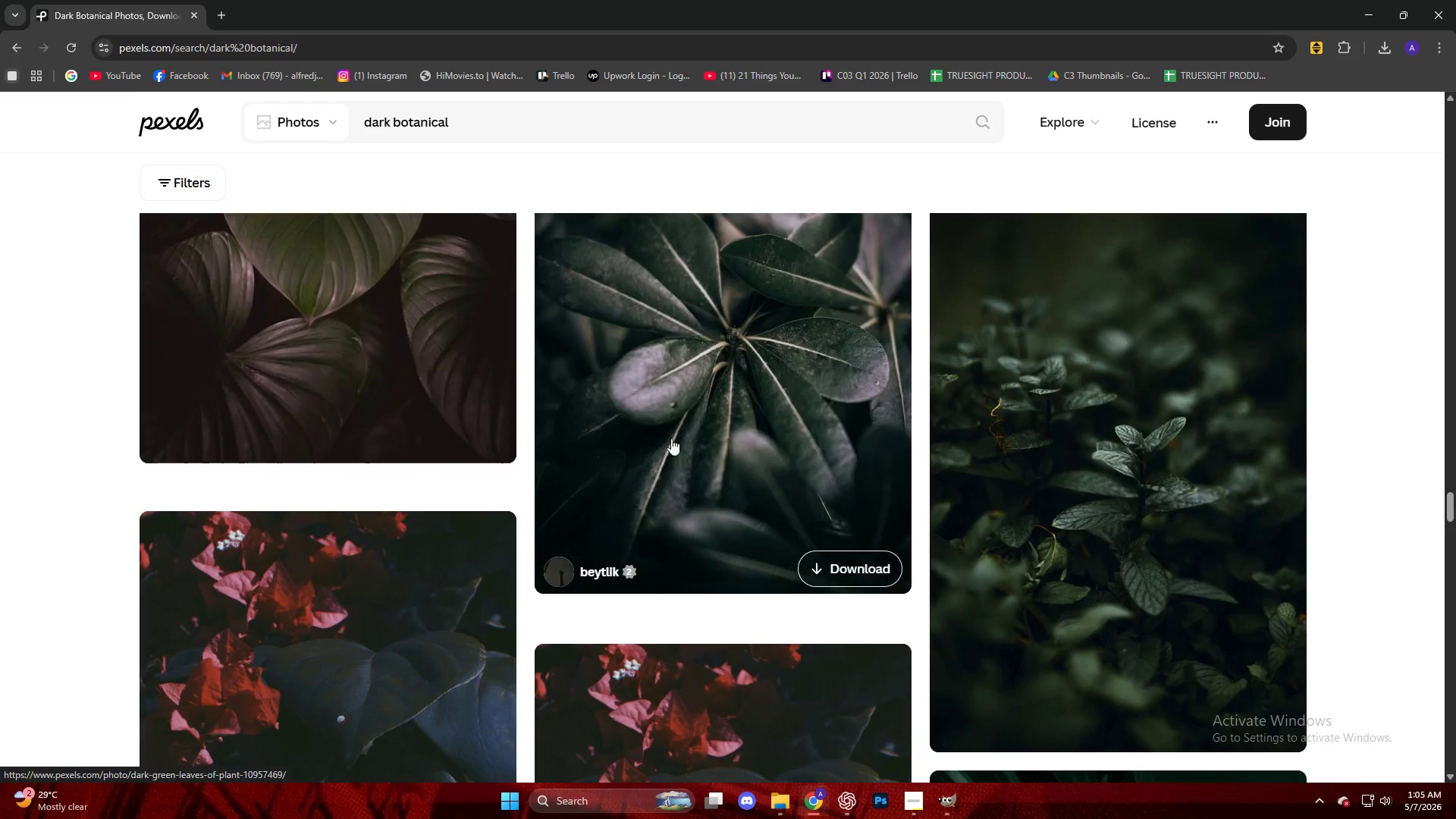 
left_click([701, 348])
 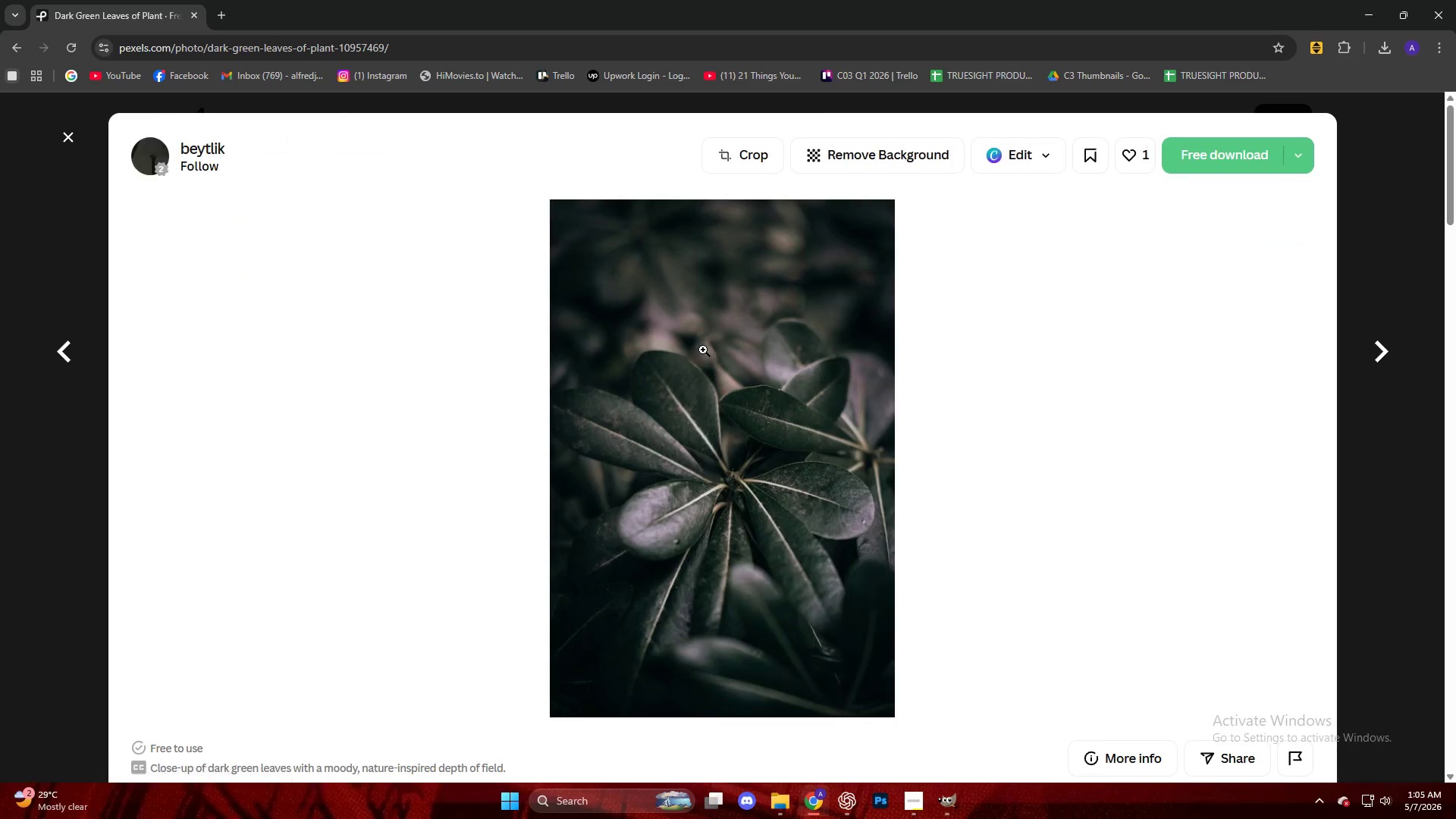 
scroll: coordinate [839, 361], scroll_direction: down, amount: 12.0
 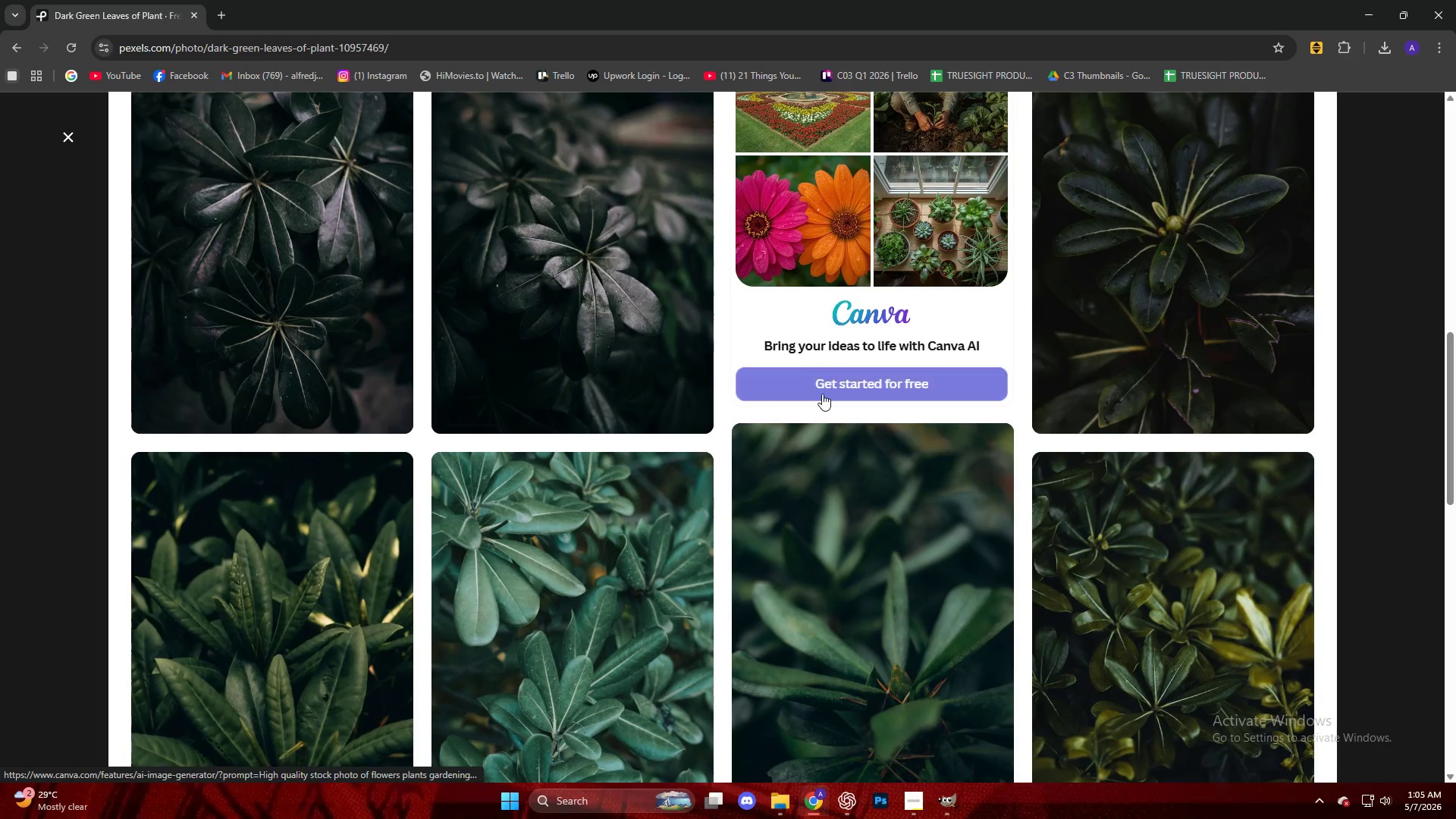 
key(Escape)
 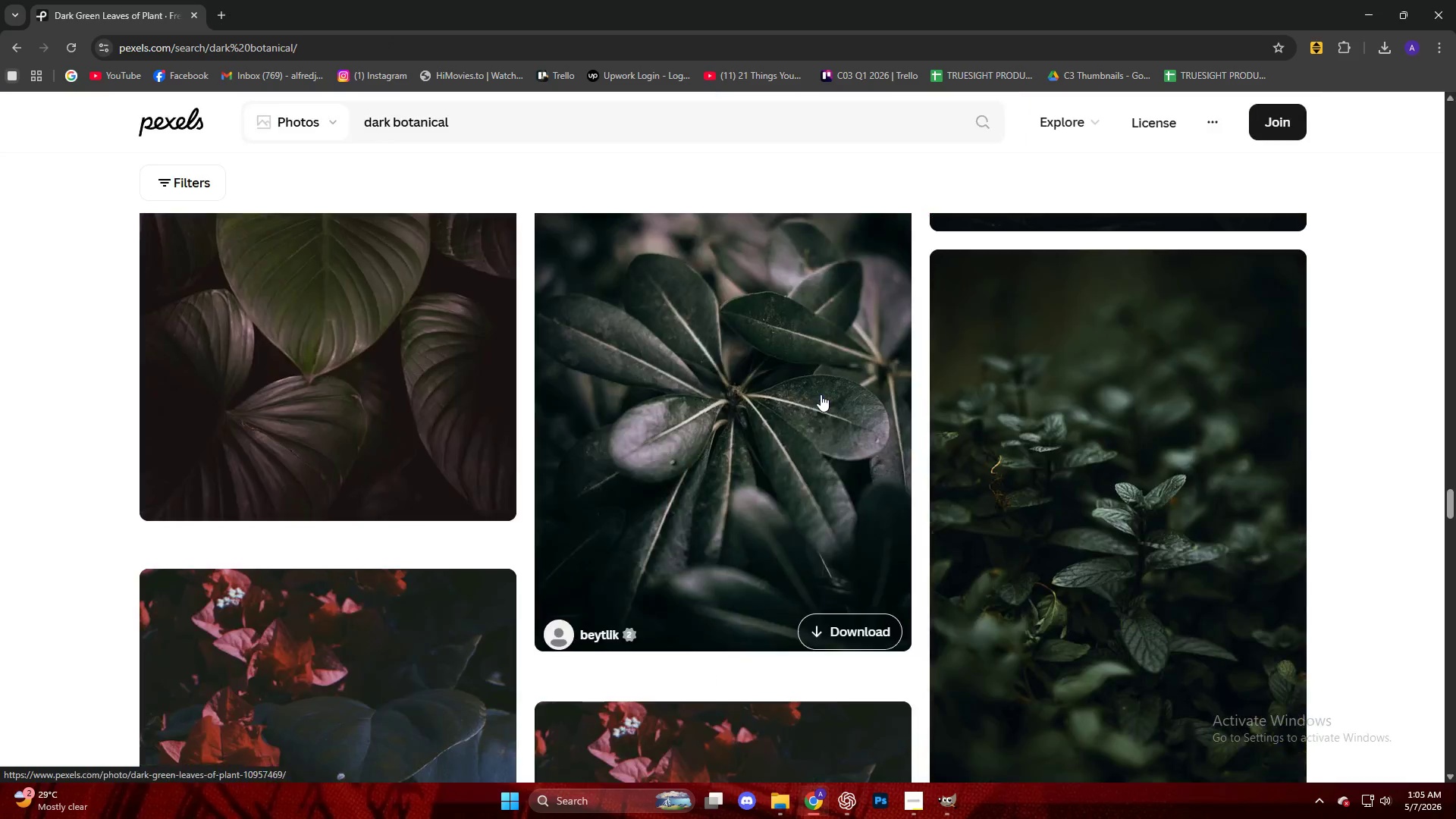 
scroll: coordinate [795, 435], scroll_direction: down, amount: 15.0
 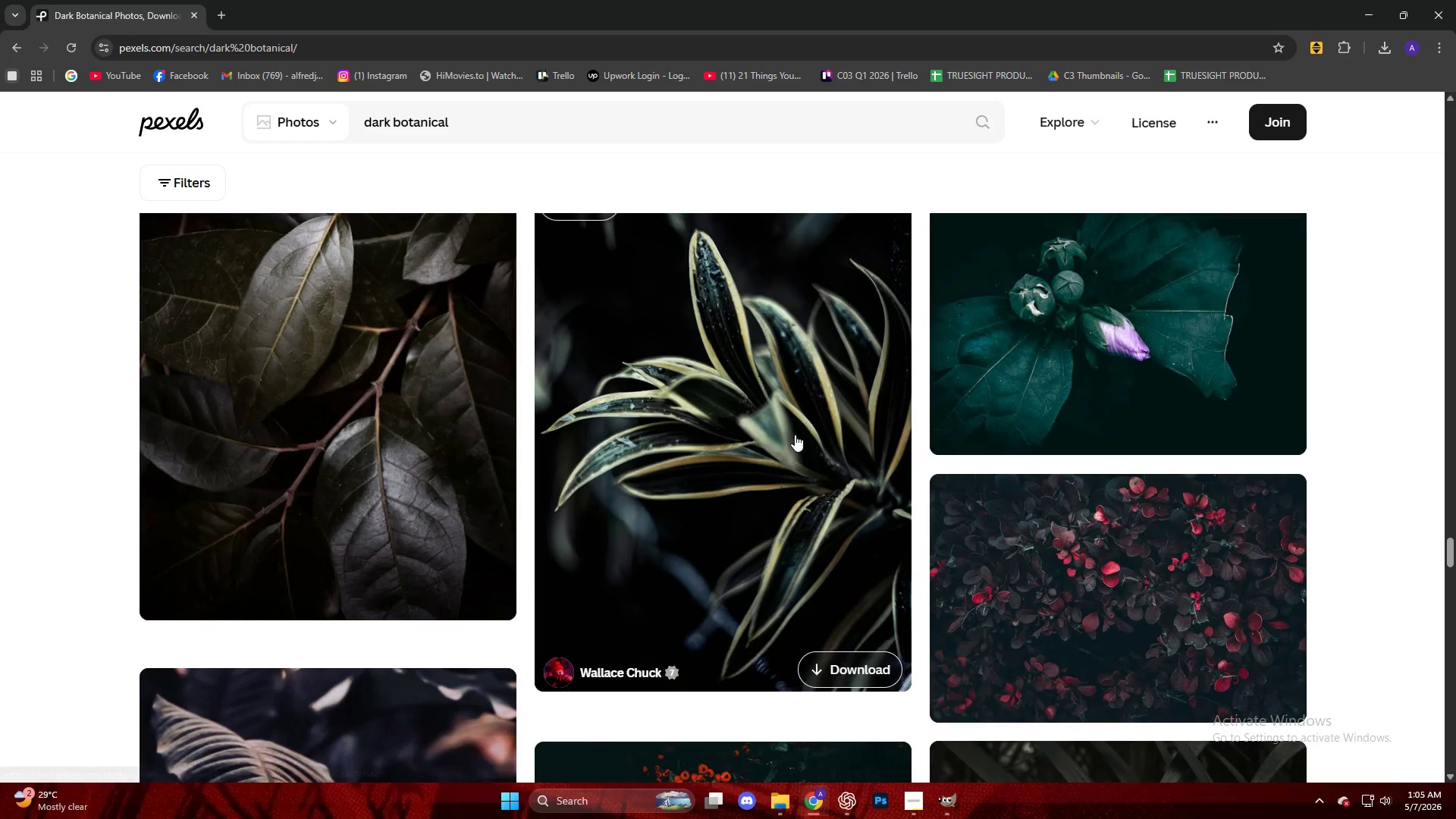 
mouse_move([994, 350])
 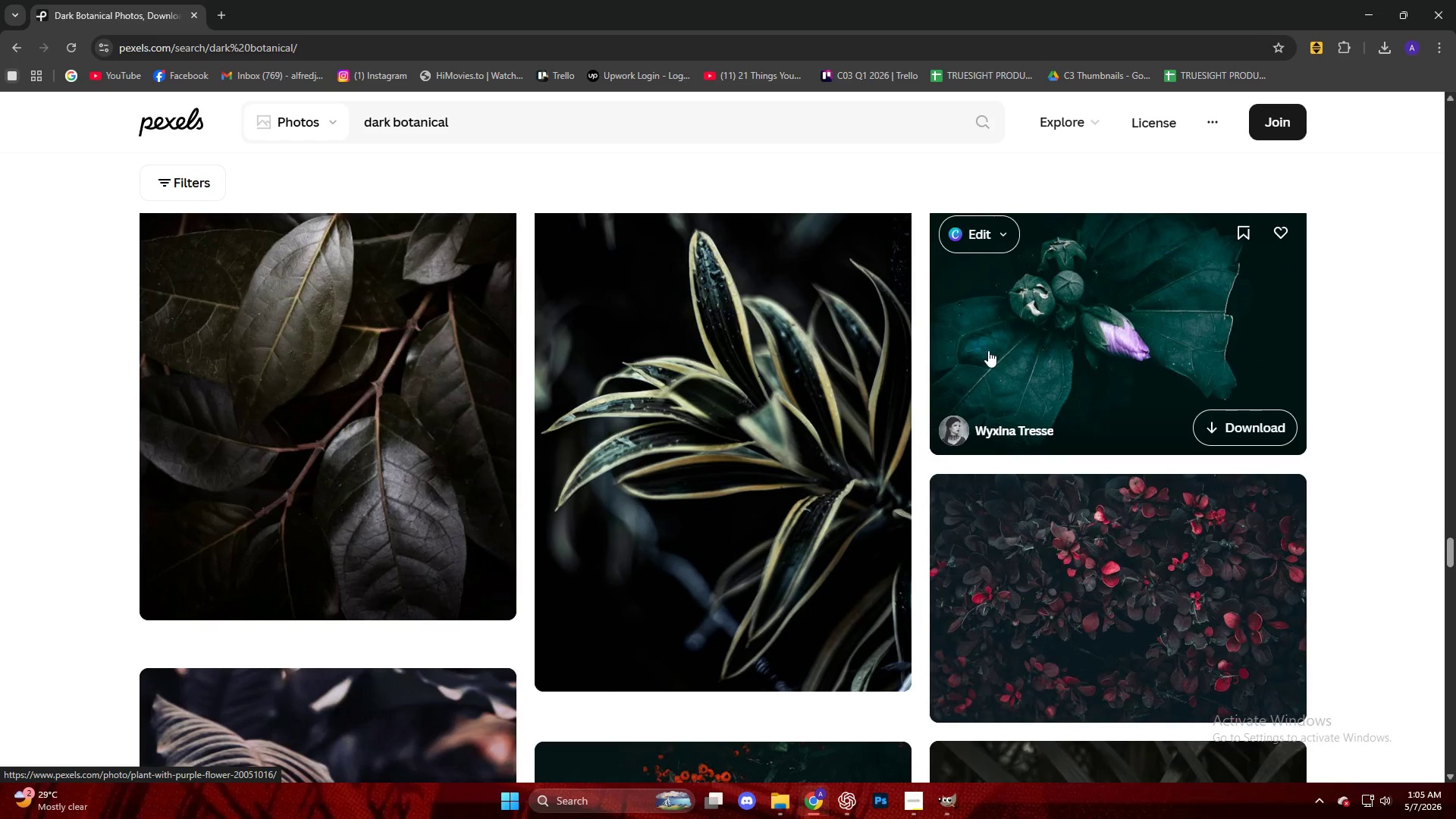 
scroll: coordinate [971, 369], scroll_direction: down, amount: 19.0
 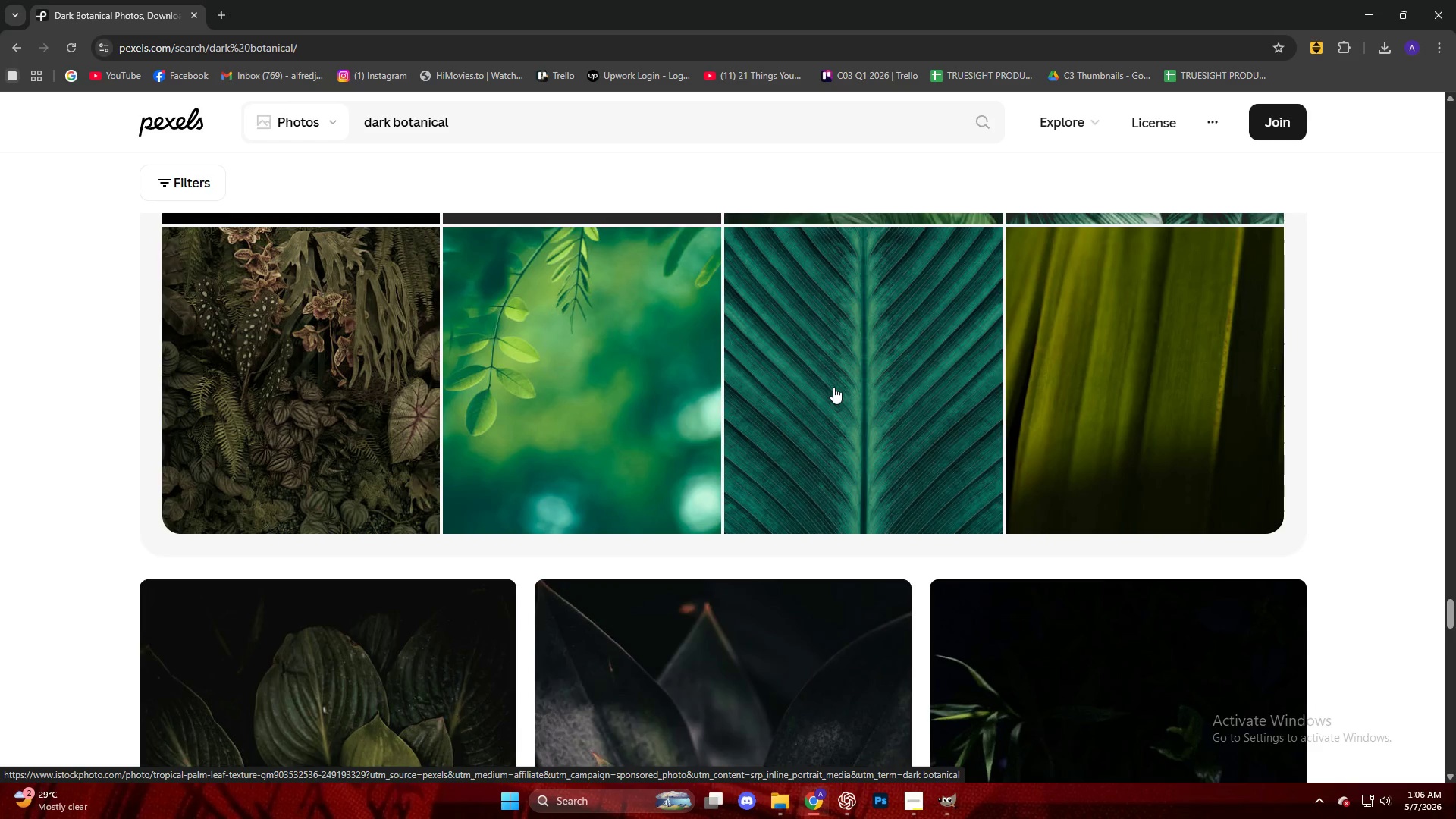 
scroll: coordinate [842, 397], scroll_direction: up, amount: 8.0
 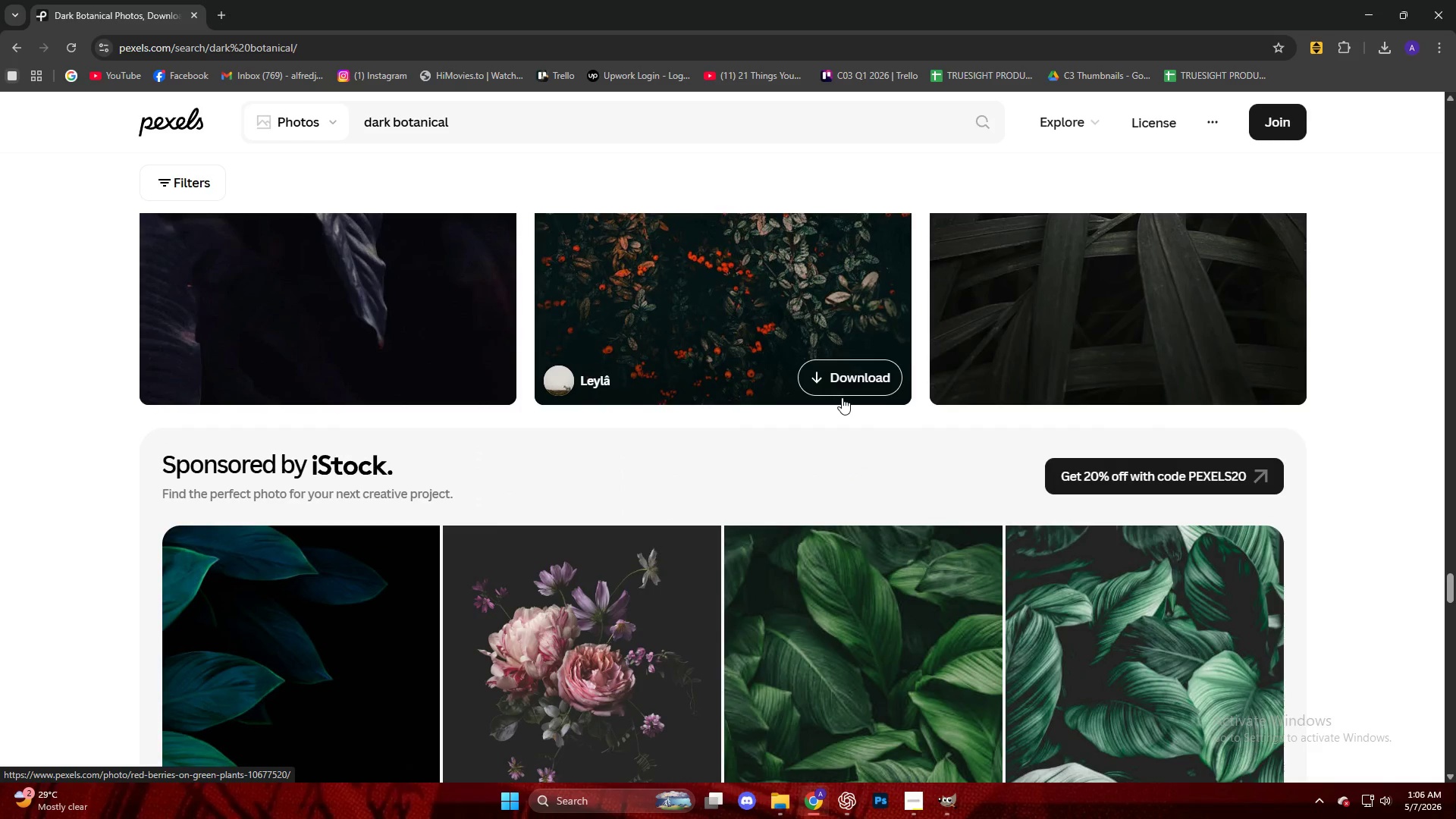 
scroll: coordinate [841, 400], scroll_direction: down, amount: 15.0
 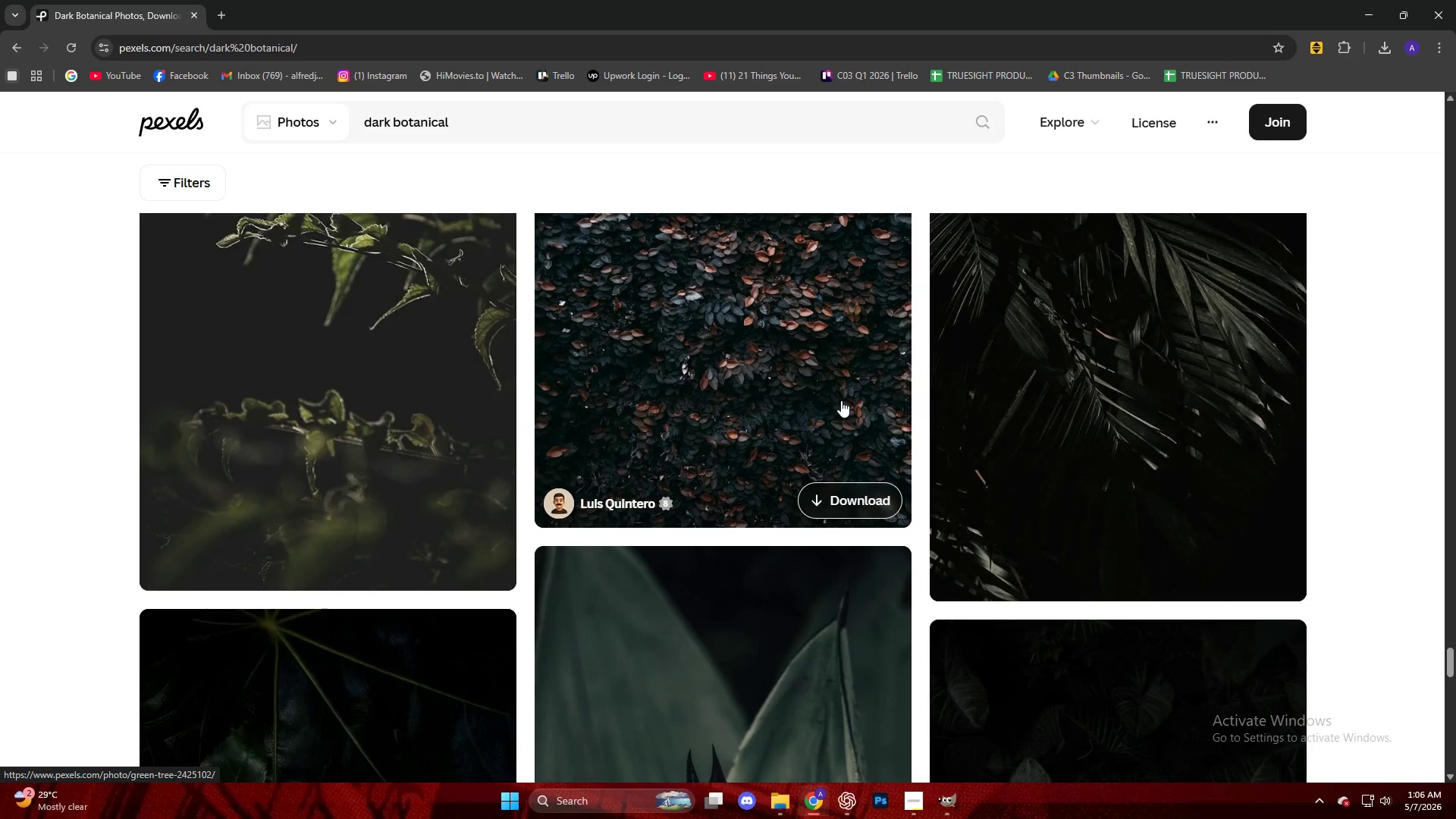 
wait(5.66)
 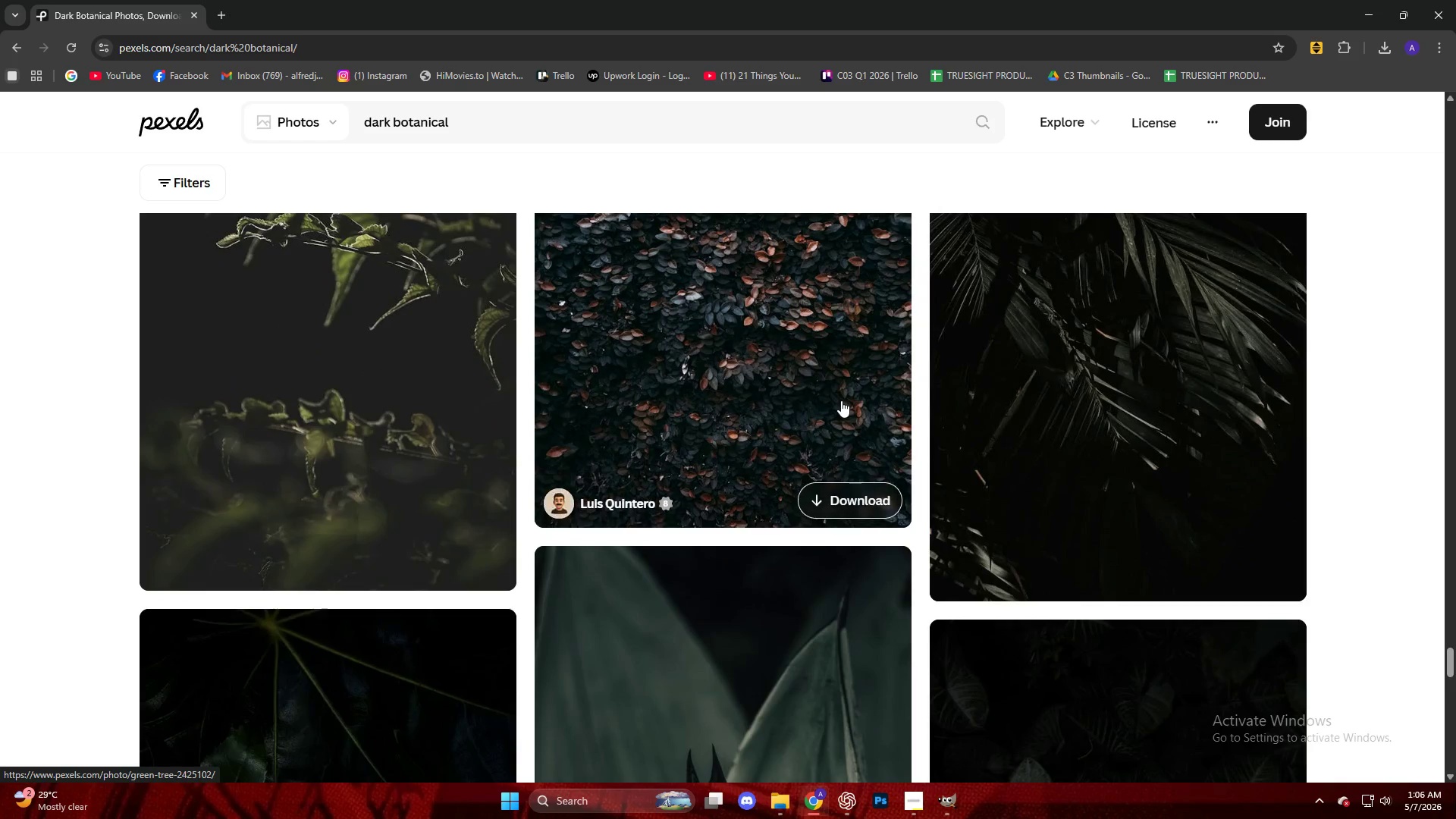 
scroll: coordinate [836, 402], scroll_direction: down, amount: 25.0
 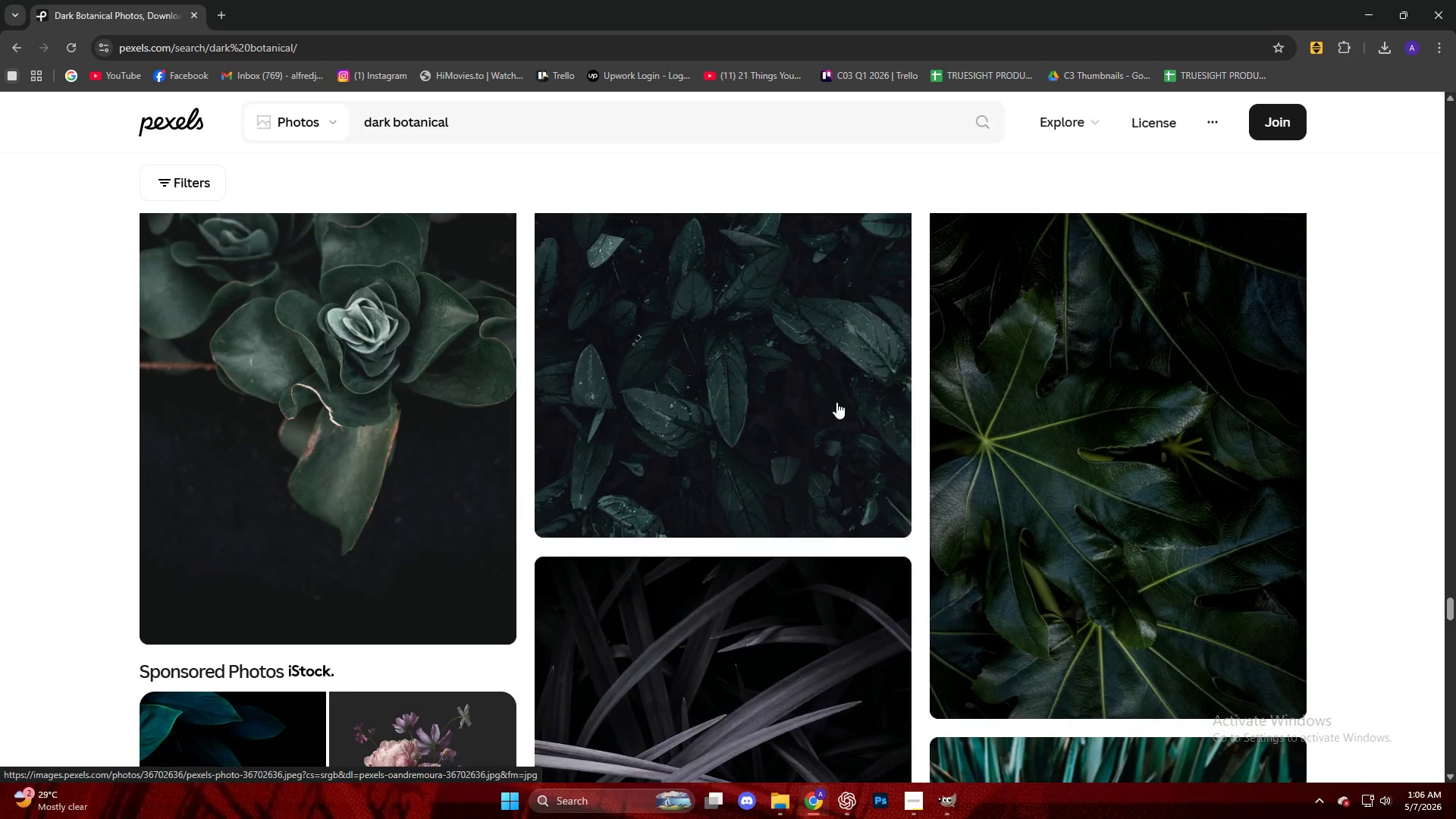 
scroll: coordinate [836, 402], scroll_direction: up, amount: 2.0
 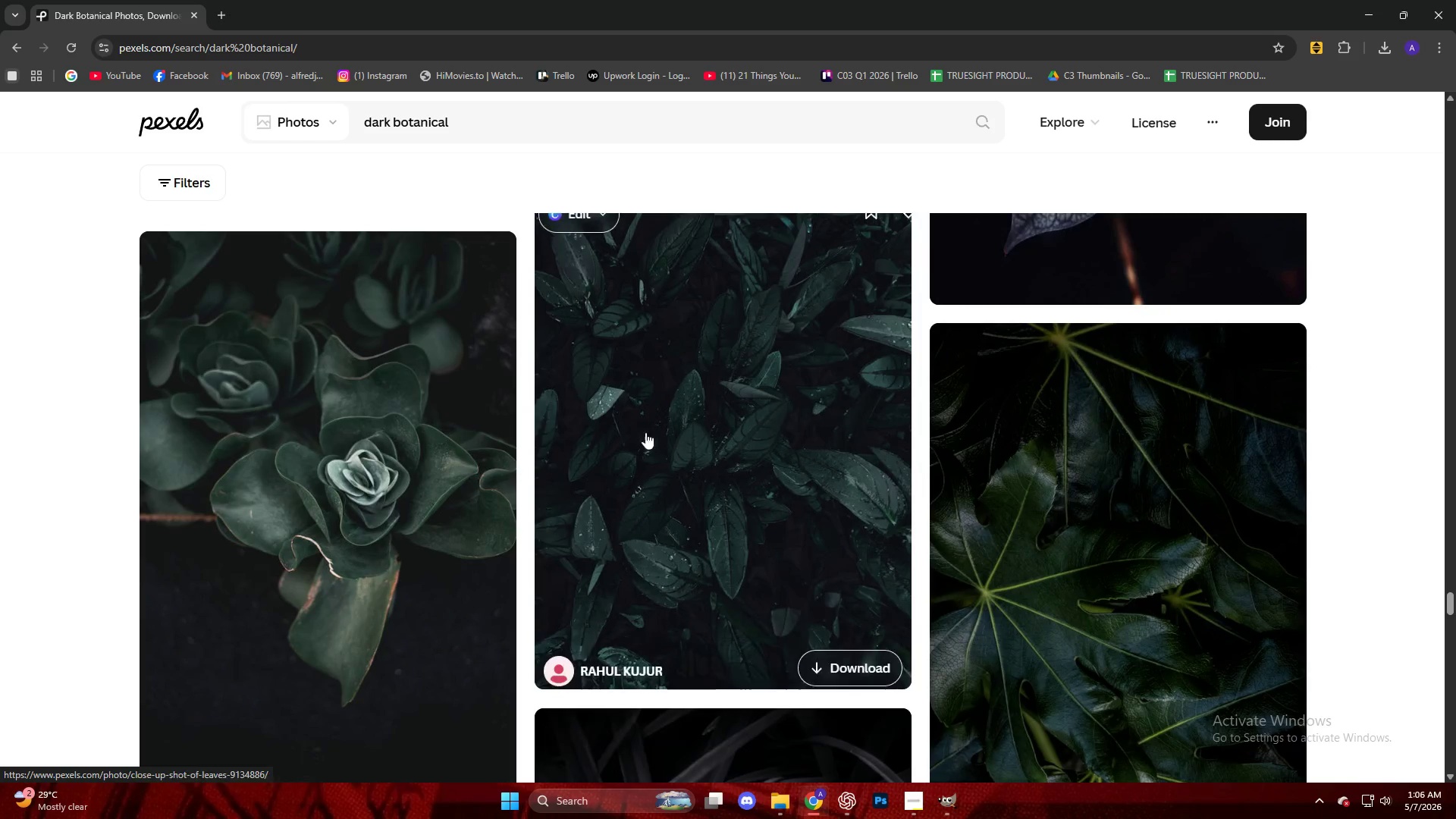 
left_click([403, 449])
 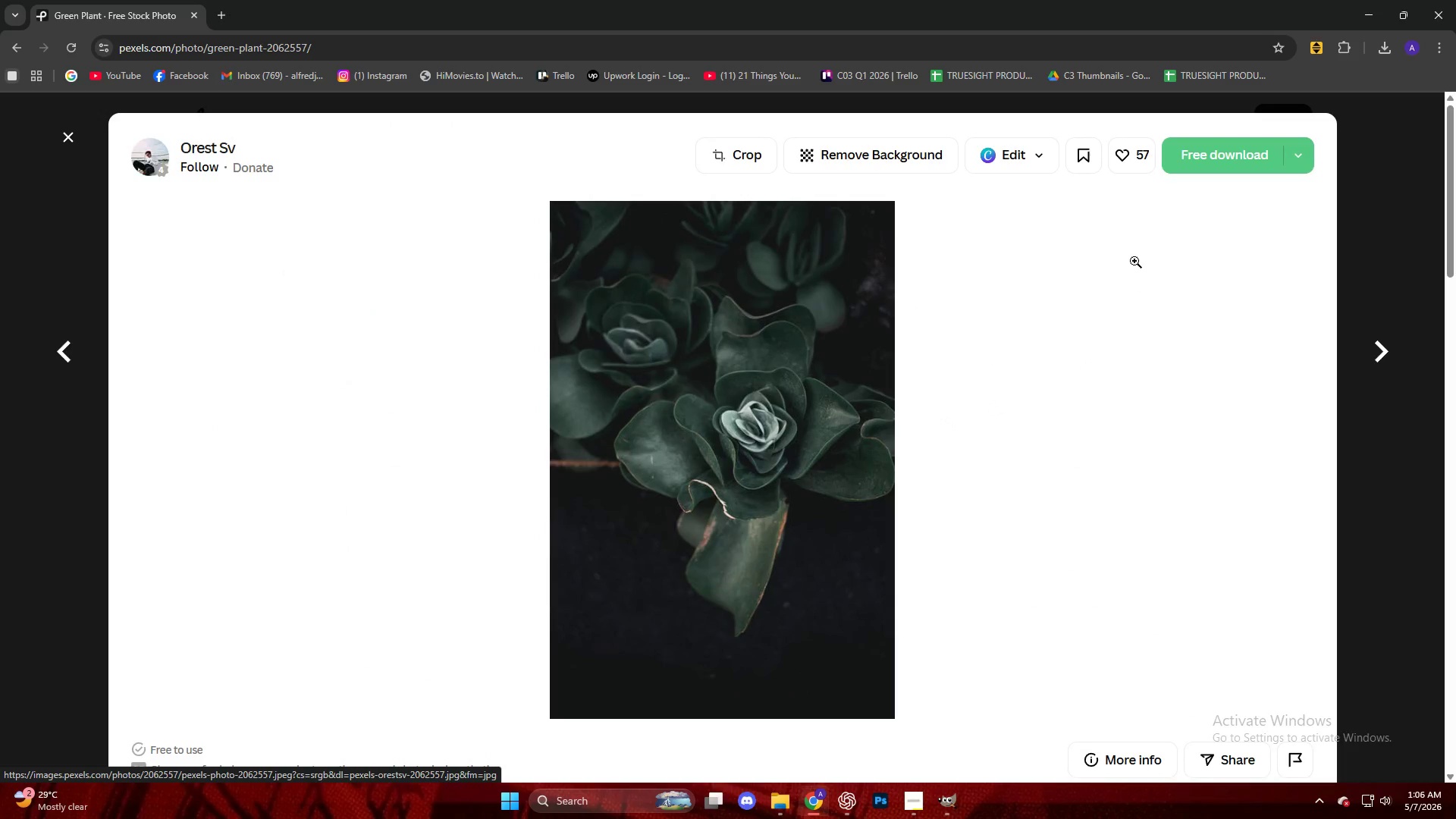 
left_click([1222, 170])
 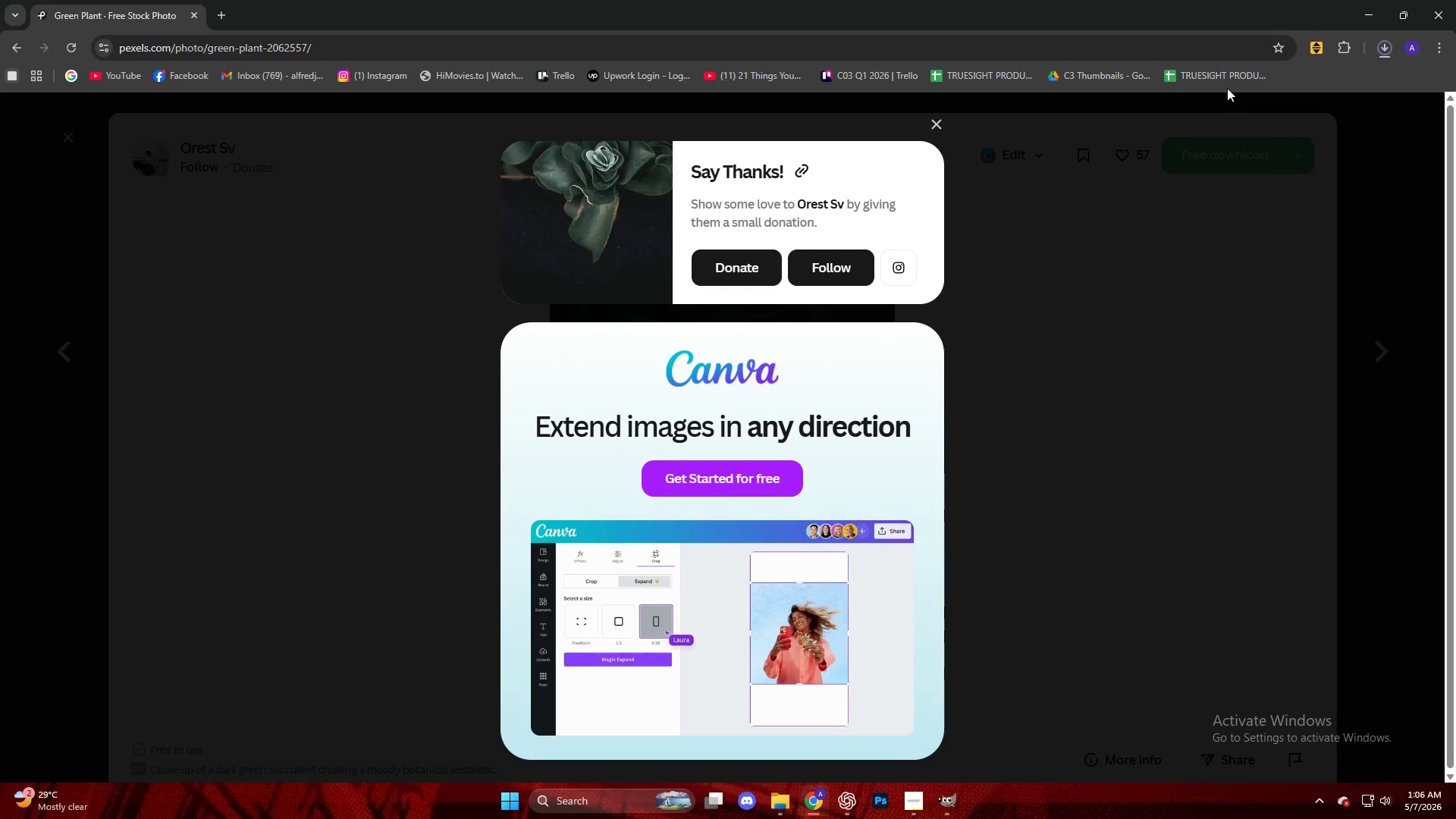 
left_click_drag(start_coordinate=[1225, 88], to_coordinate=[810, 385])
 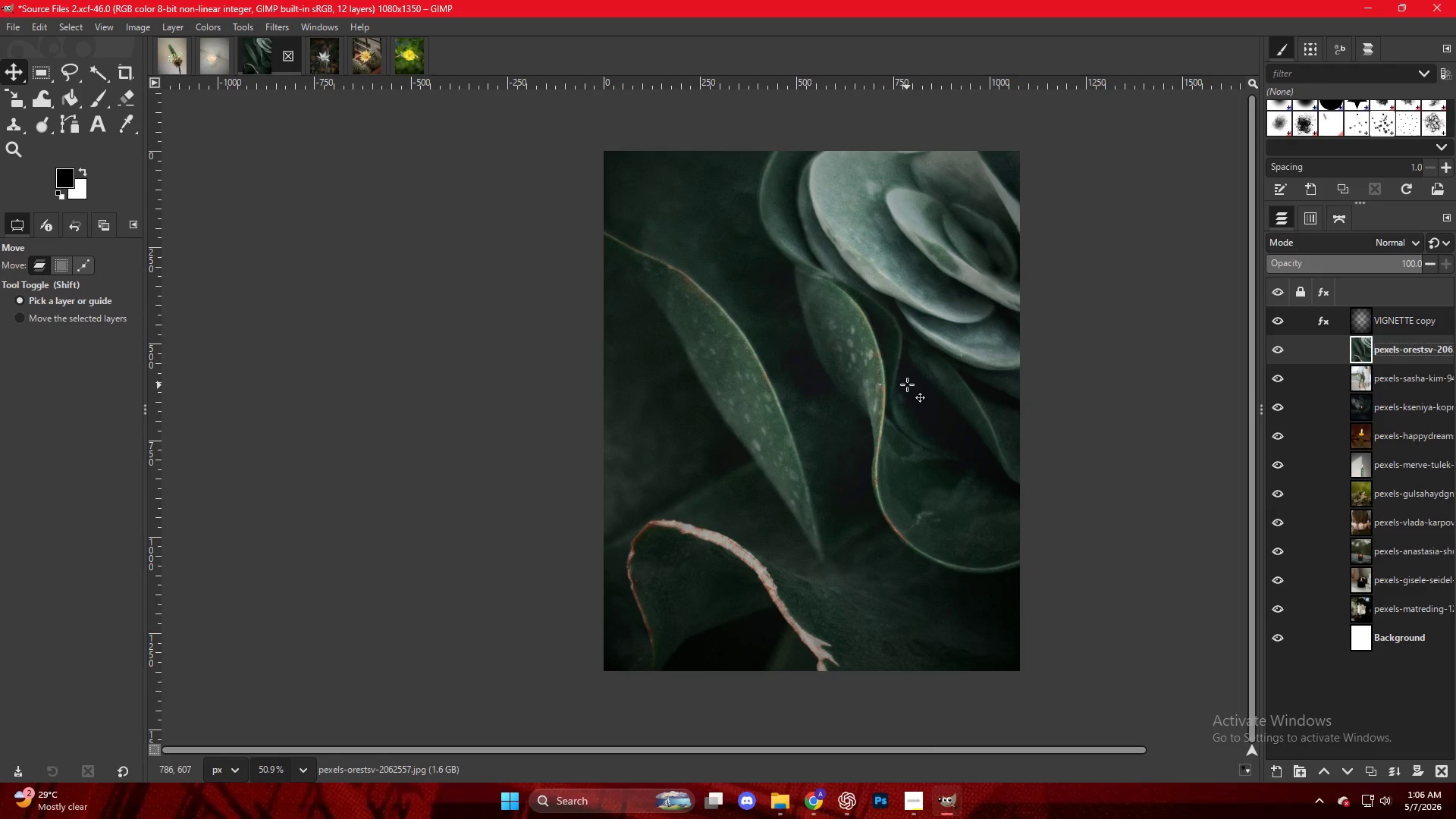 
key(Control+ControlLeft)
 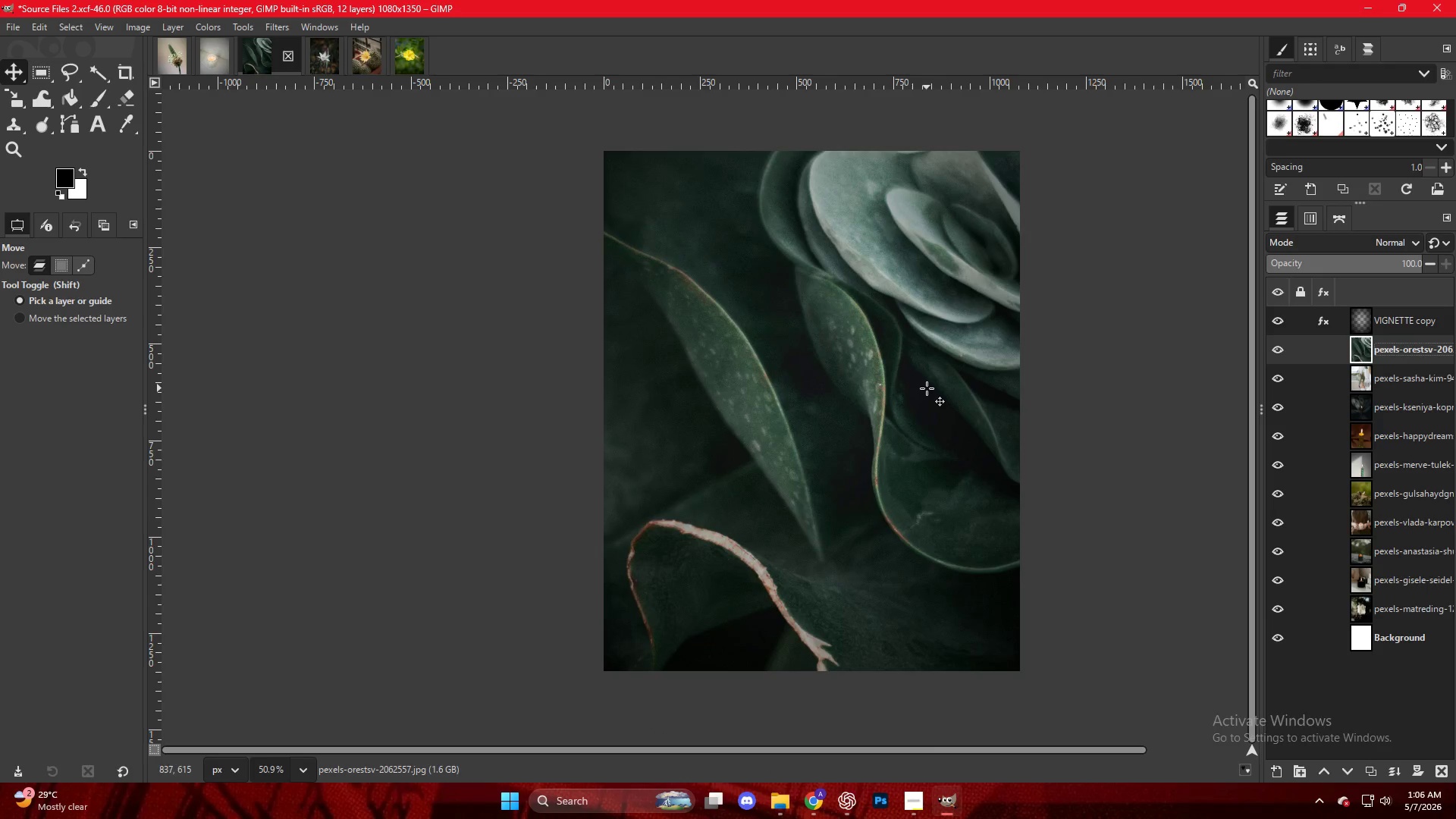 
scroll: coordinate [924, 391], scroll_direction: down, amount: 5.0
 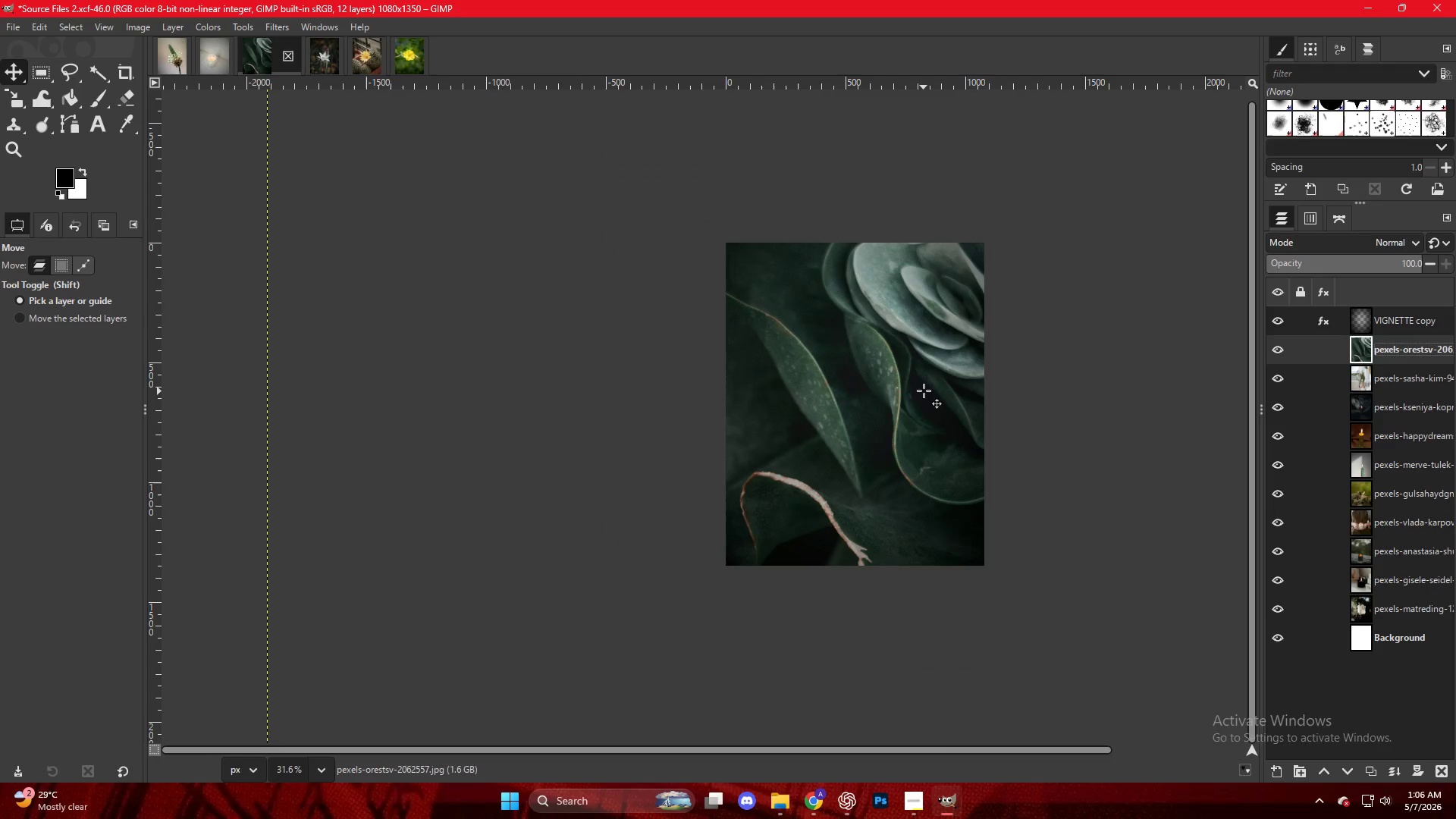 
key(Shift+S)
 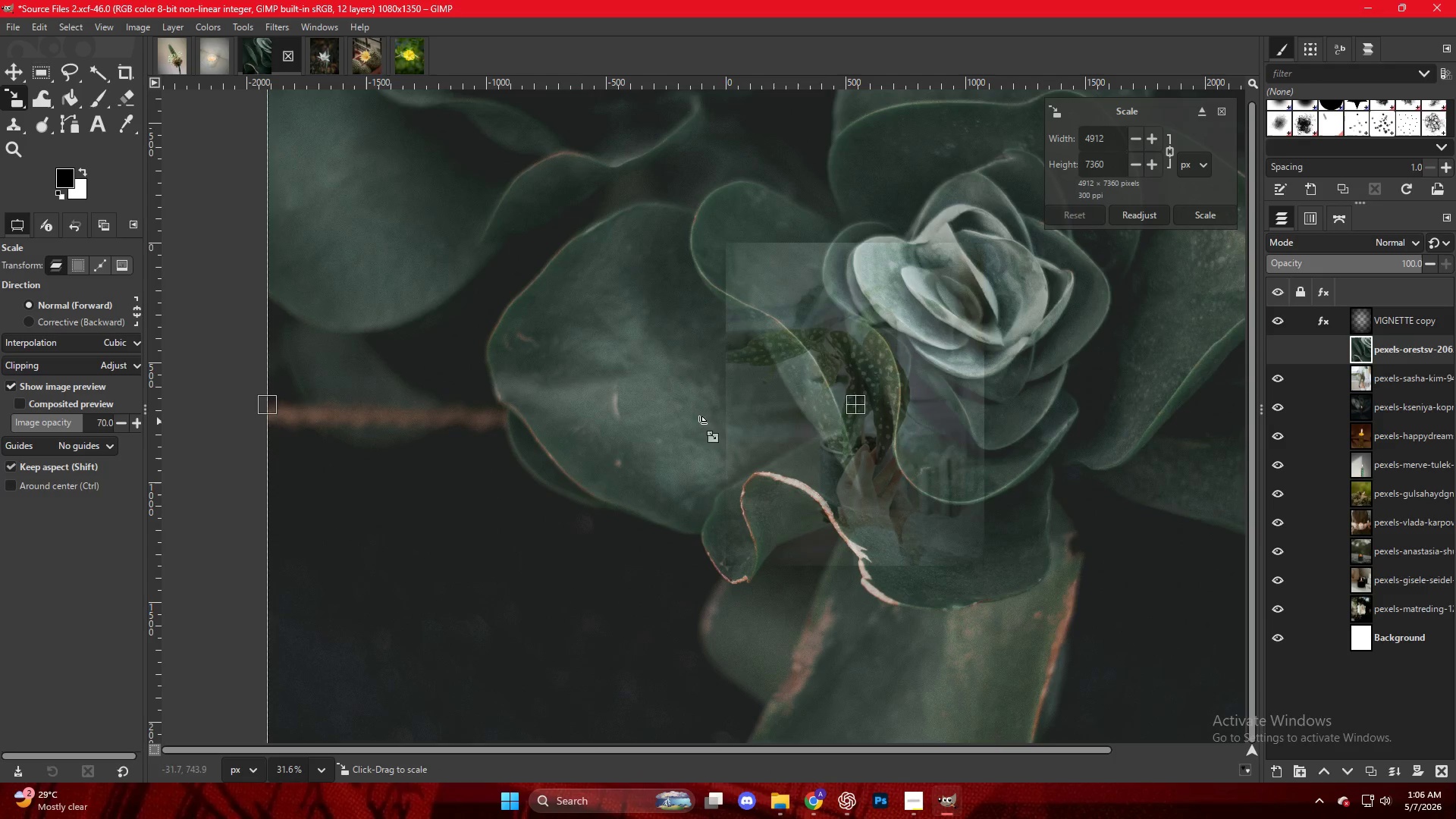 
key(Control+ControlLeft)
 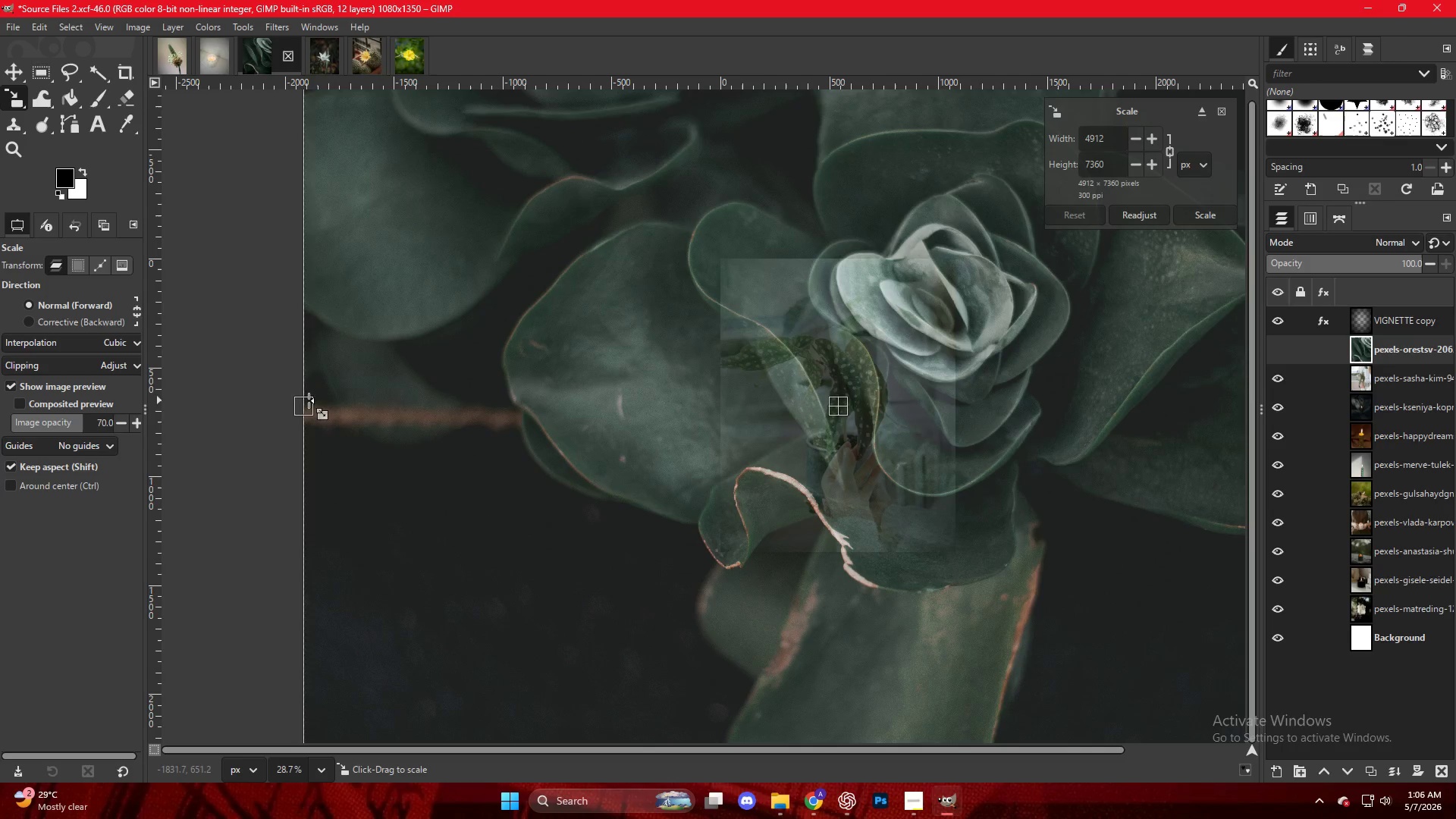 
scroll: coordinate [659, 417], scroll_direction: down, amount: 4.0
 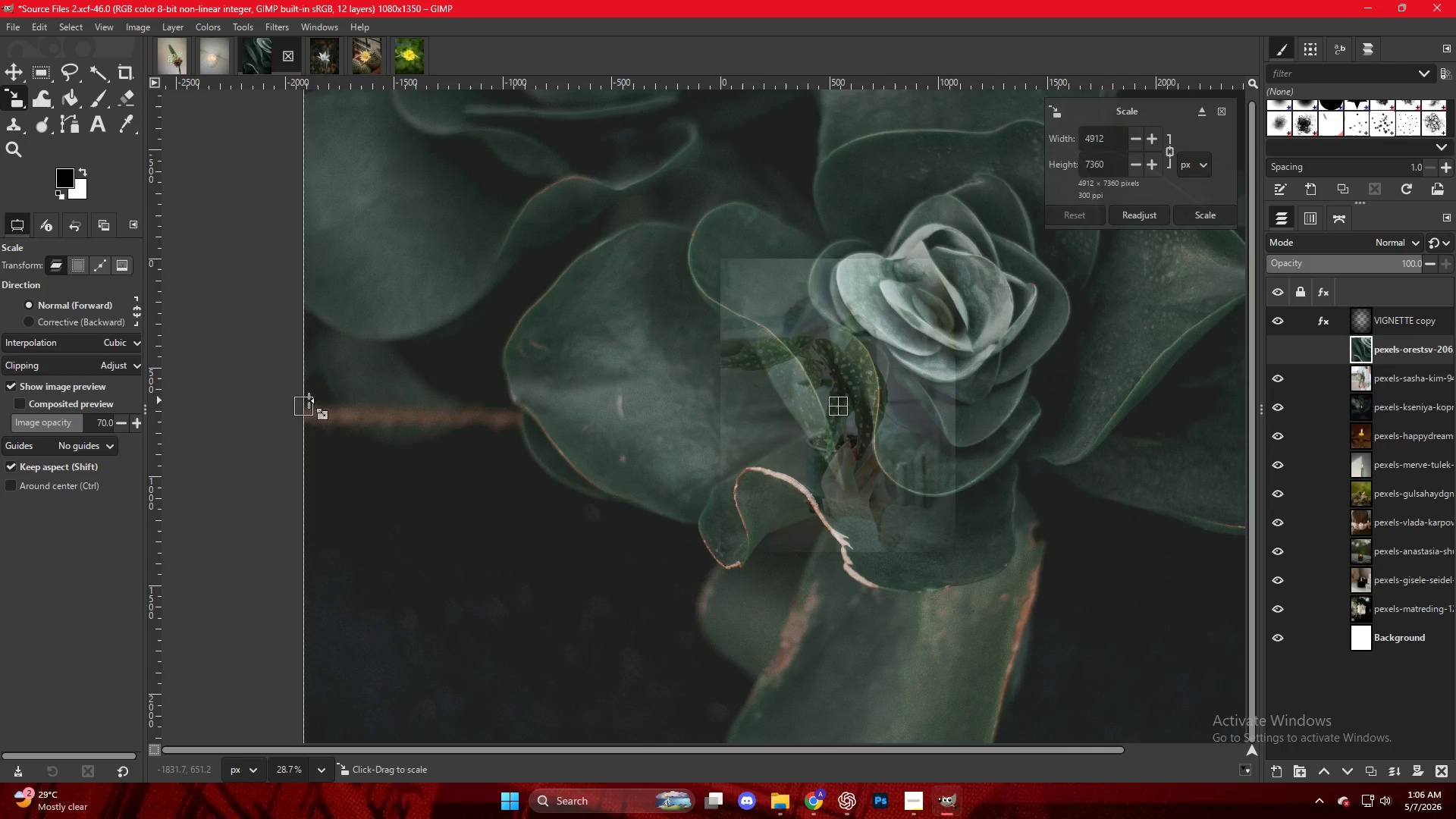 
left_click_drag(start_coordinate=[310, 403], to_coordinate=[745, 410])
 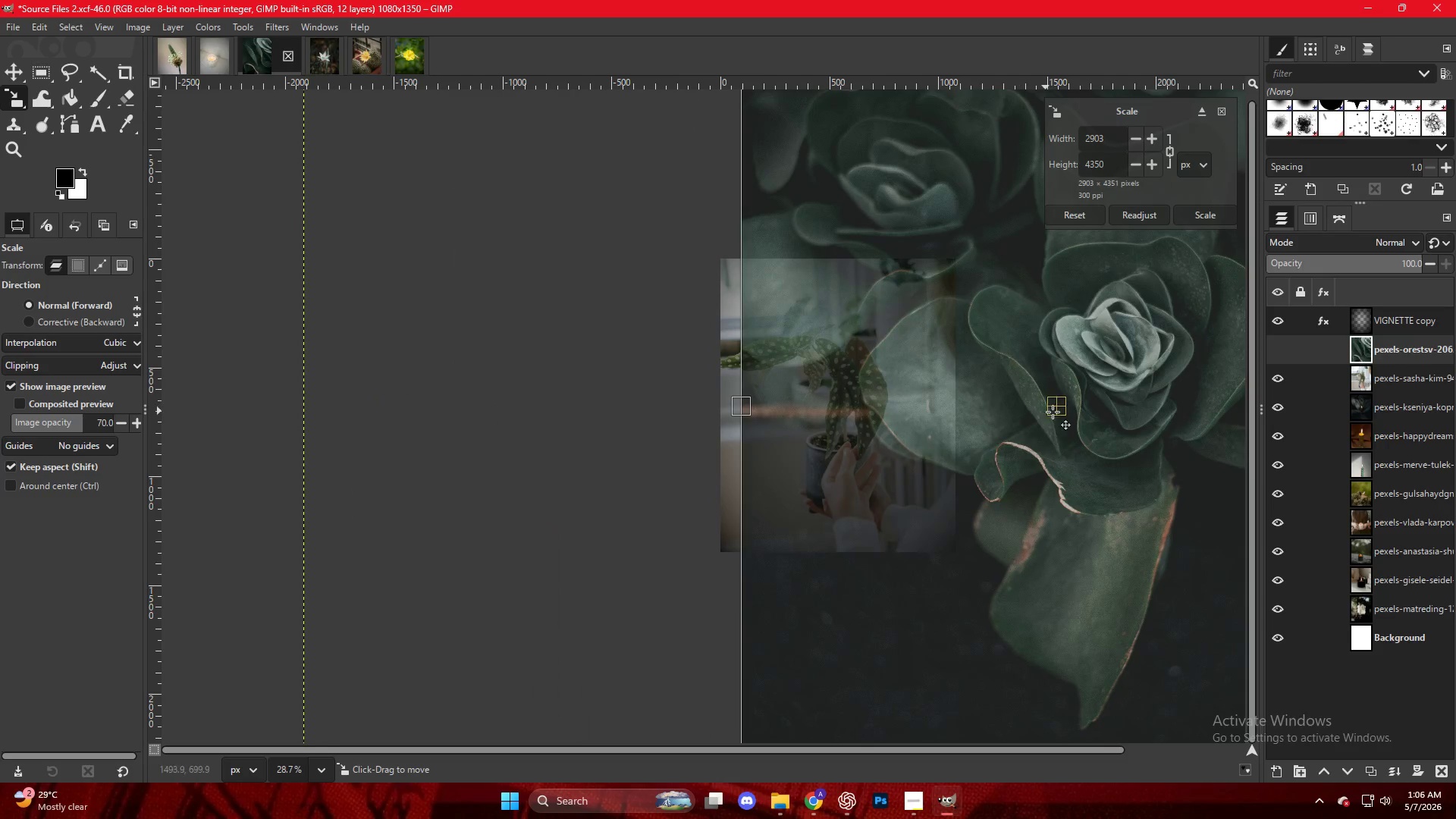 
left_click_drag(start_coordinate=[1054, 412], to_coordinate=[824, 424])
 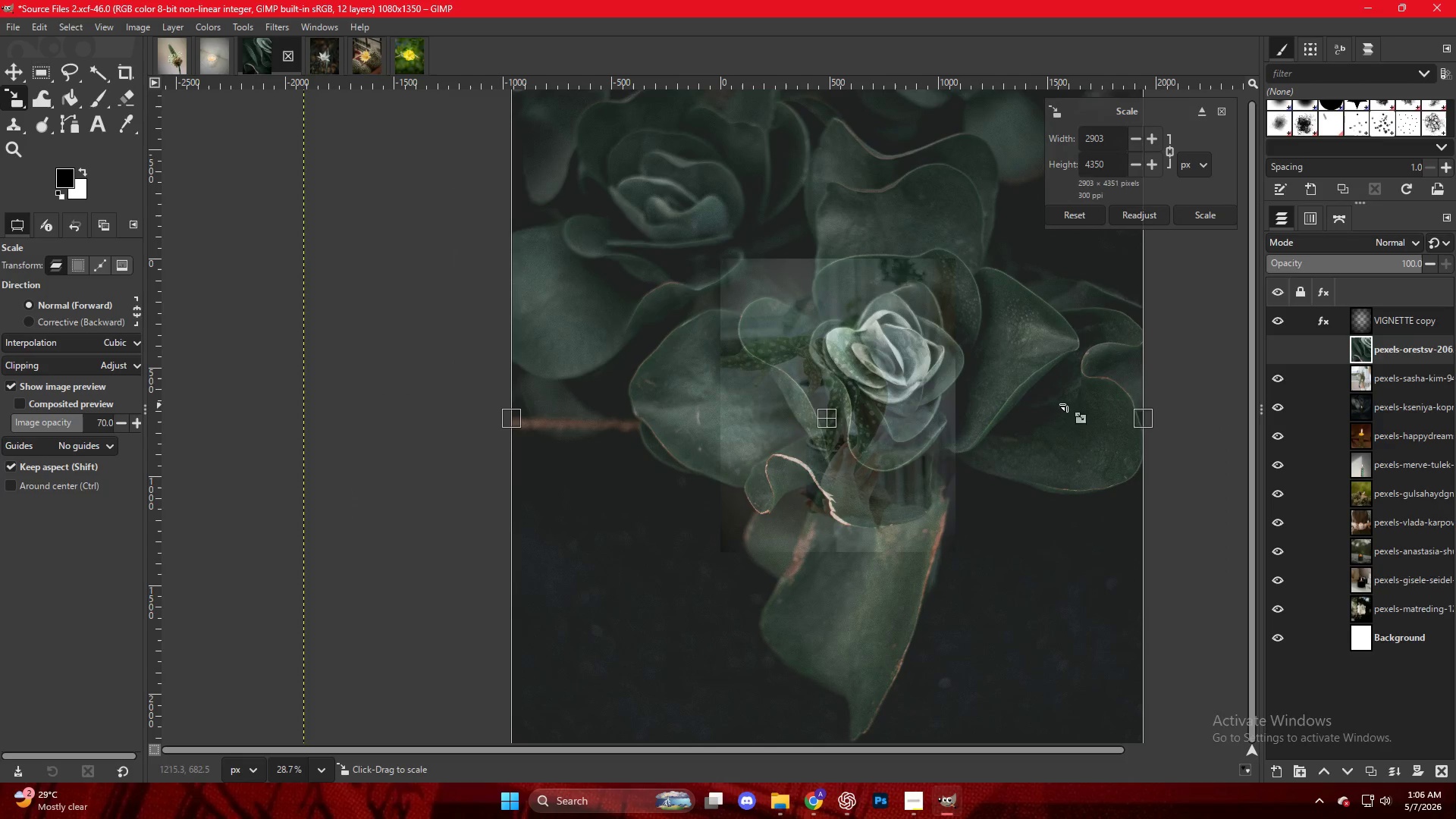 
hold_key(key=ControlLeft, duration=2.2)
left_click_drag(start_coordinate=[1144, 414], to_coordinate=[972, 404])
 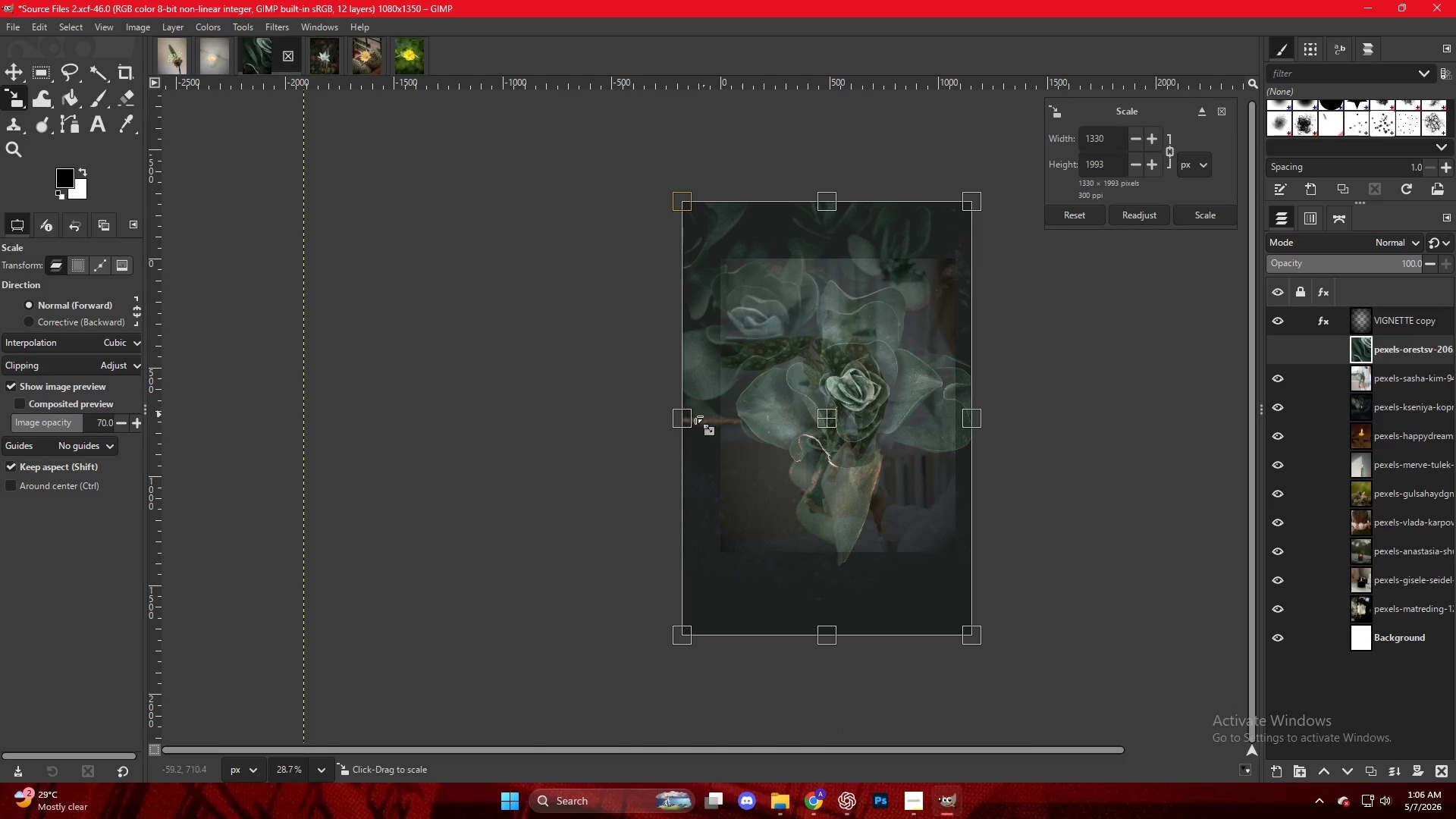 
left_click_drag(start_coordinate=[686, 419], to_coordinate=[711, 417])
 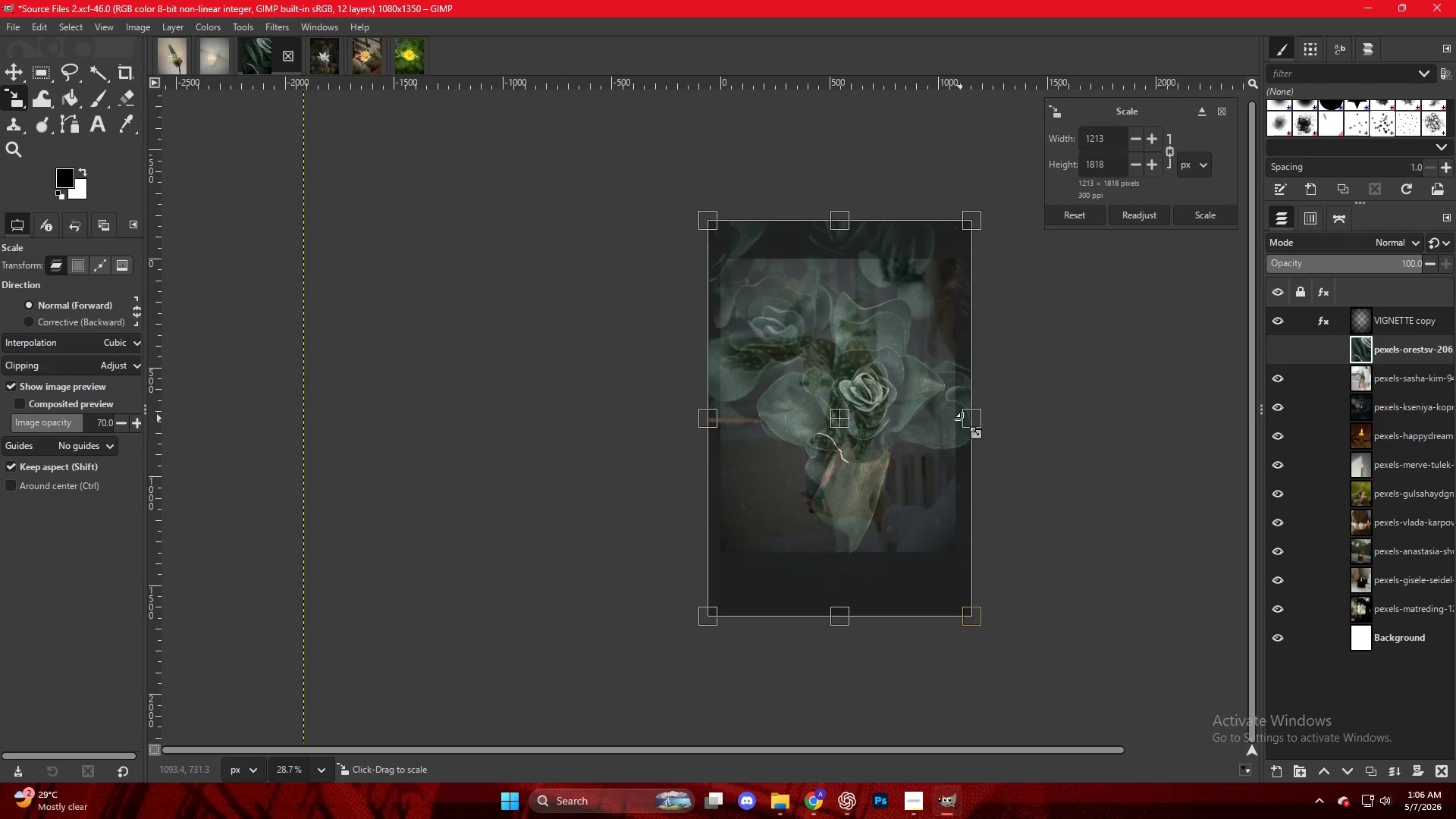 
left_click_drag(start_coordinate=[969, 419], to_coordinate=[960, 419])
 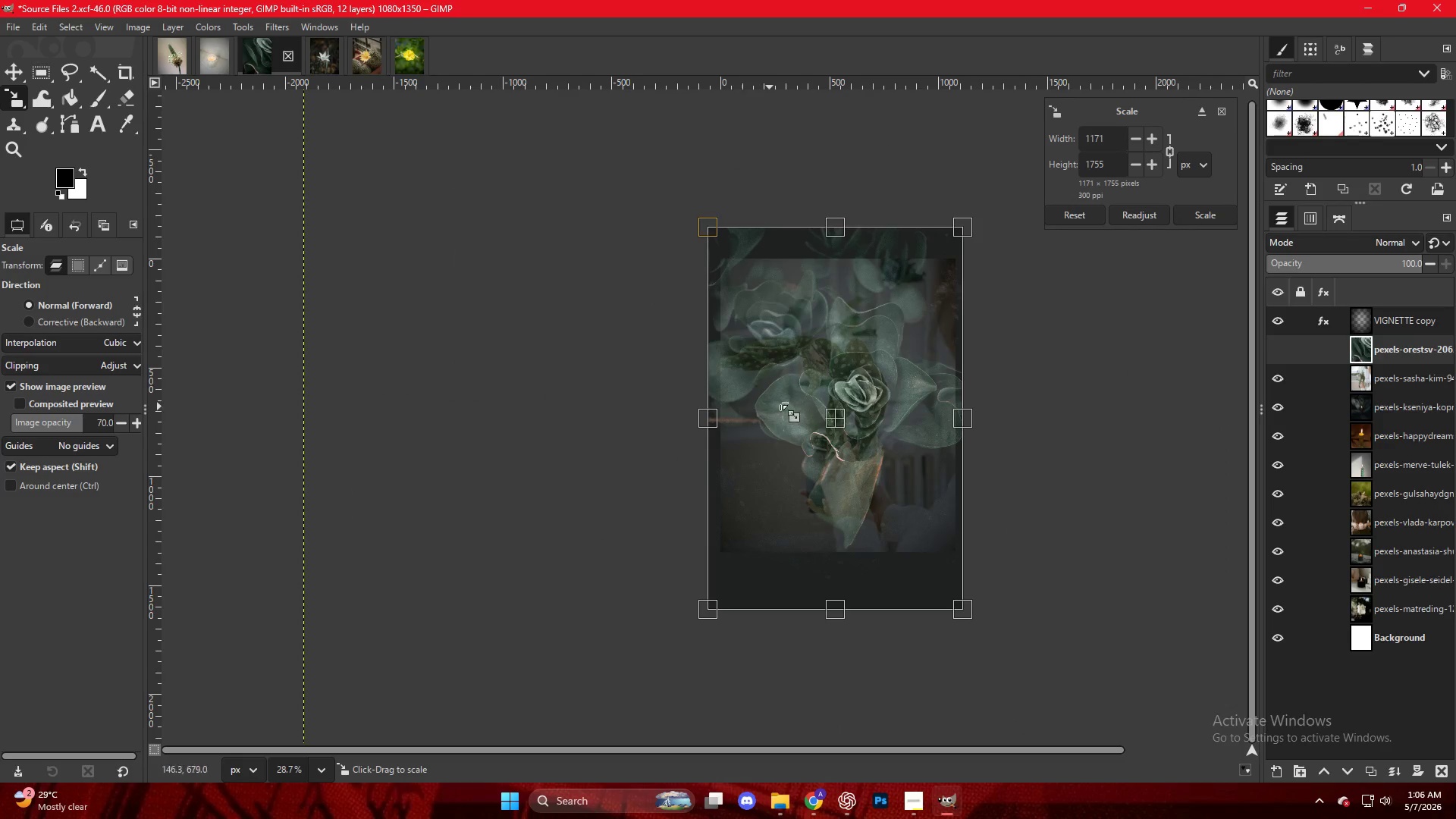 
left_click([798, 396])
 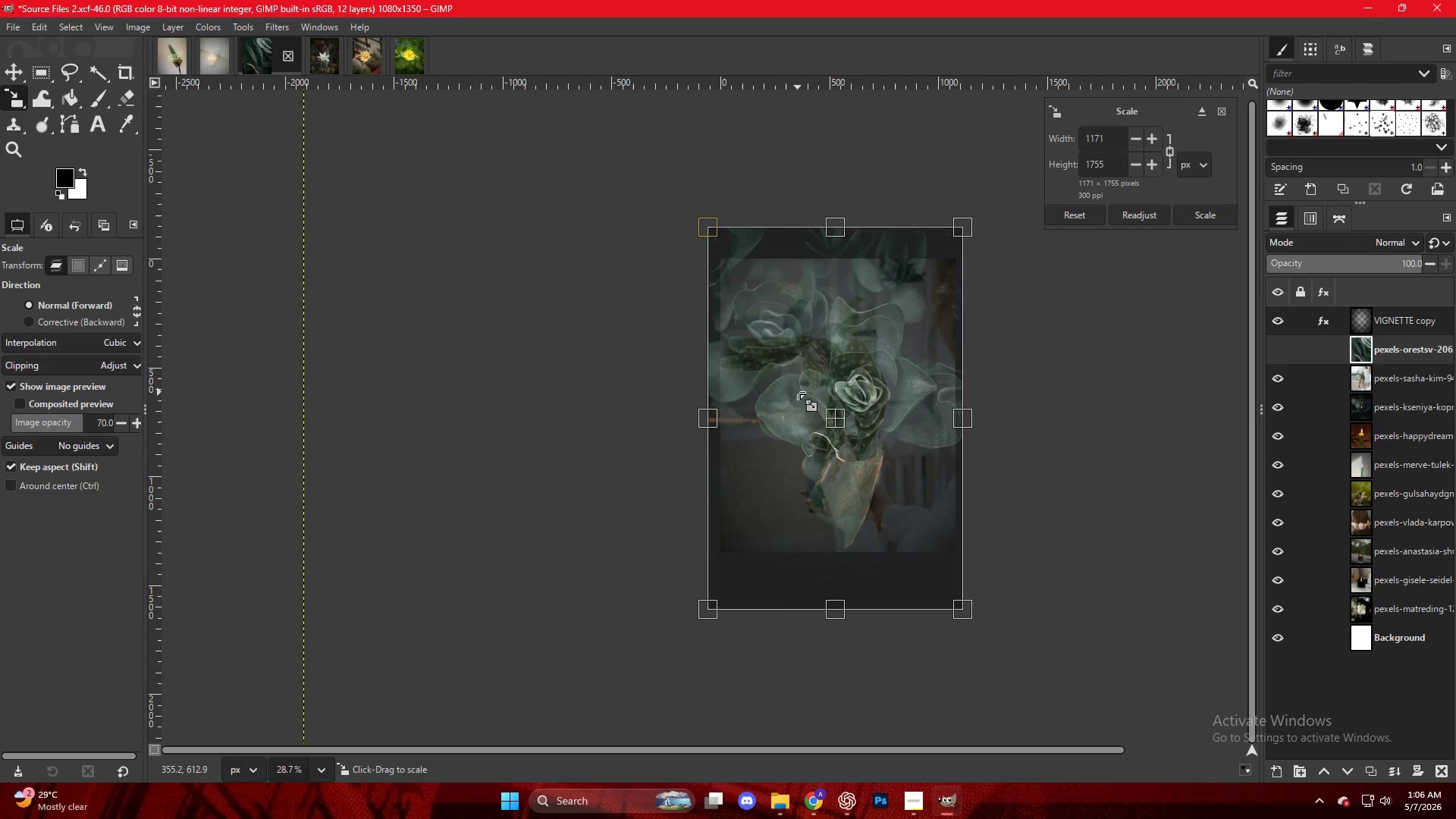 
key(NumpadEnter)
 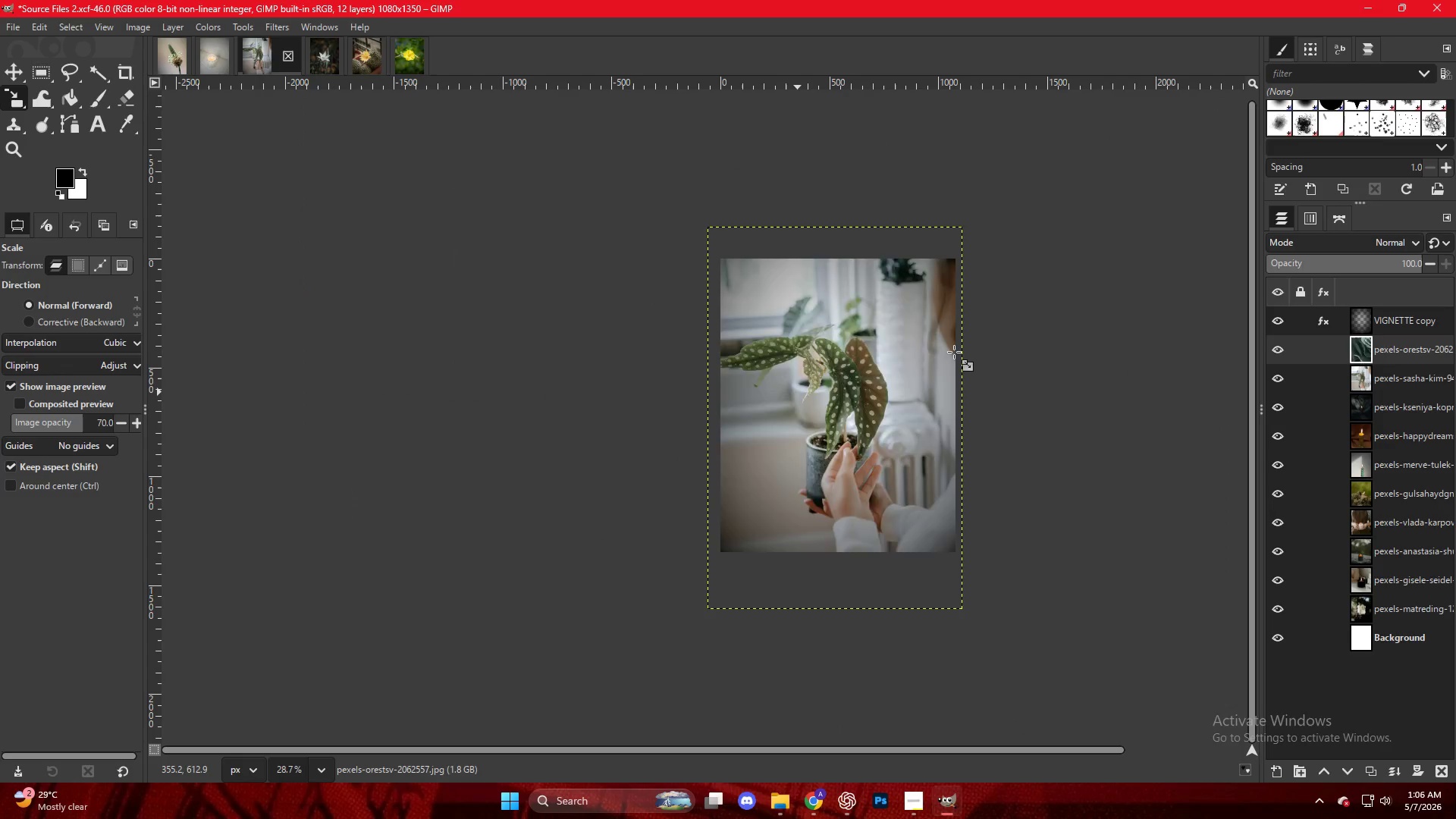 
hold_key(key=ControlLeft, duration=0.45)
scroll: coordinate [952, 362], scroll_direction: up, amount: 7.0
 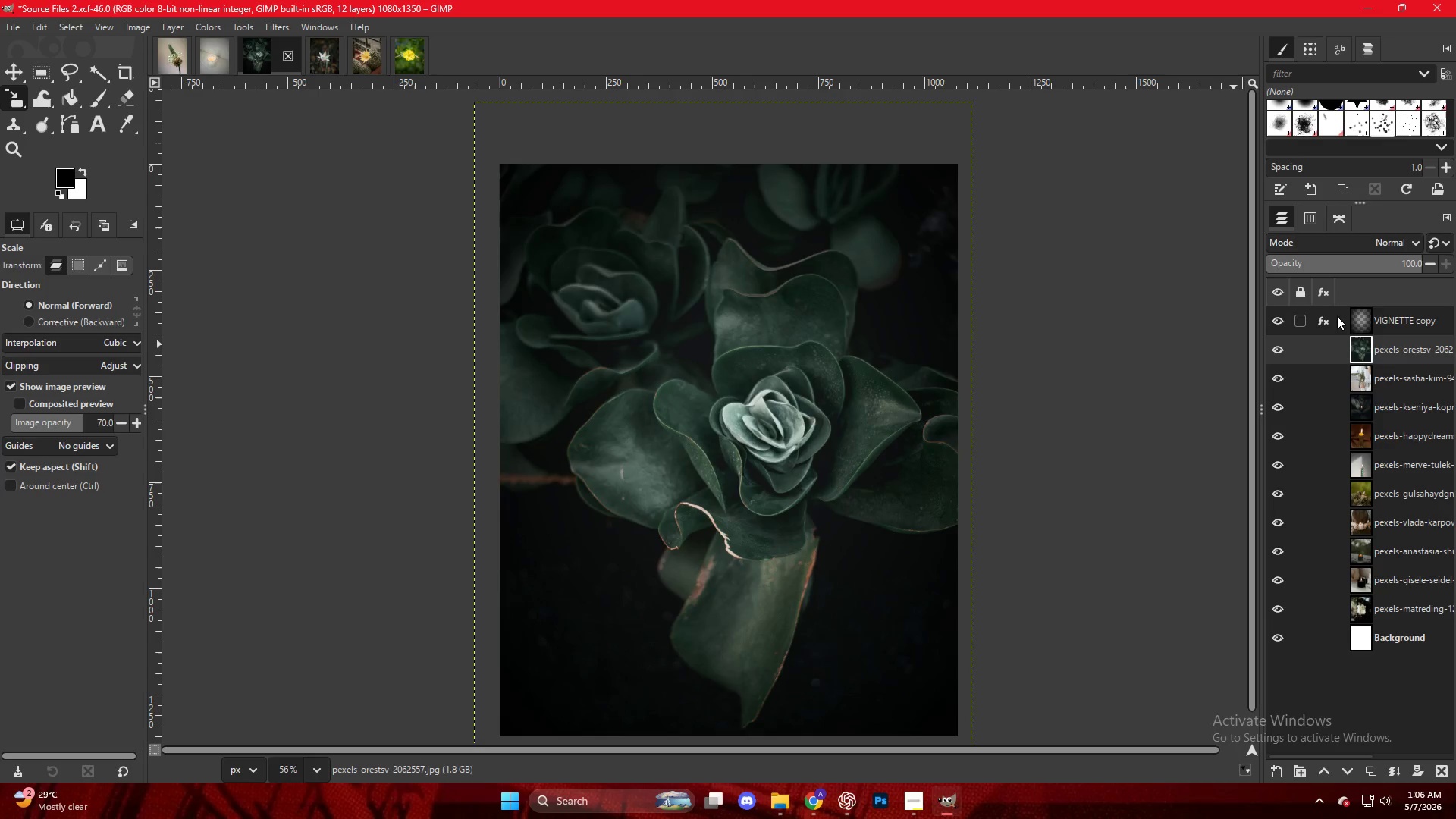 
double_click([1335, 315])
 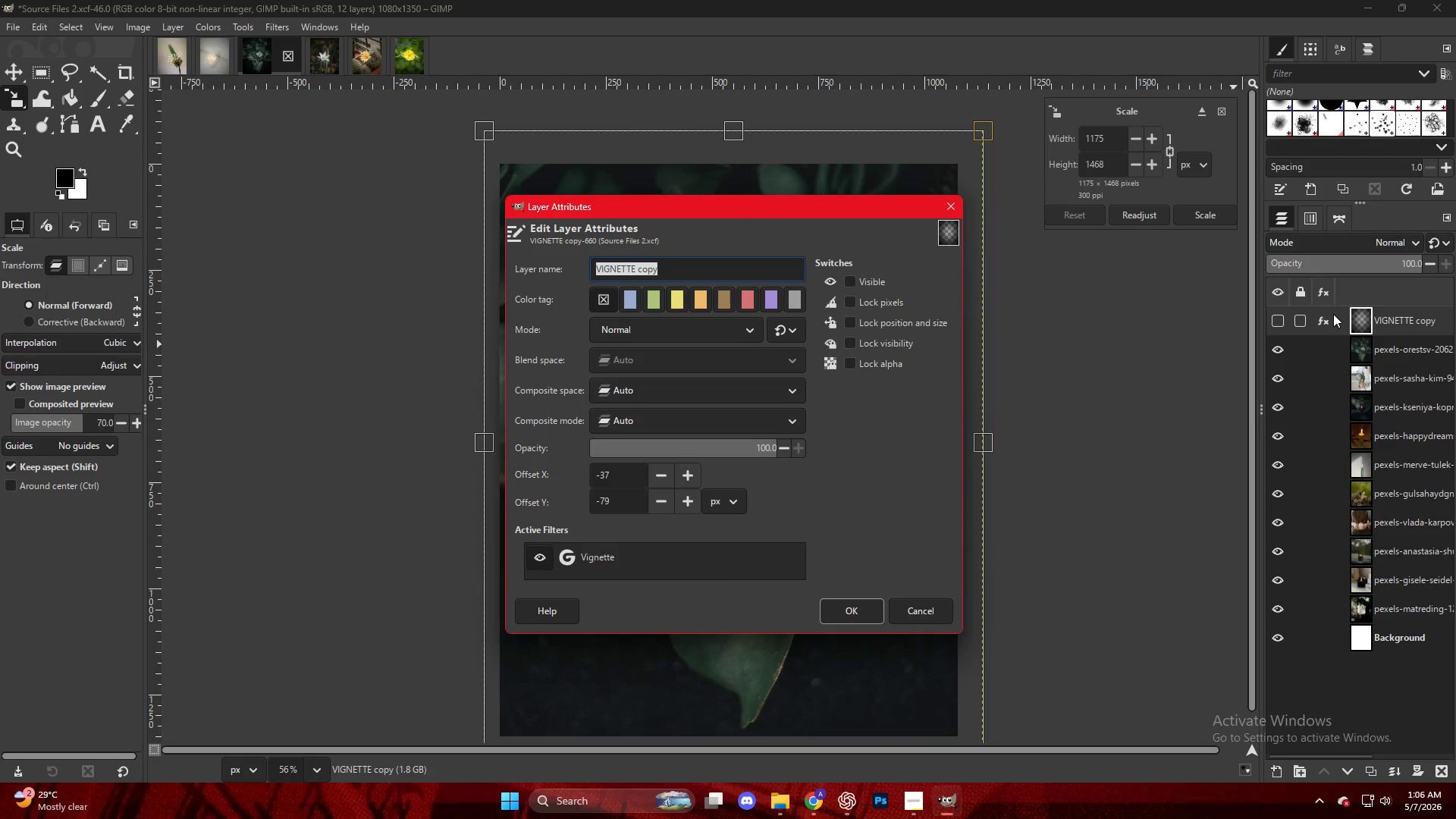 
key(Escape)
 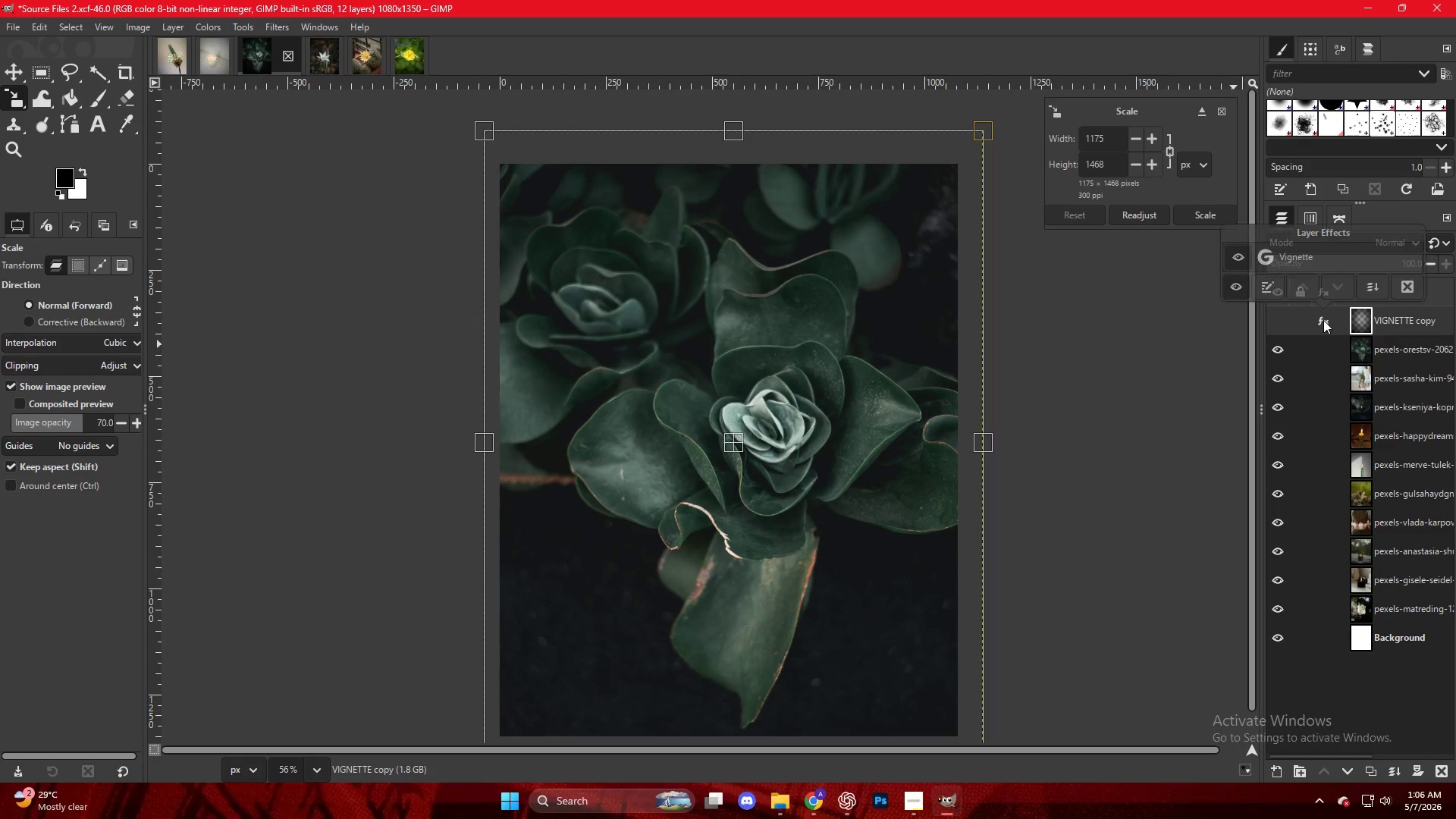 
double_click([1323, 320])
 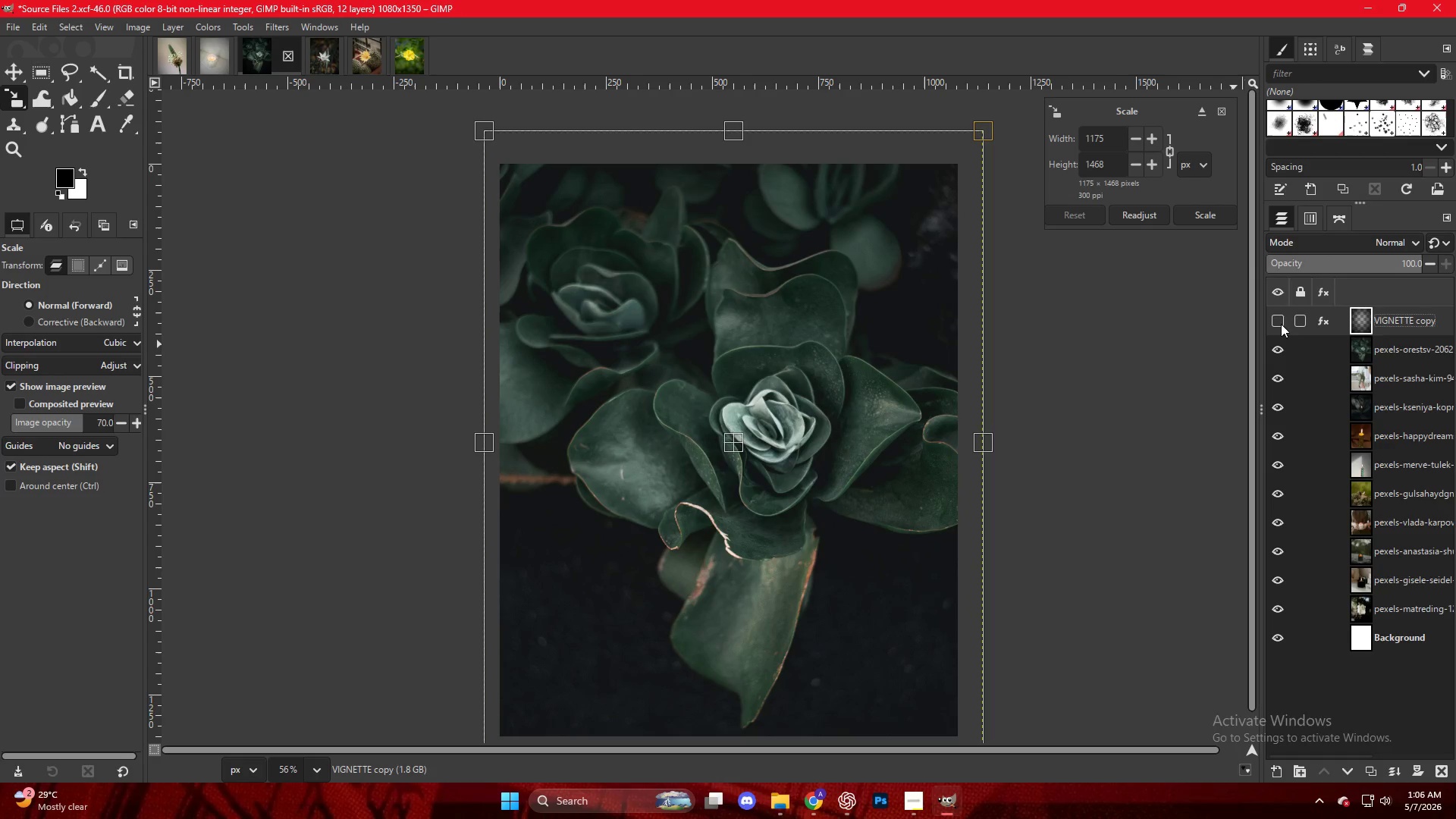 
left_click([1274, 323])
 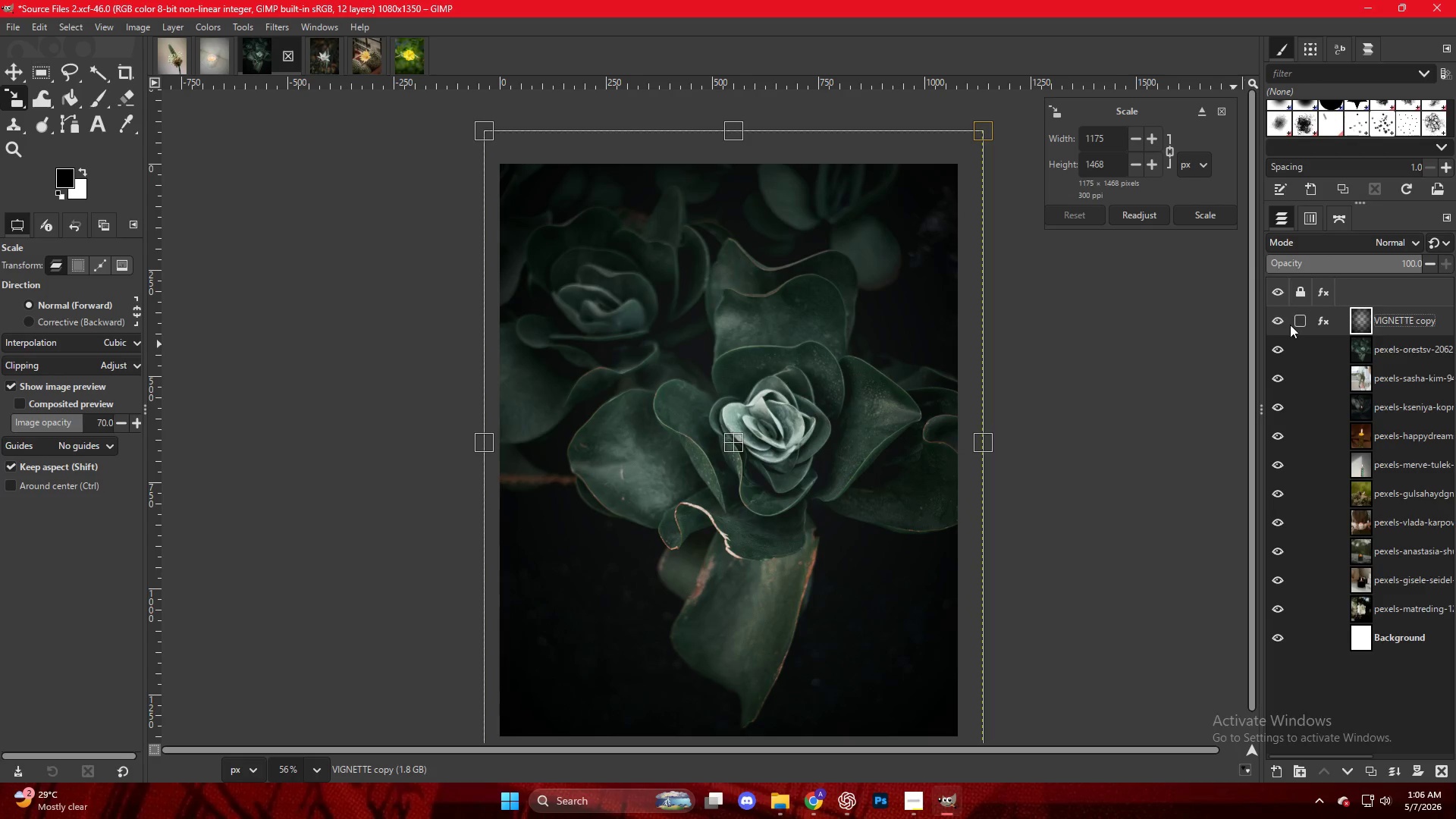 
left_click([1310, 326])
 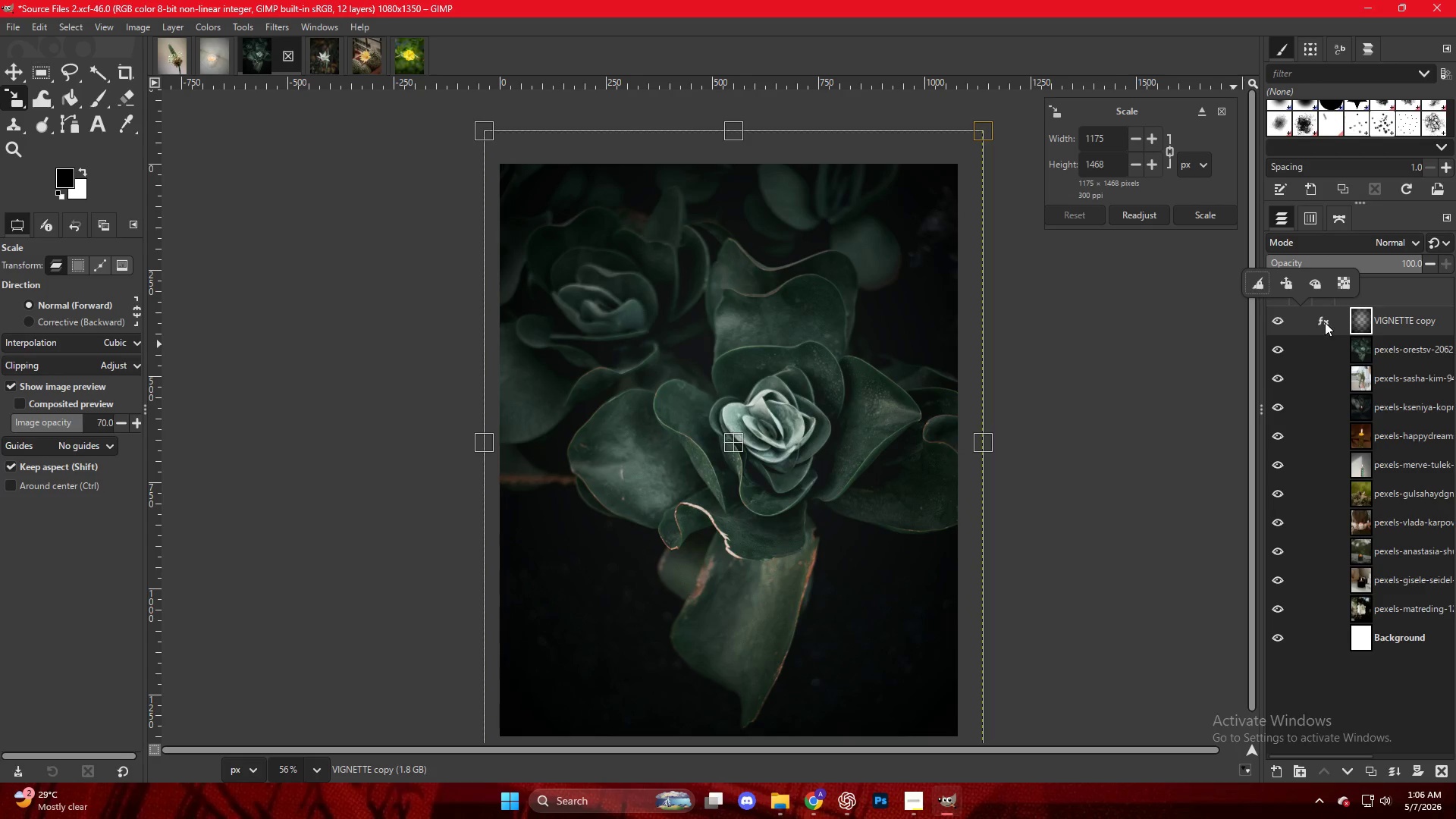 
double_click([1326, 322])
 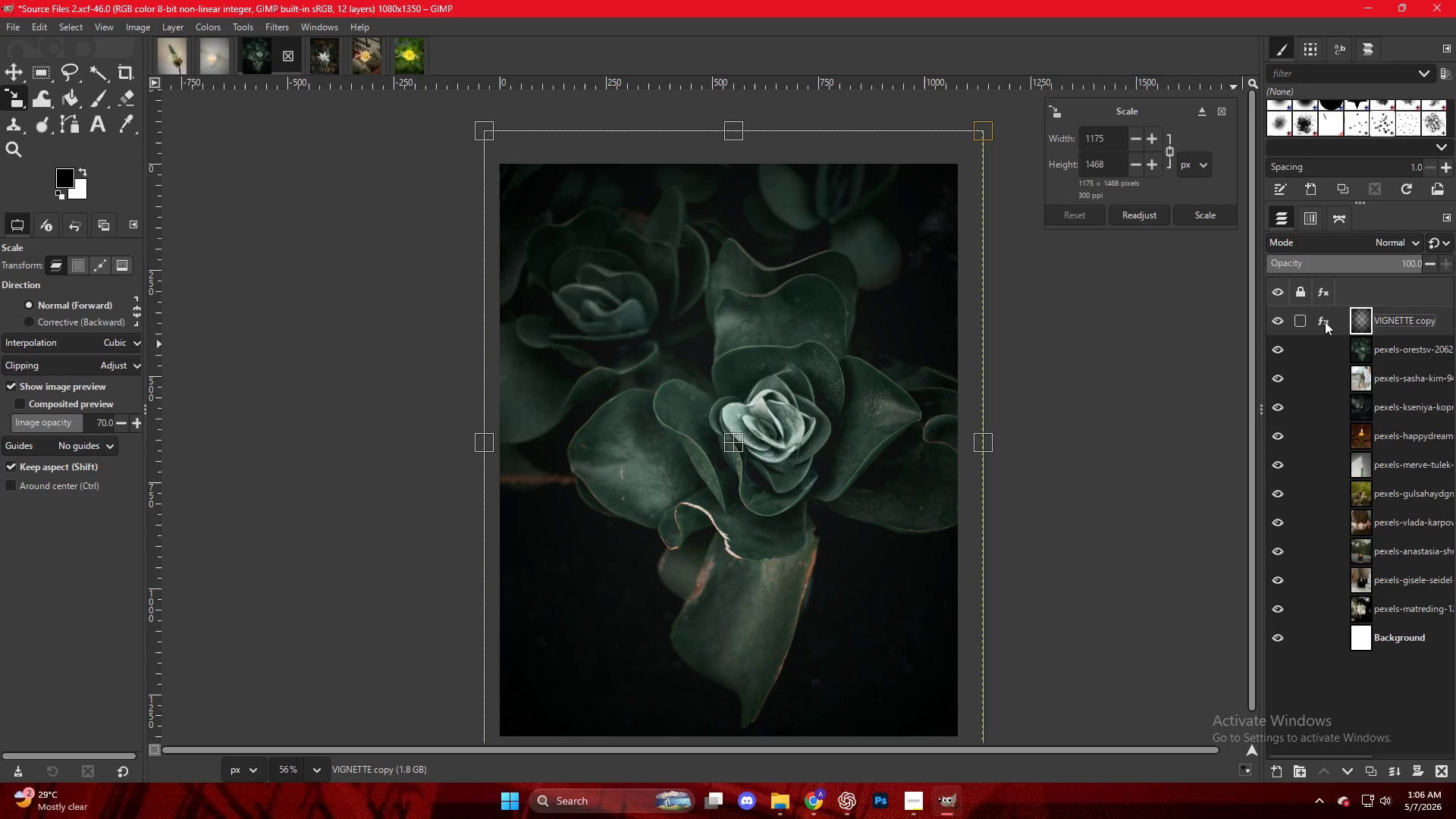 
left_click([1323, 320])
 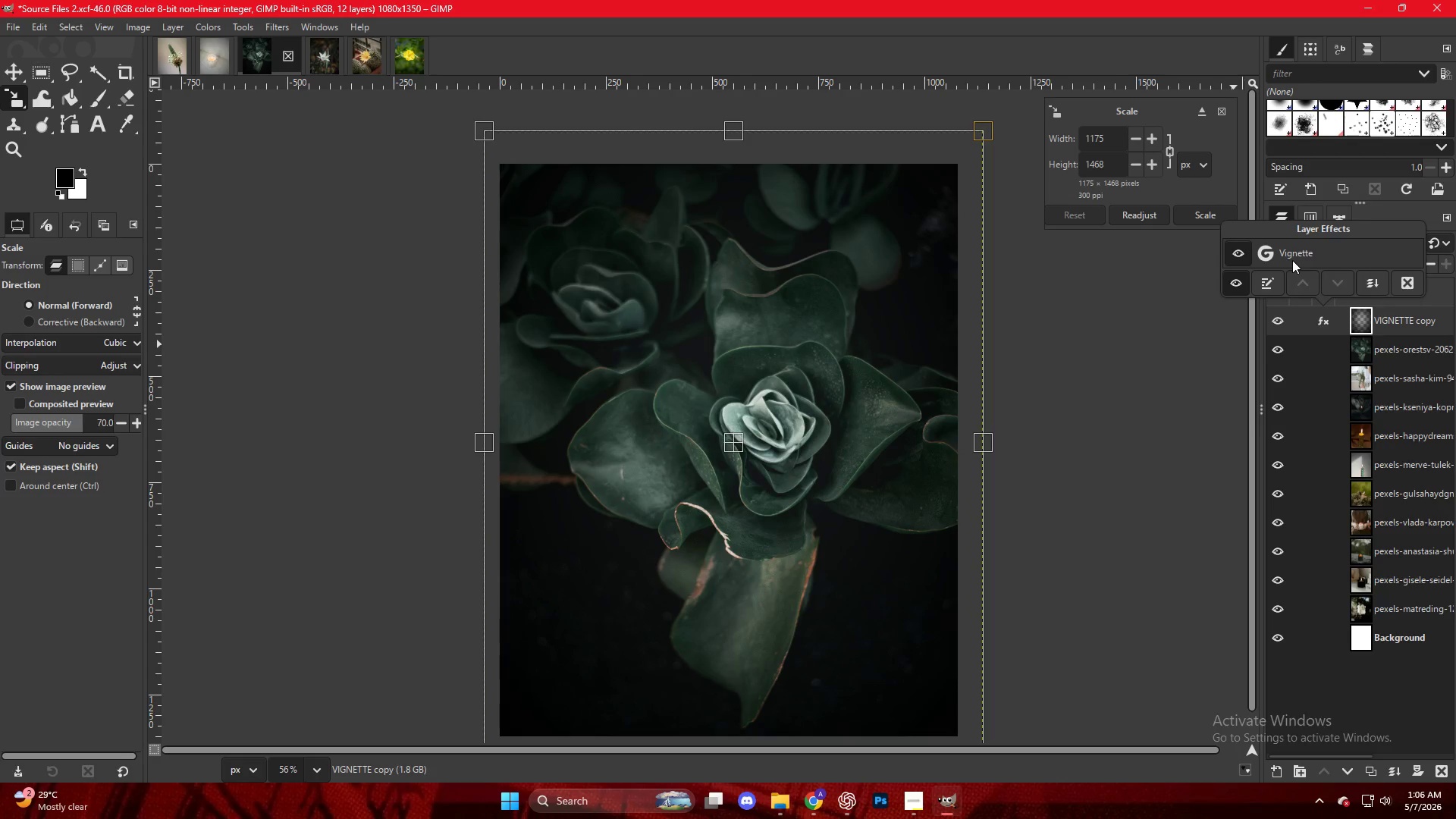 
triple_click([1291, 258])
 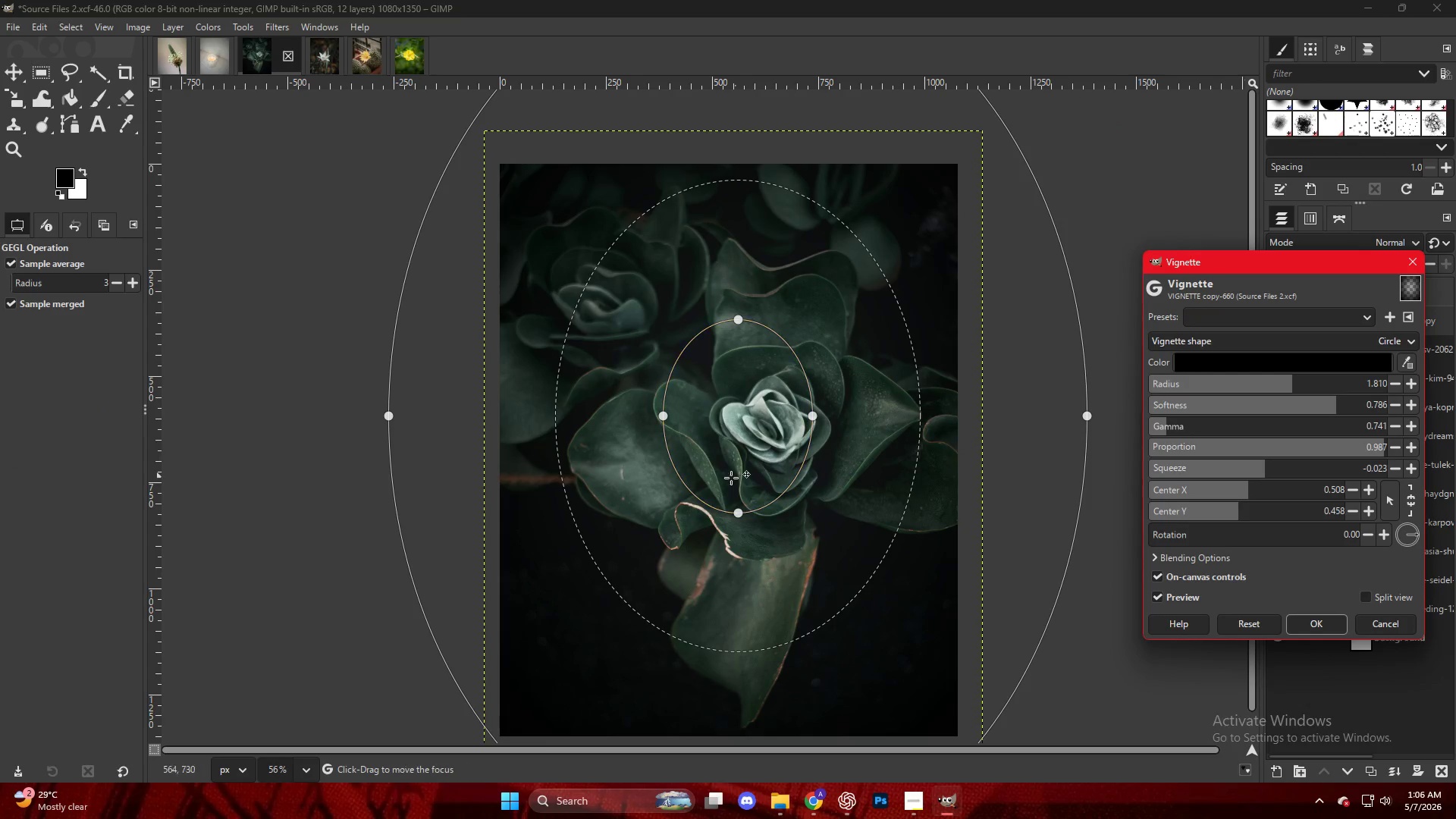 
left_click_drag(start_coordinate=[743, 459], to_coordinate=[780, 476])
 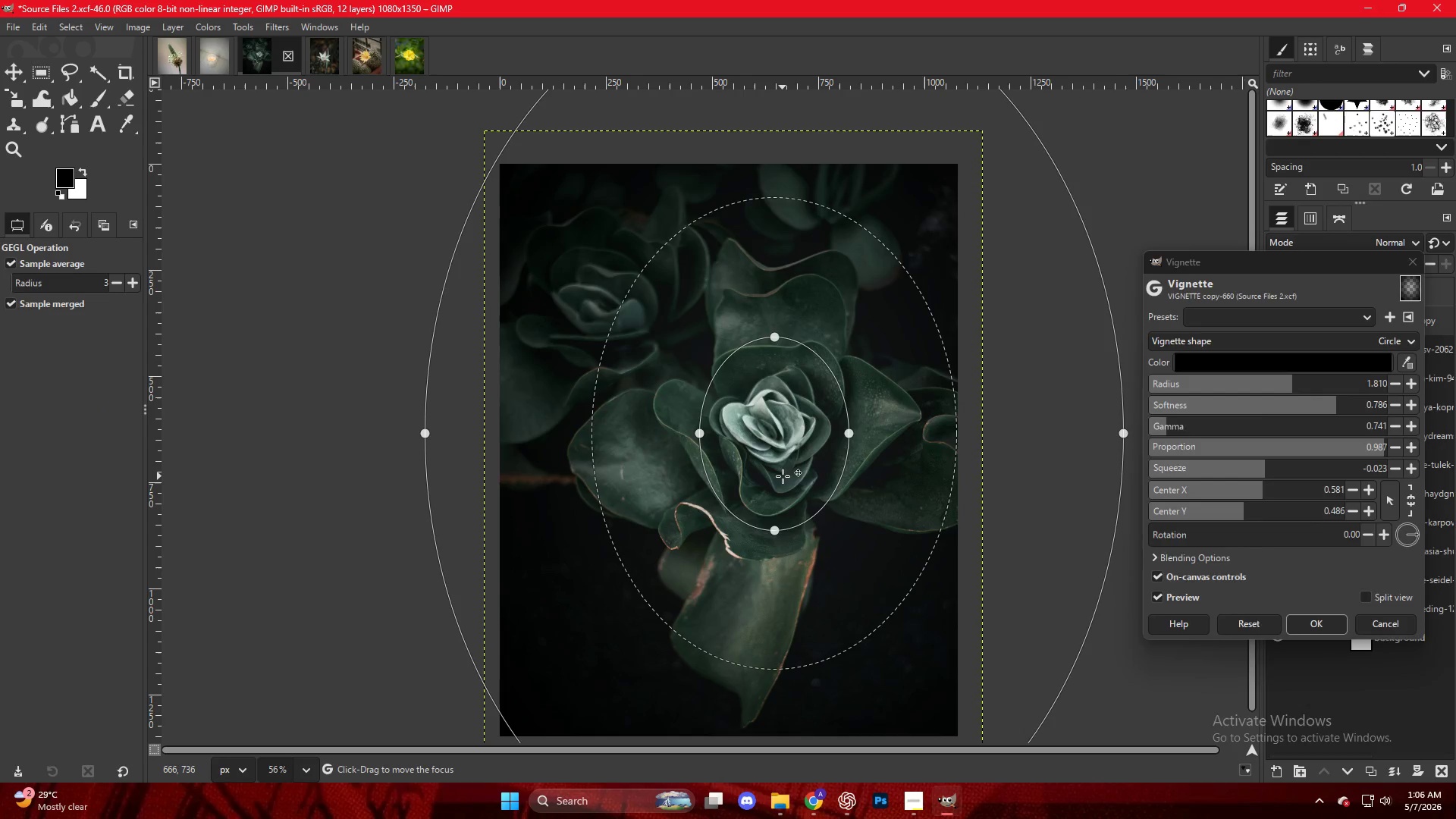 
key(NumpadEnter)
 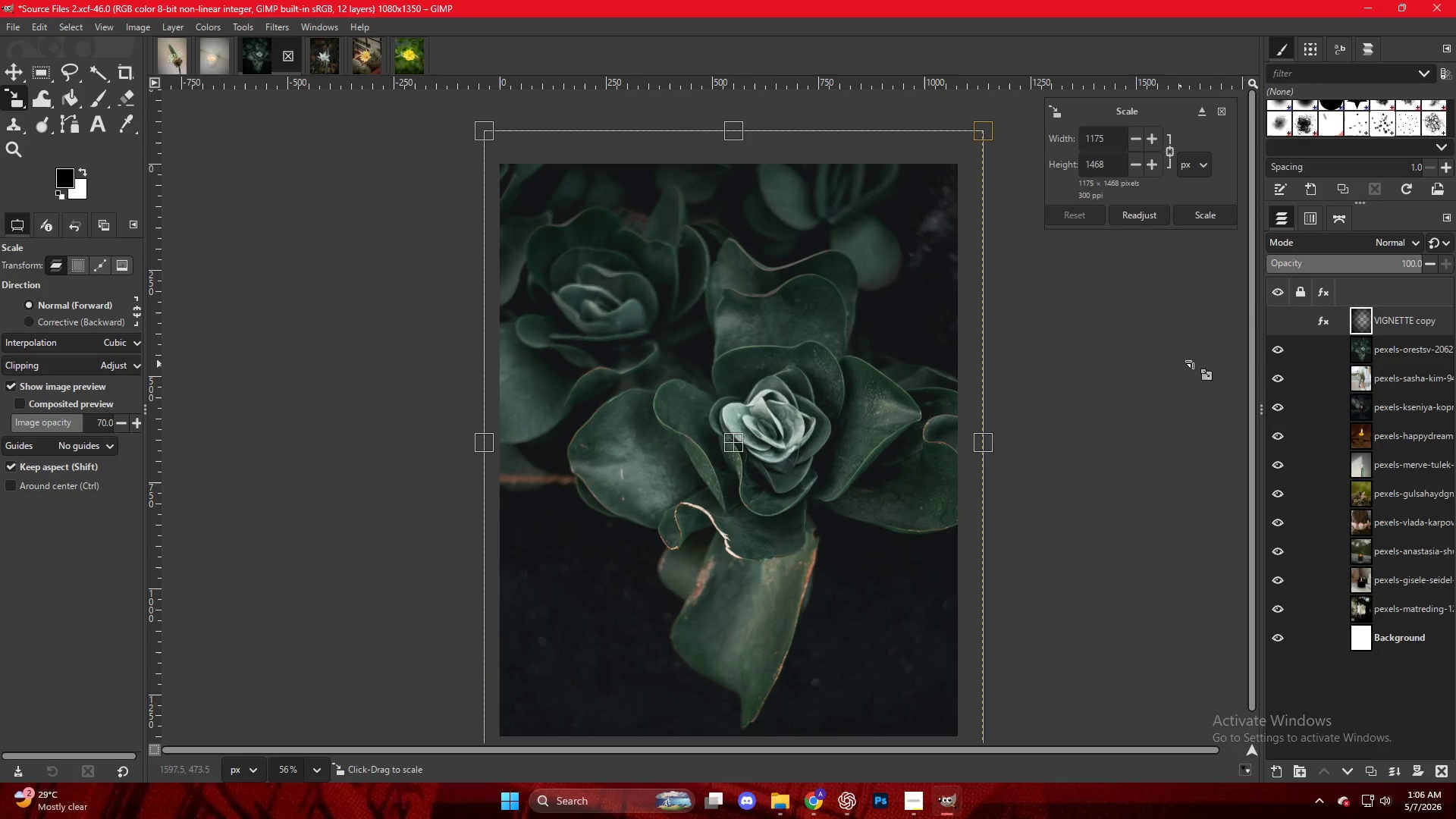 
left_click([1290, 316])
 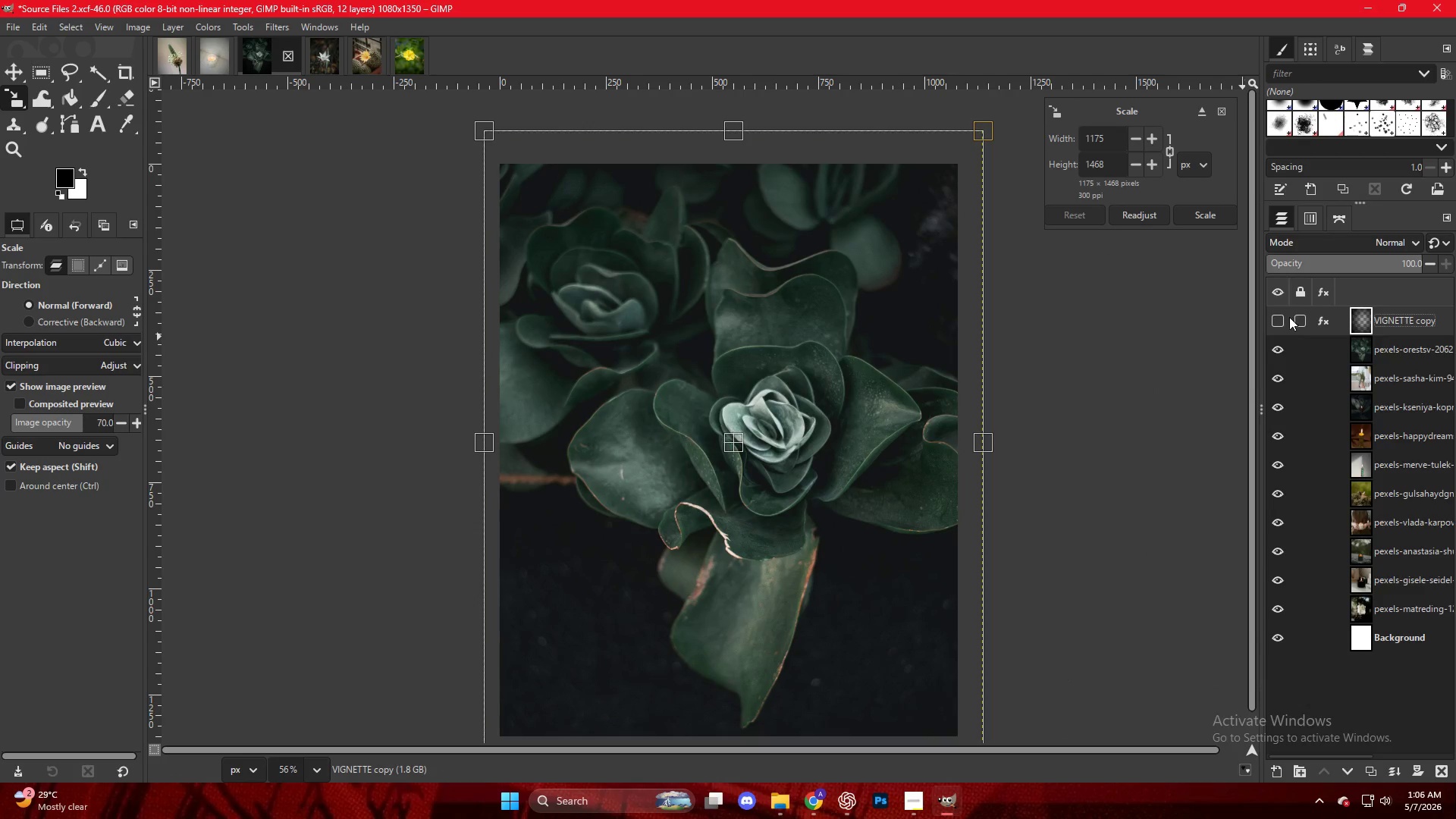 
left_click([1289, 326])
 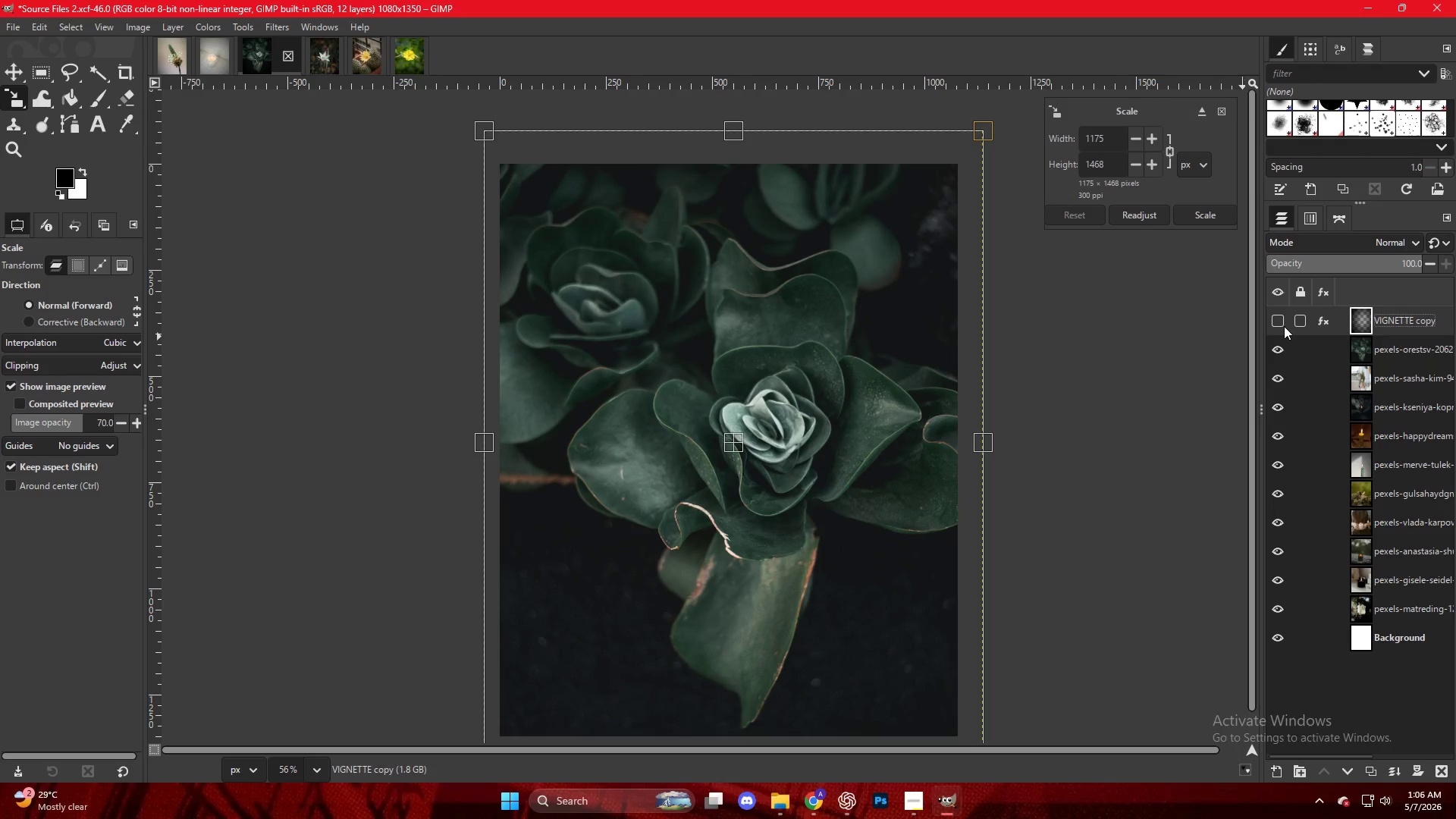 
left_click([1276, 322])
 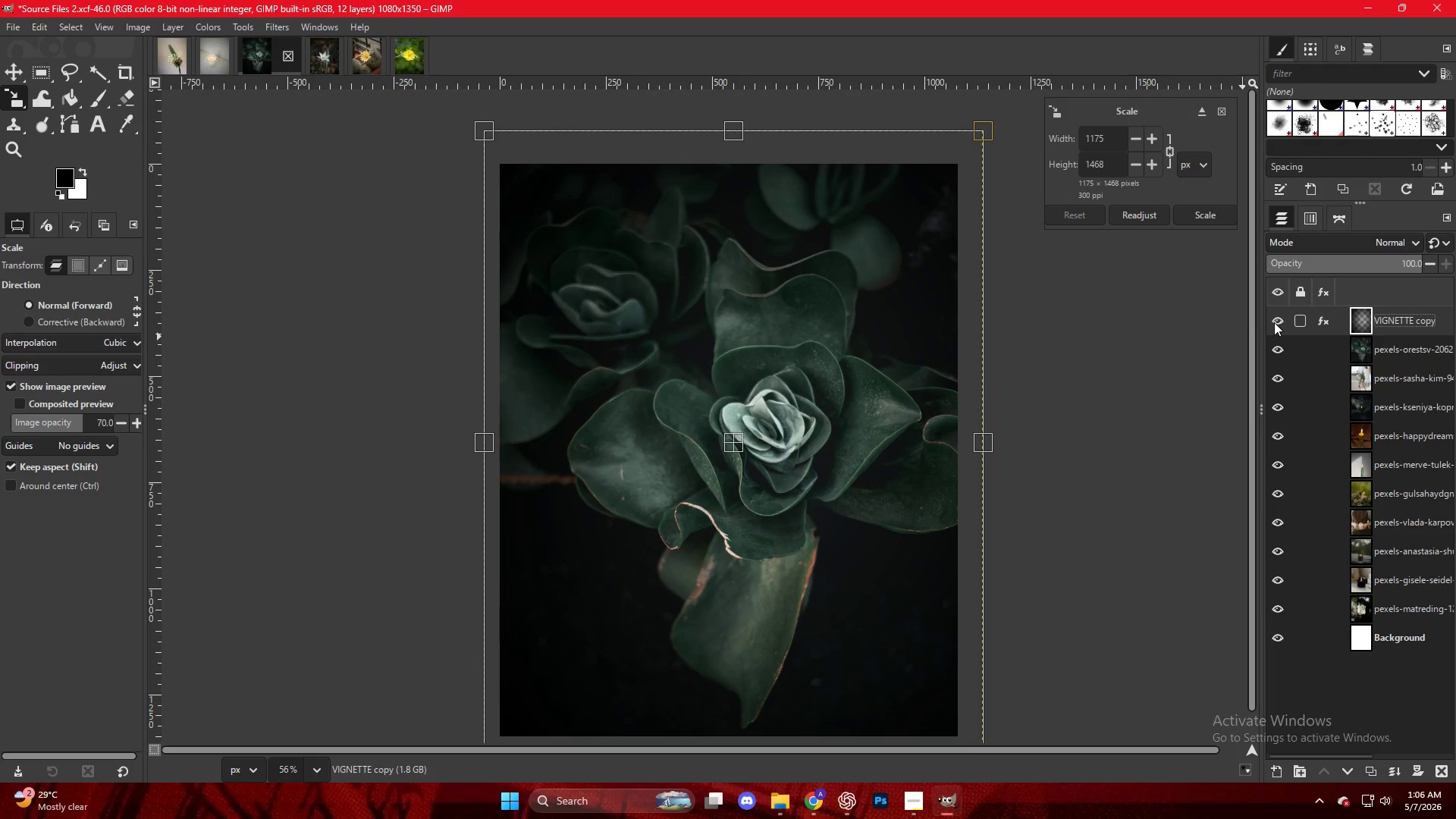 
key(Control+ControlLeft)
 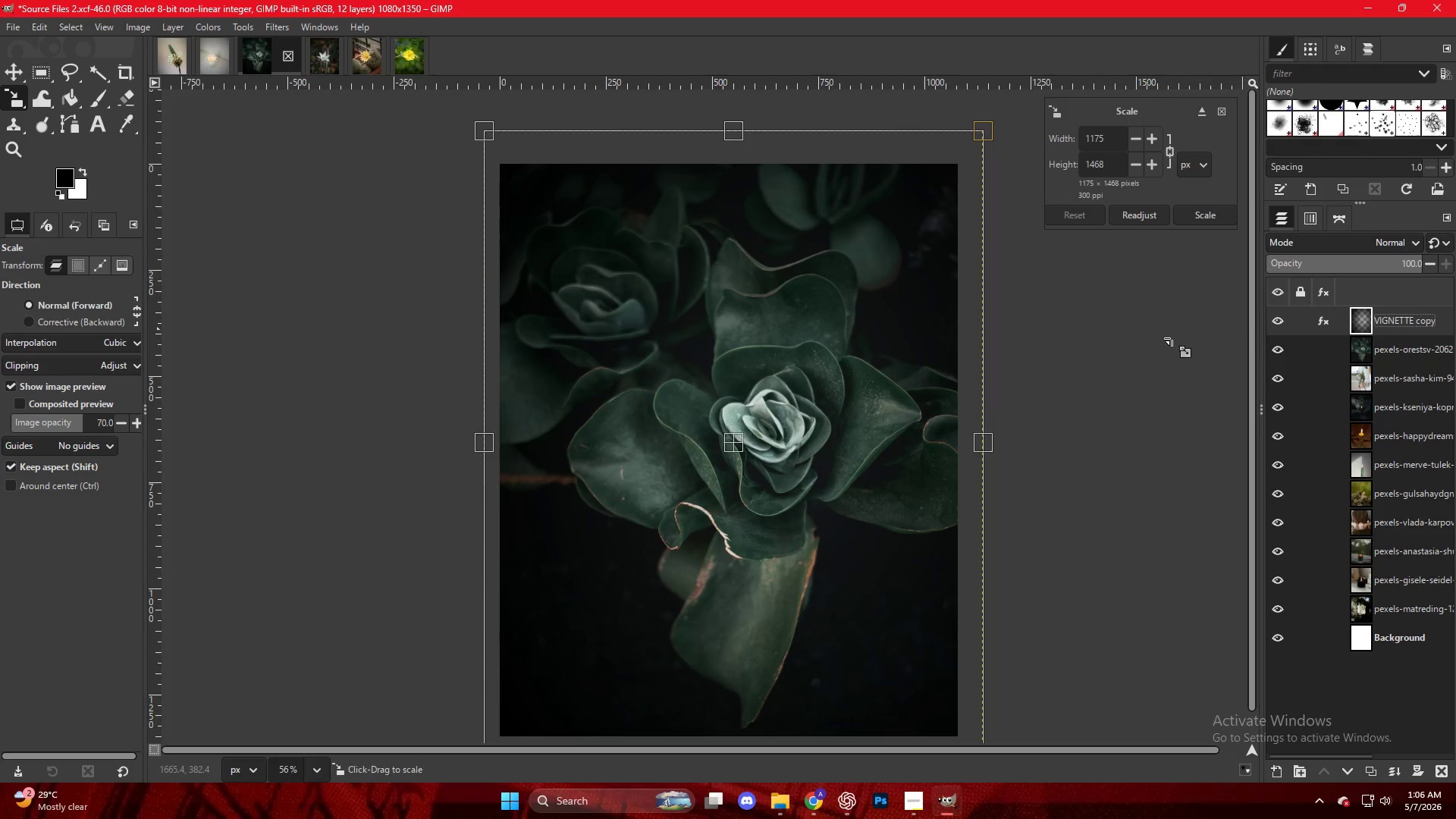 
scroll: coordinate [1086, 363], scroll_direction: down, amount: 4.0
 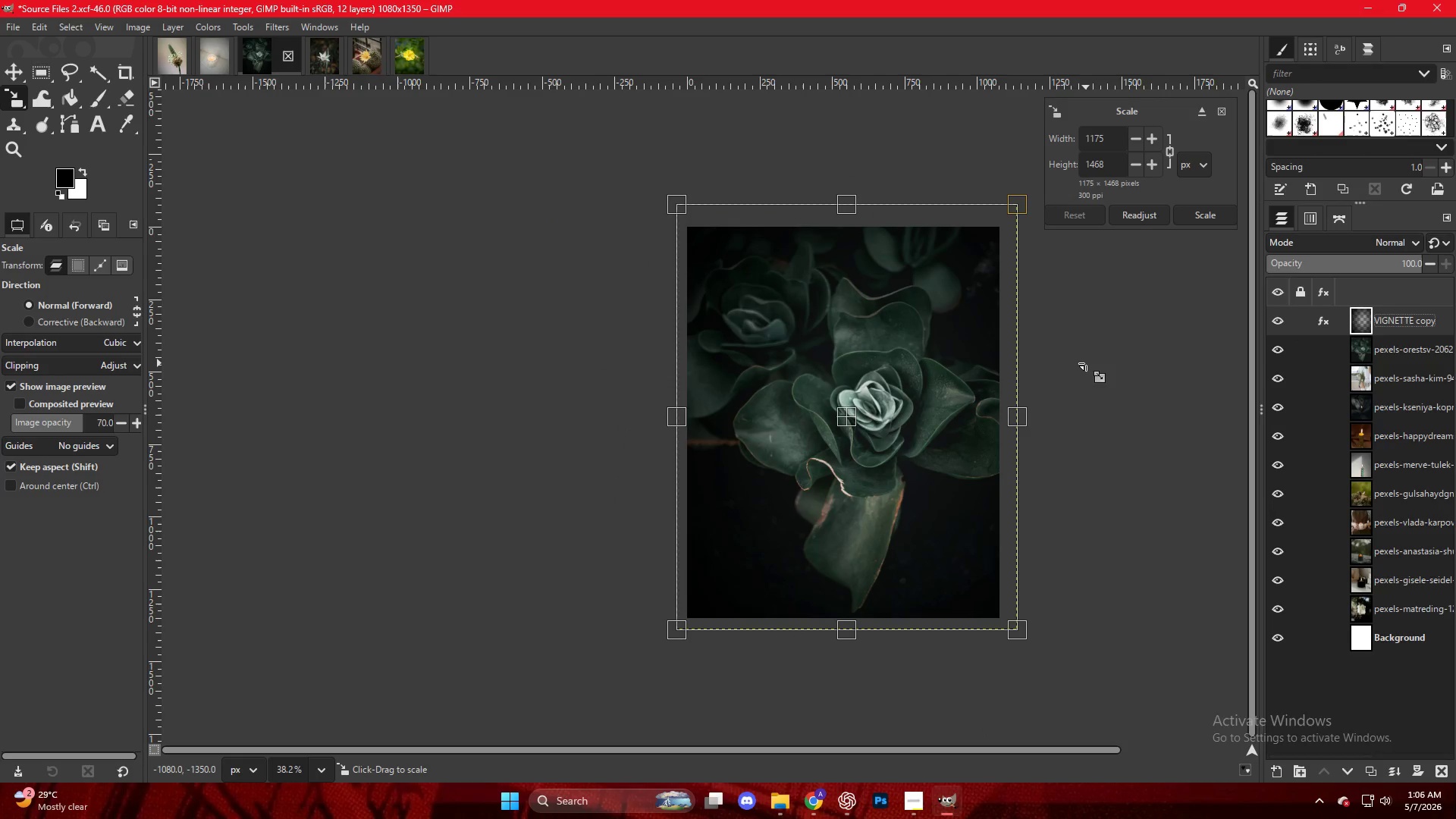 
key(Control+Shift+E)
 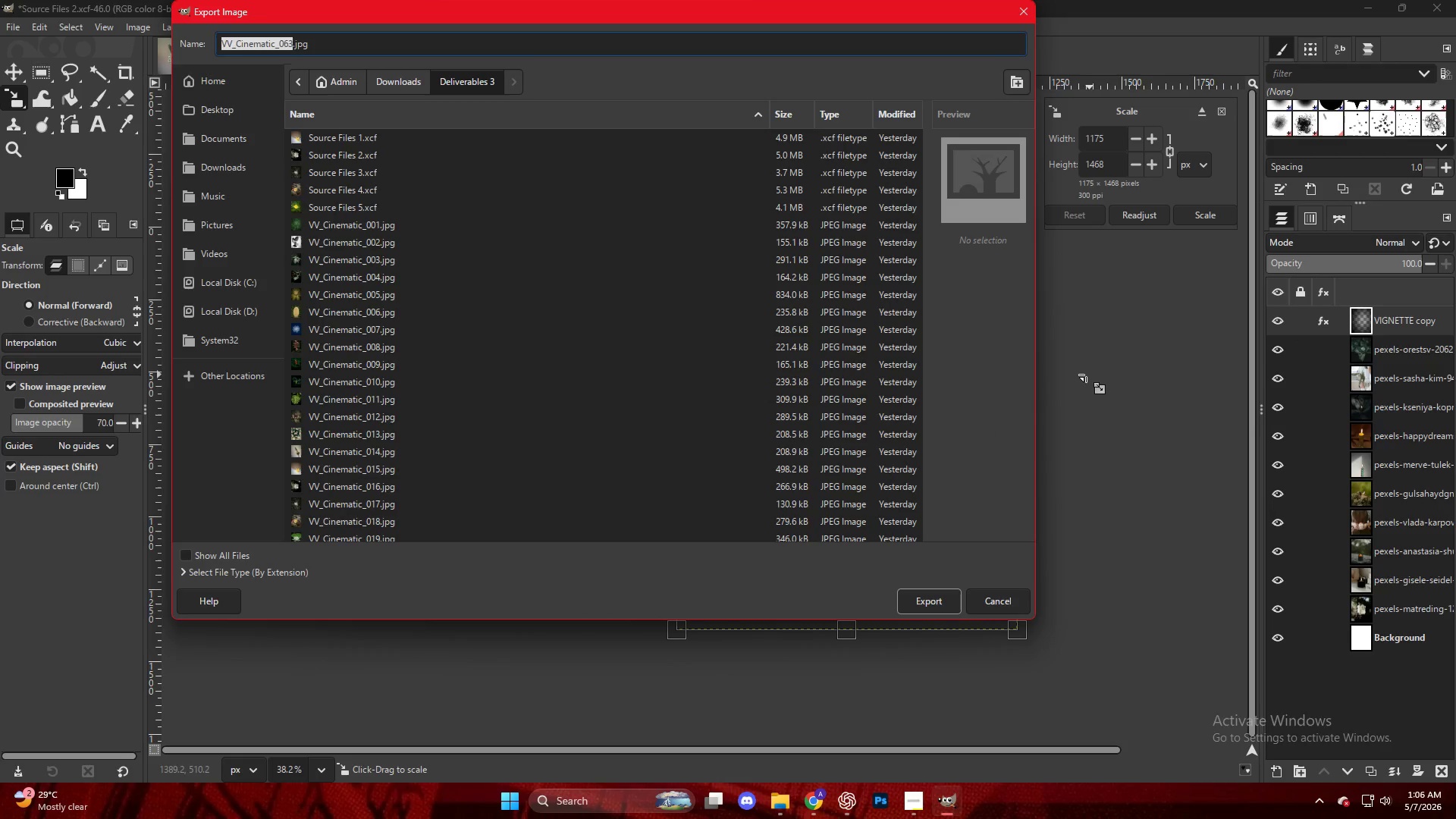 
left_click([397, 529])
 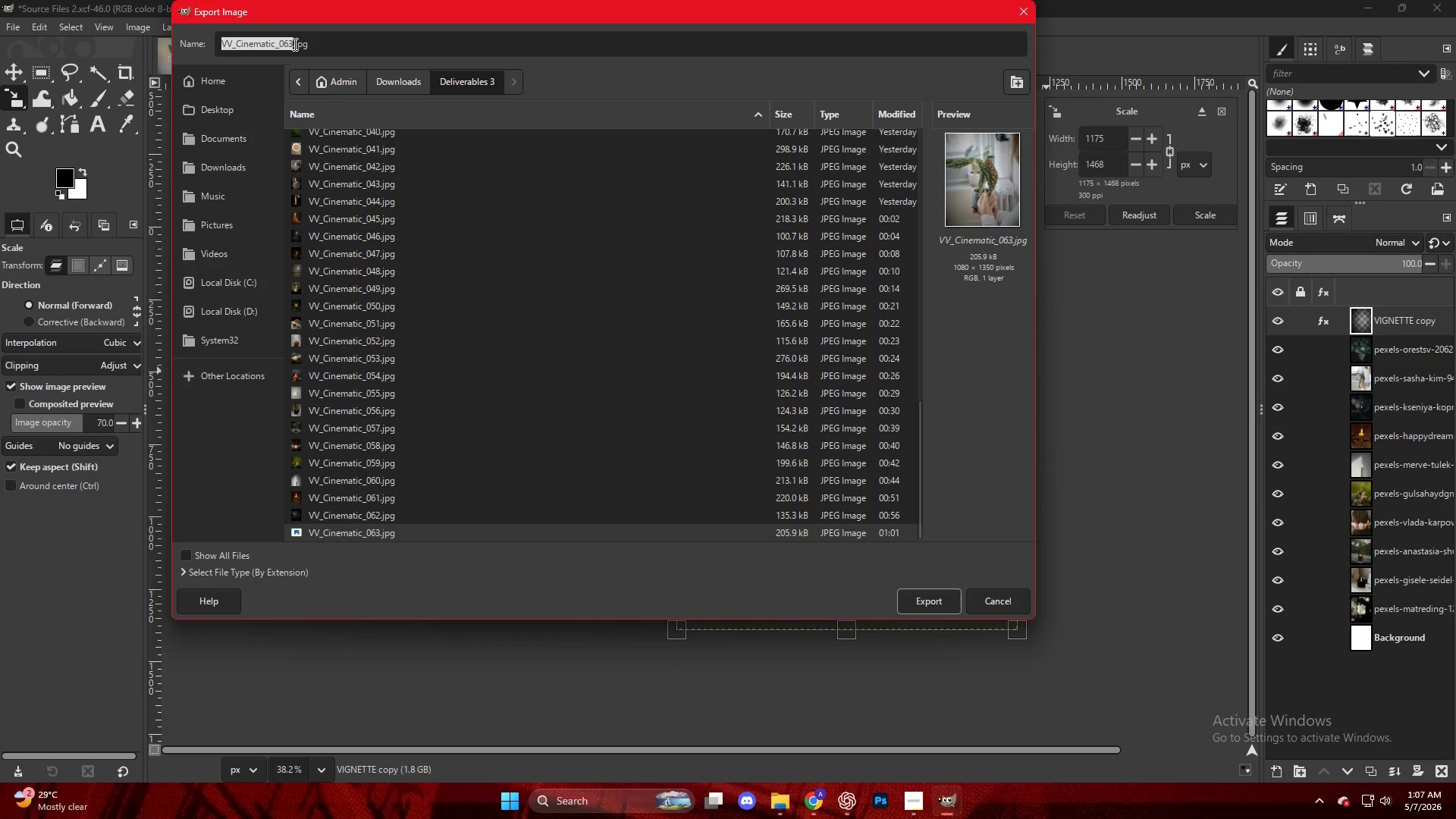 
scroll: coordinate [405, 511], scroll_direction: down, amount: 28.0
 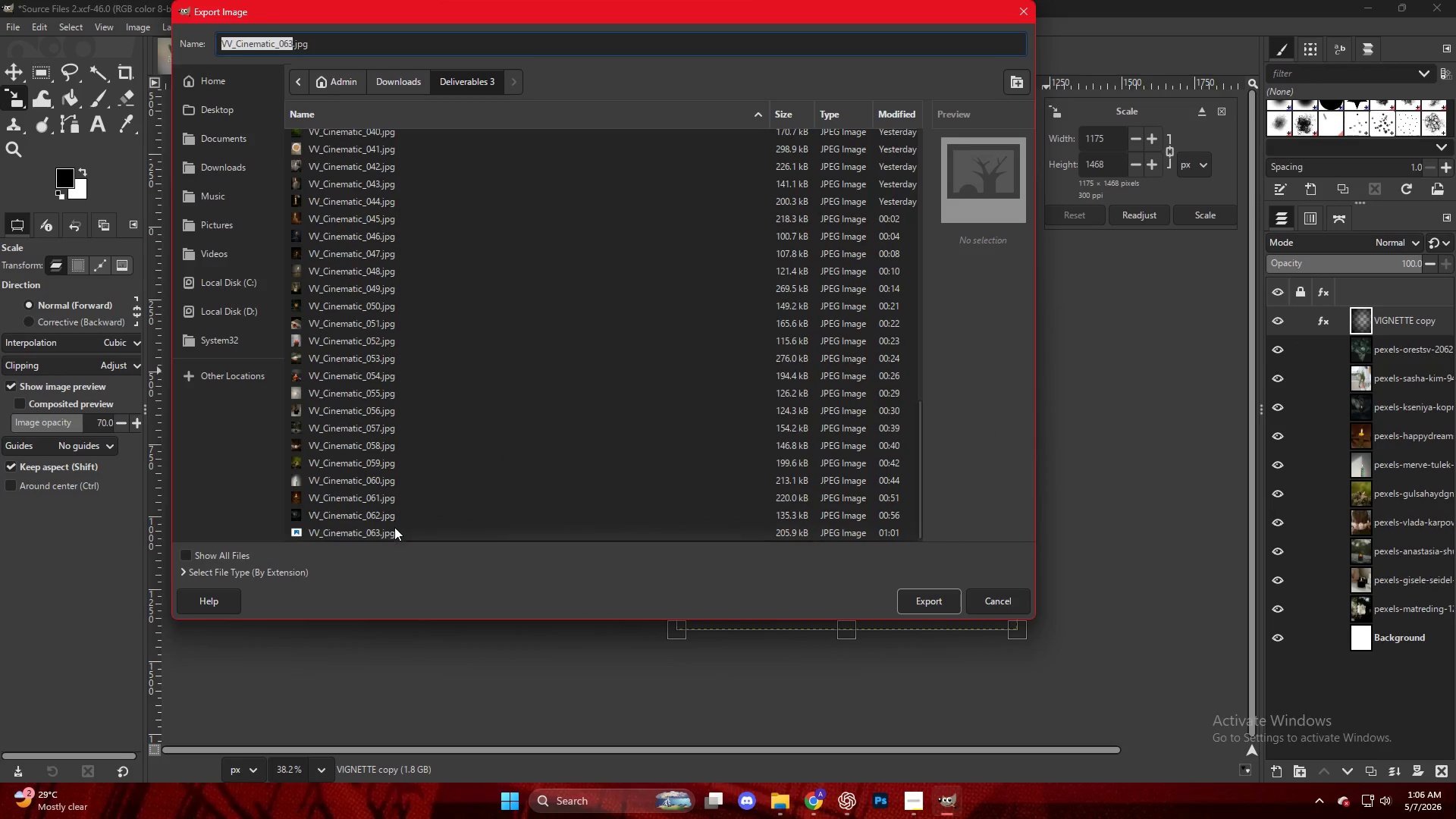 
left_click([292, 44])
 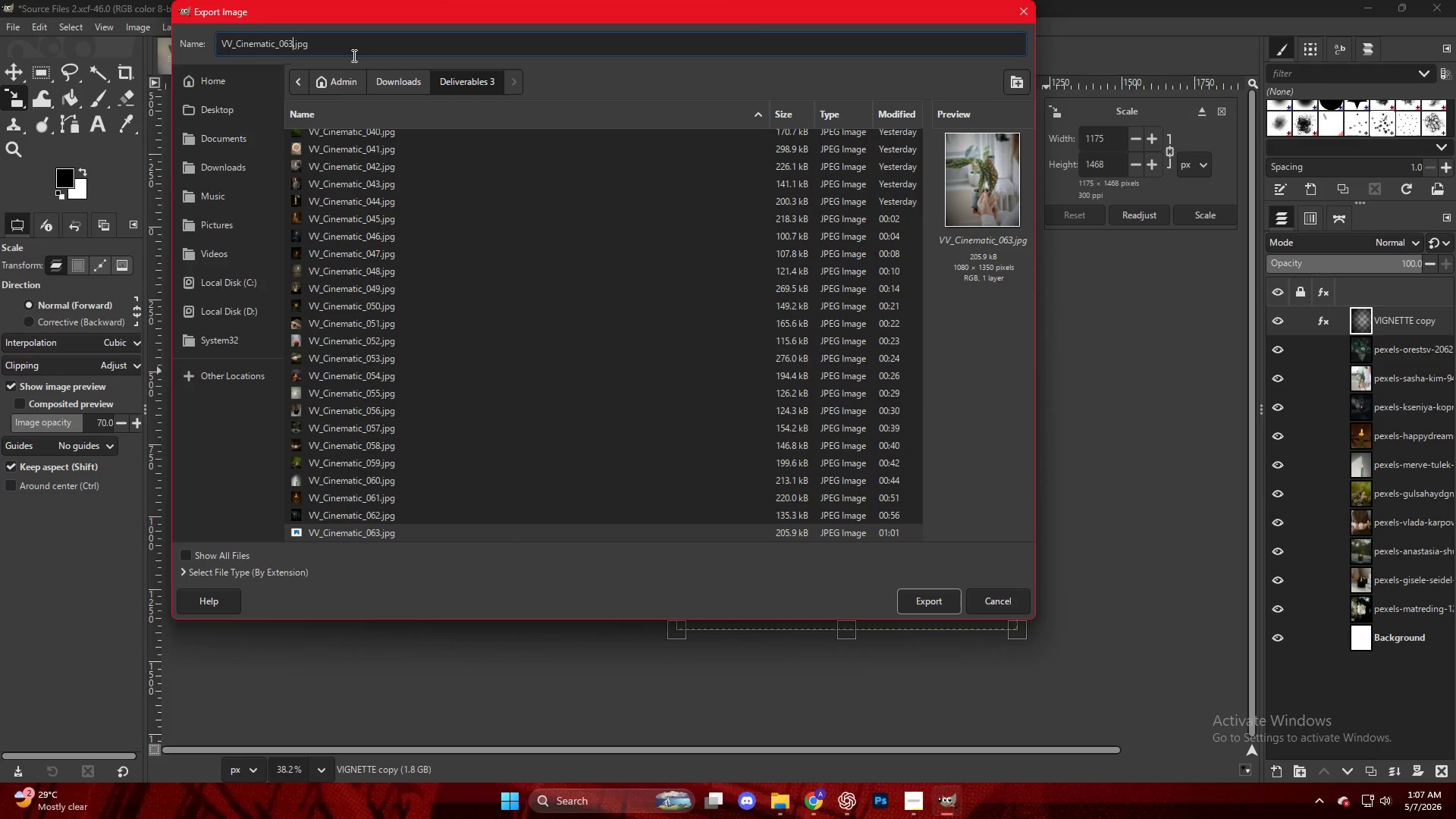 
key(Backspace)
 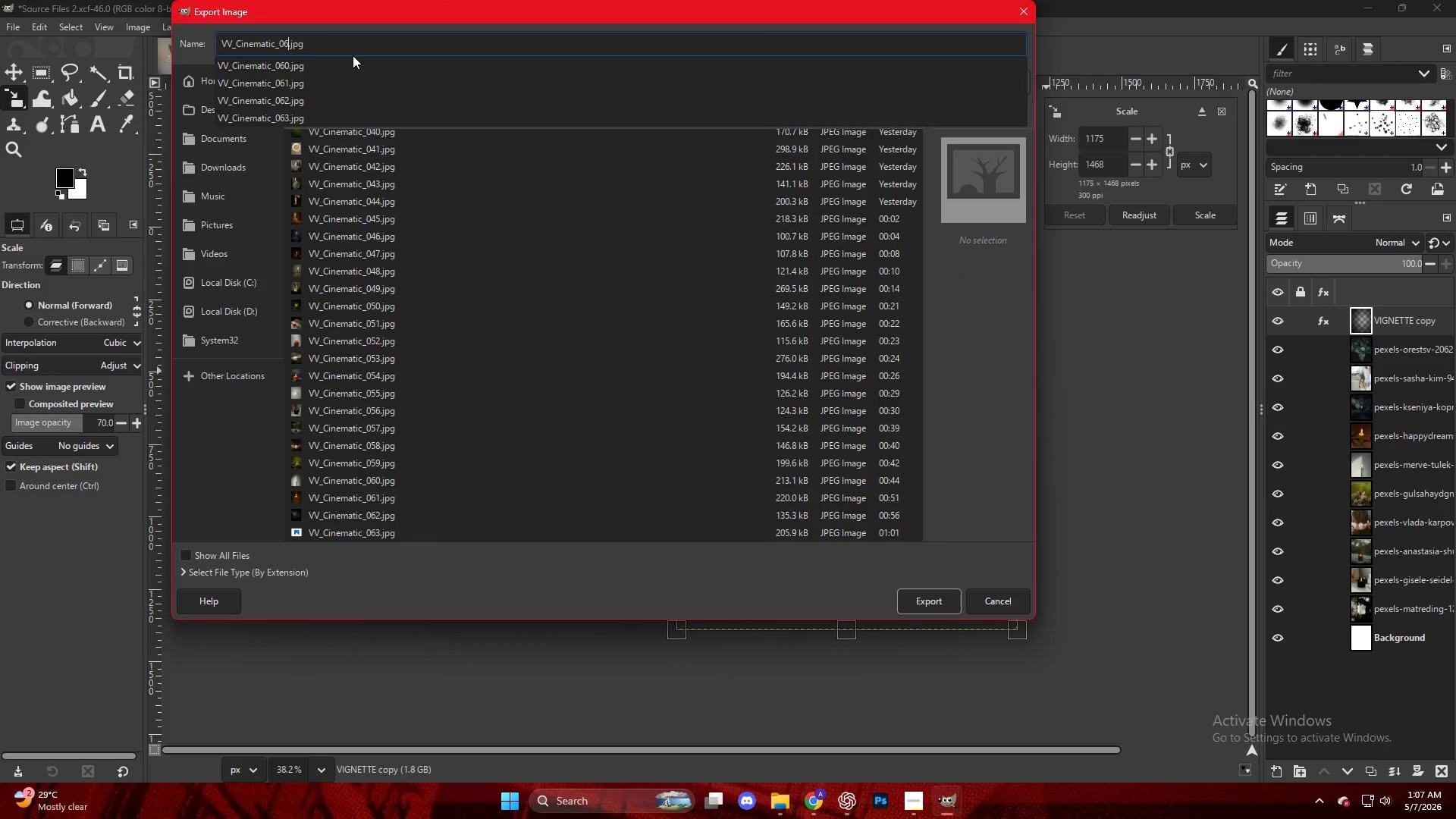 
key(Numpad7)
 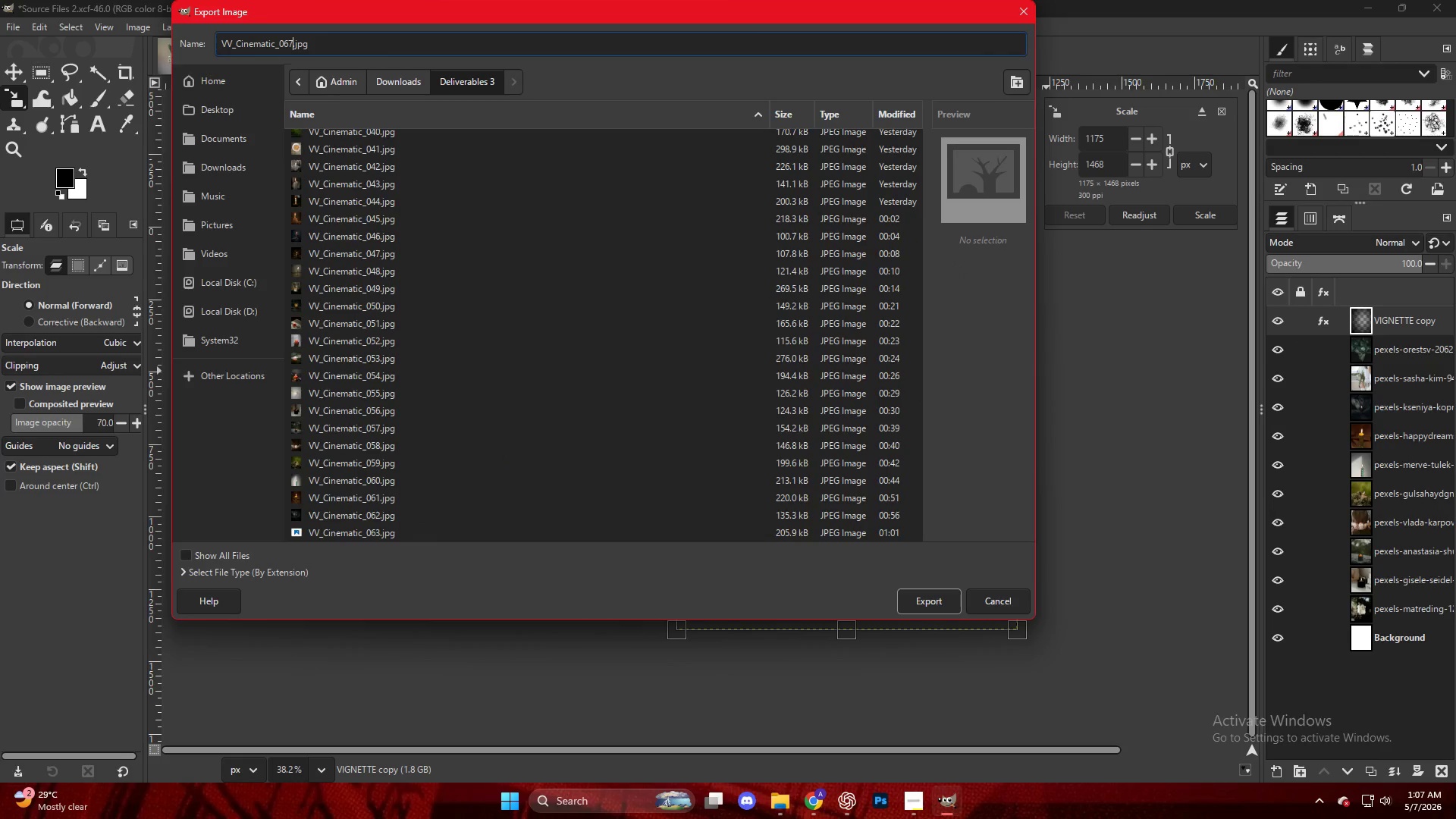 
key(Backspace)
 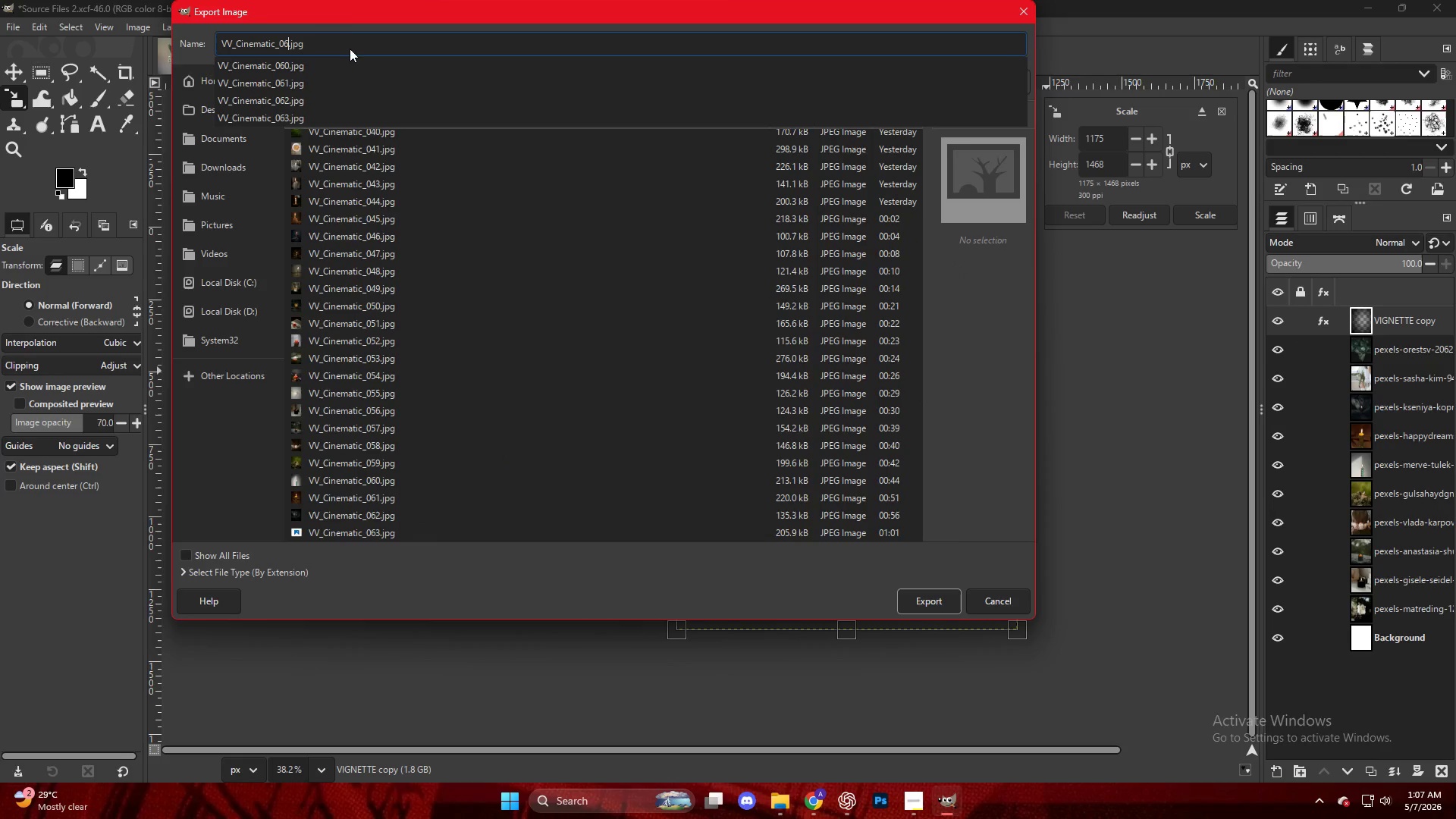 
key(Numpad4)
 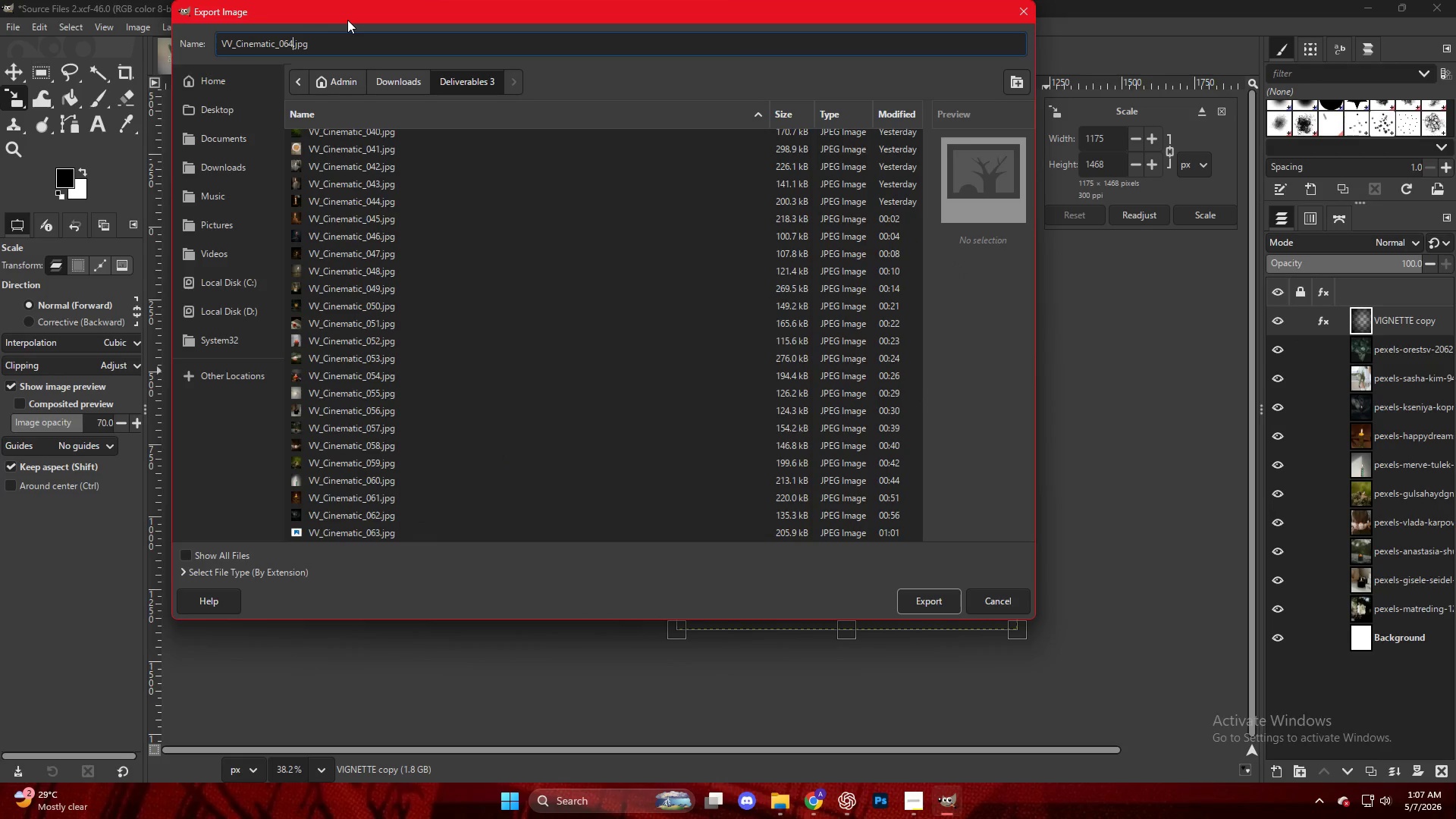 
key(NumpadEnter)
 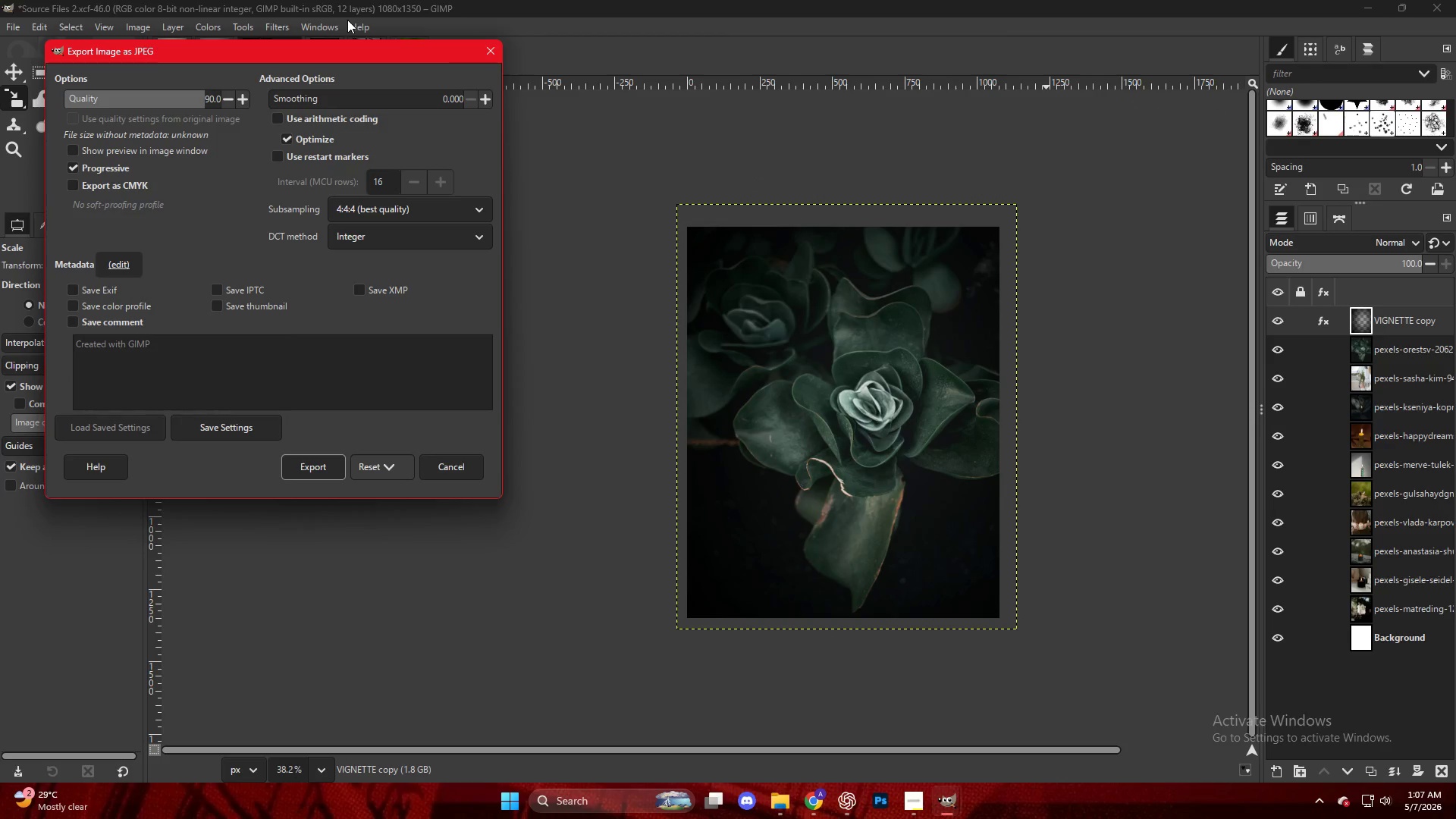 
key(NumpadEnter)
 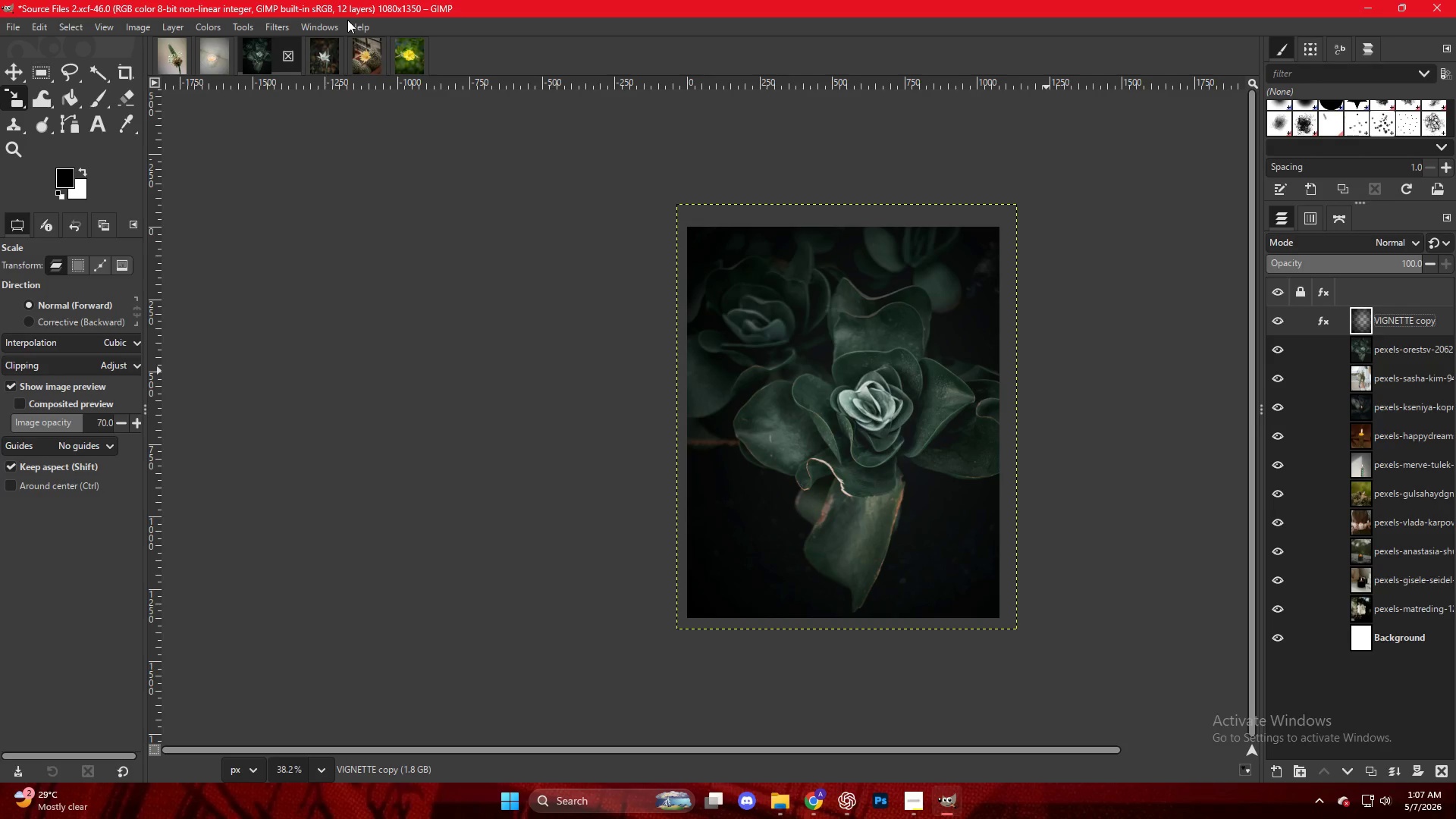 
wait(14.31)
 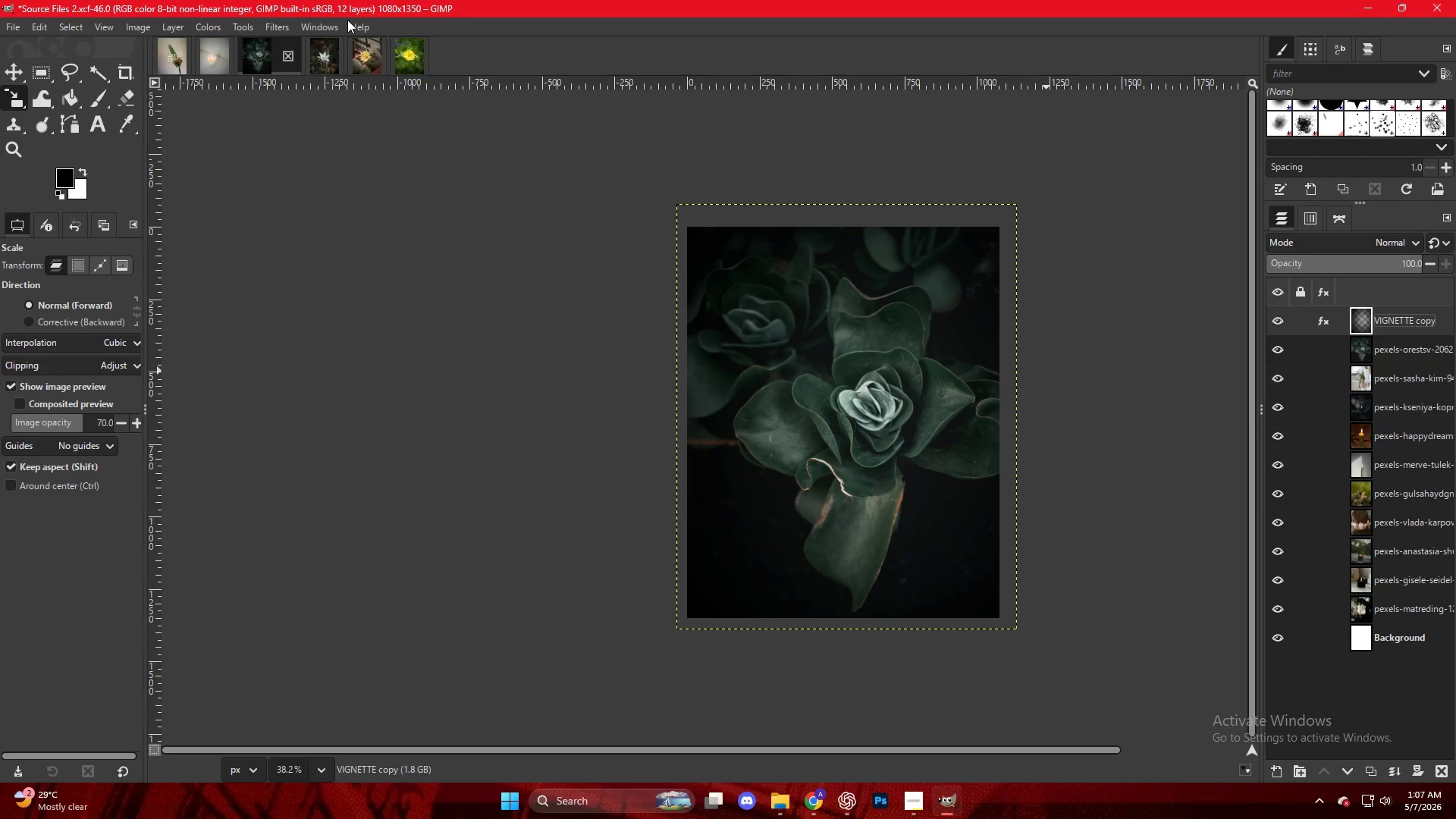 
double_click([1069, 497])
 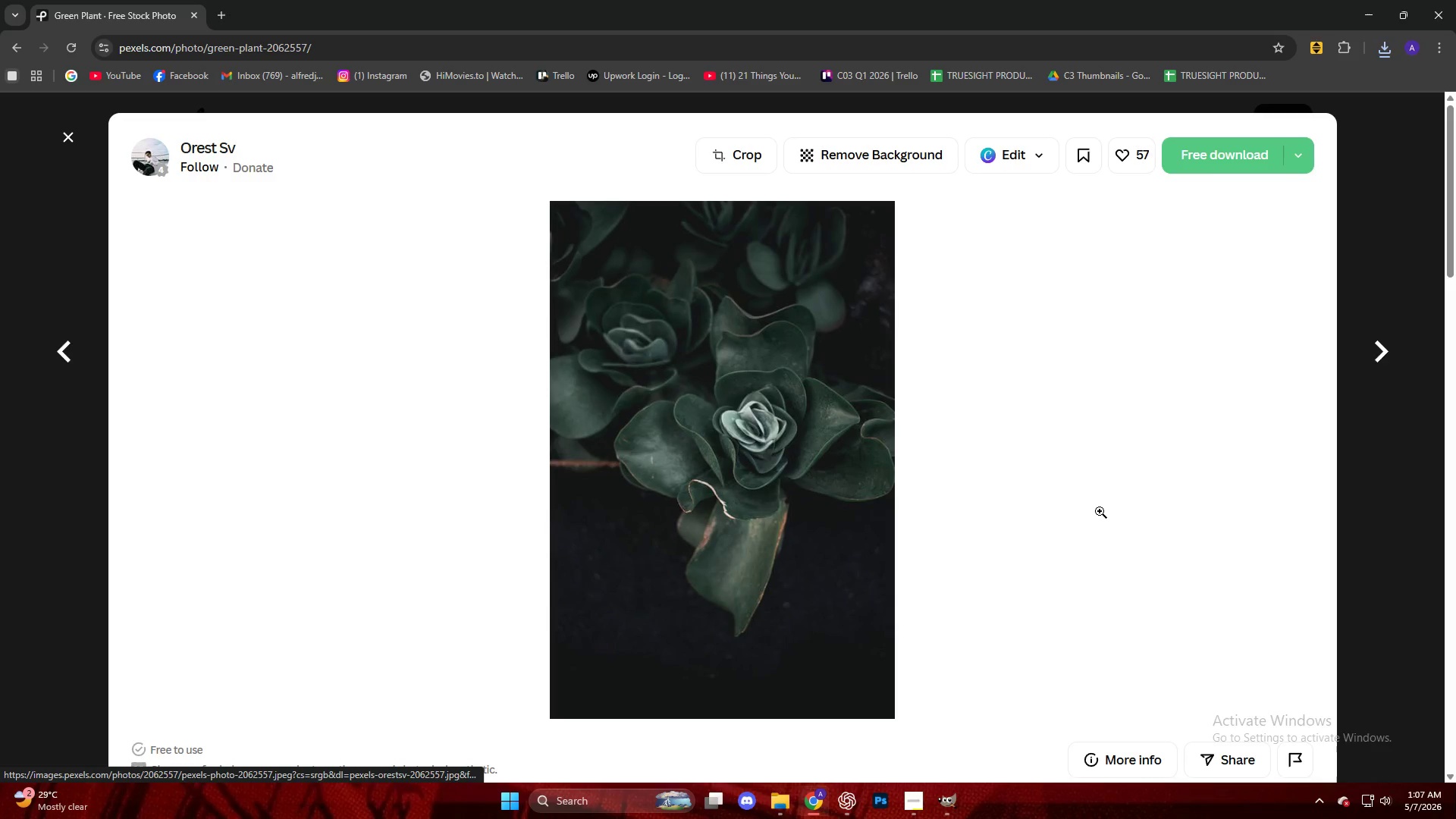 
scroll: coordinate [1034, 473], scroll_direction: down, amount: 20.0
 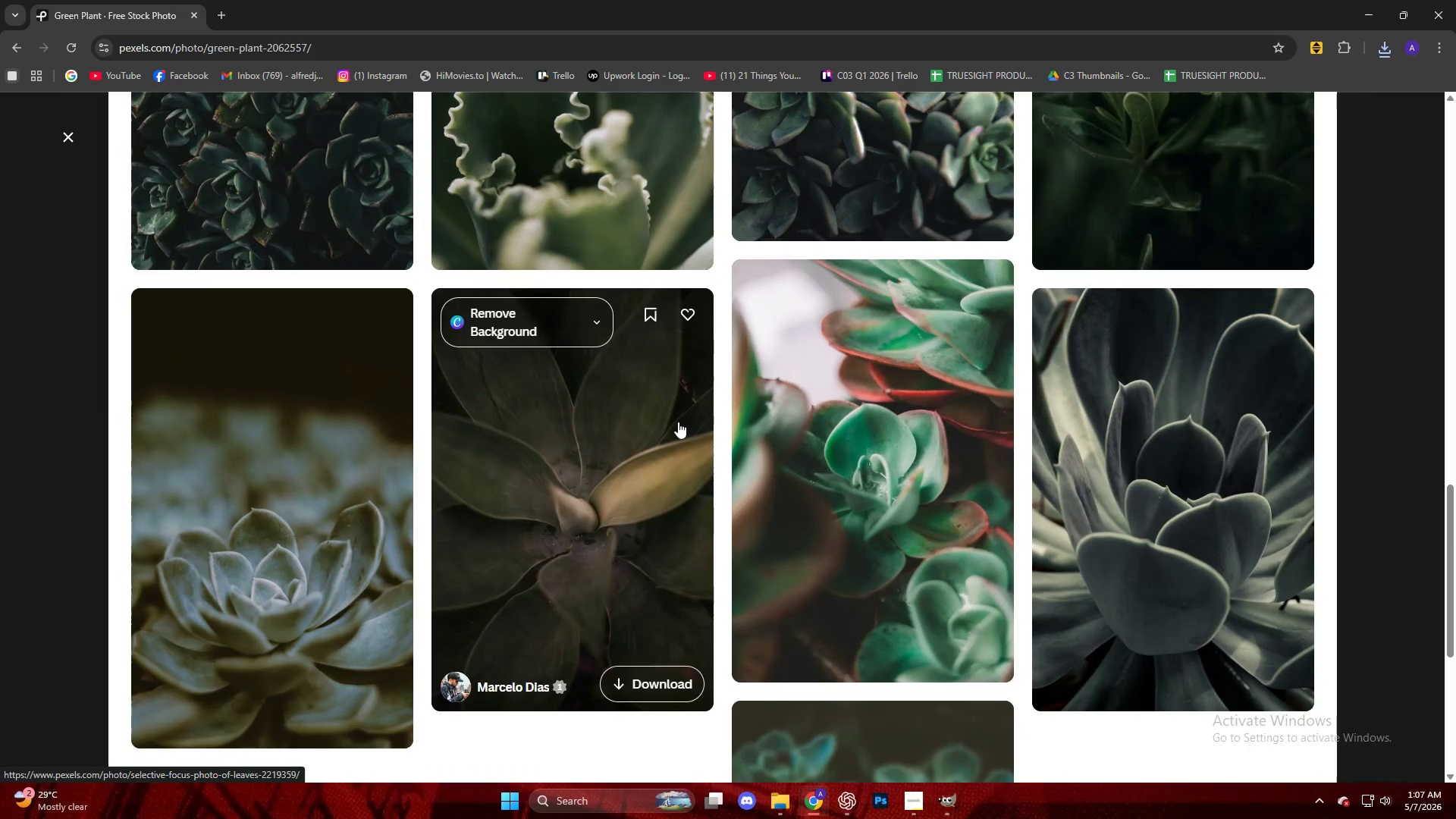 
left_click([821, 367])
 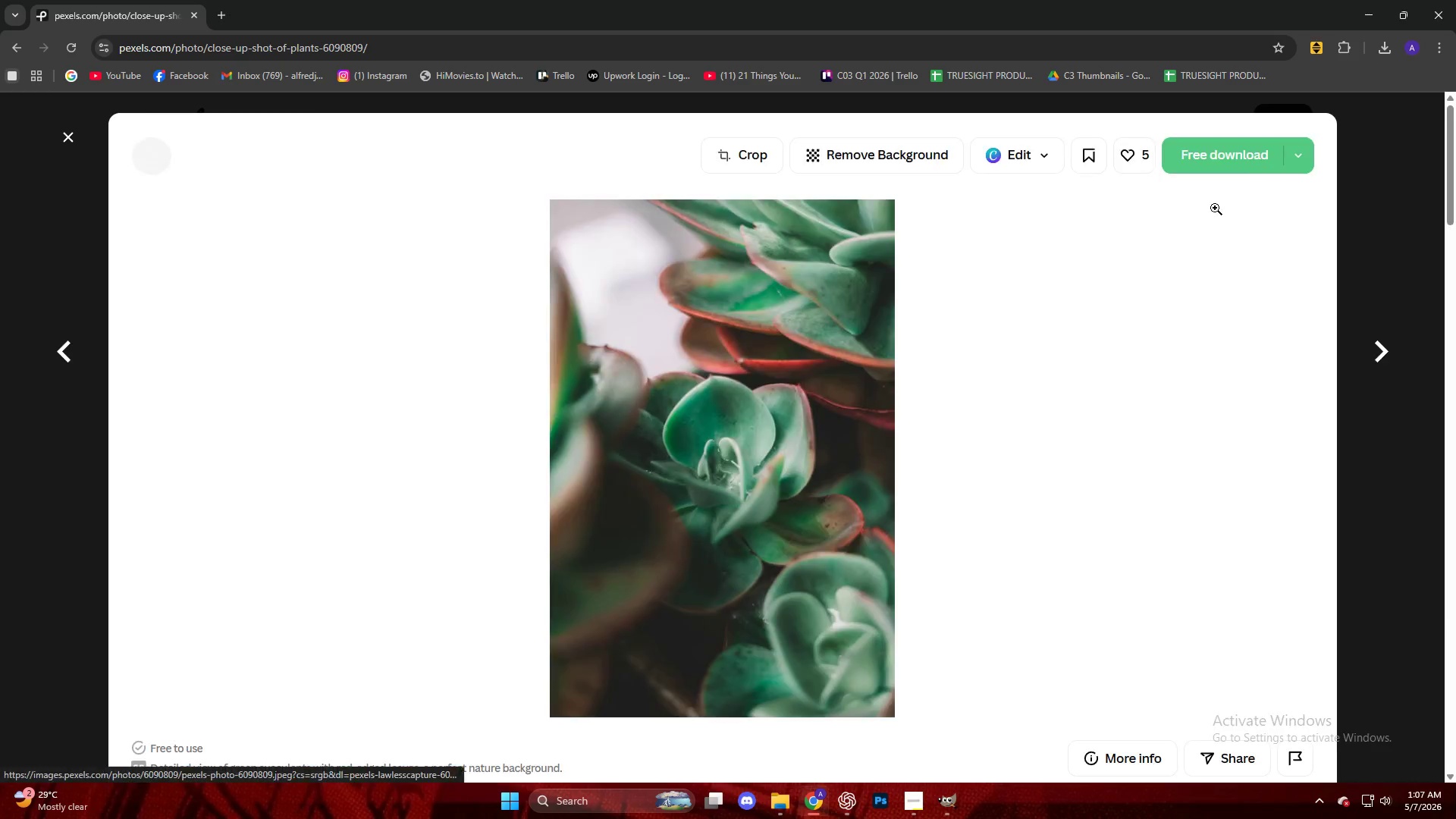 
scroll: coordinate [677, 405], scroll_direction: down, amount: 1.0
 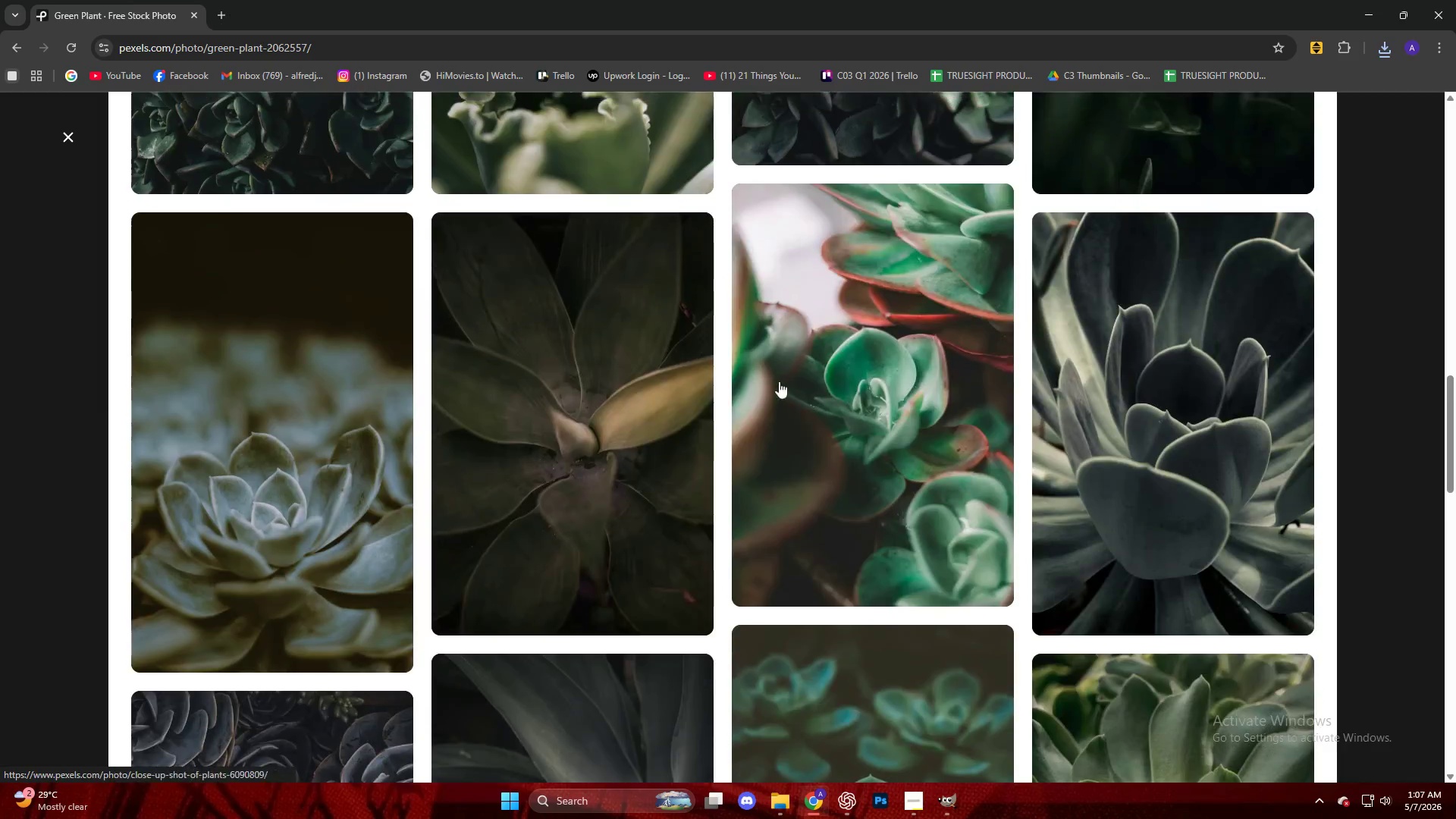 
left_click([1234, 158])
 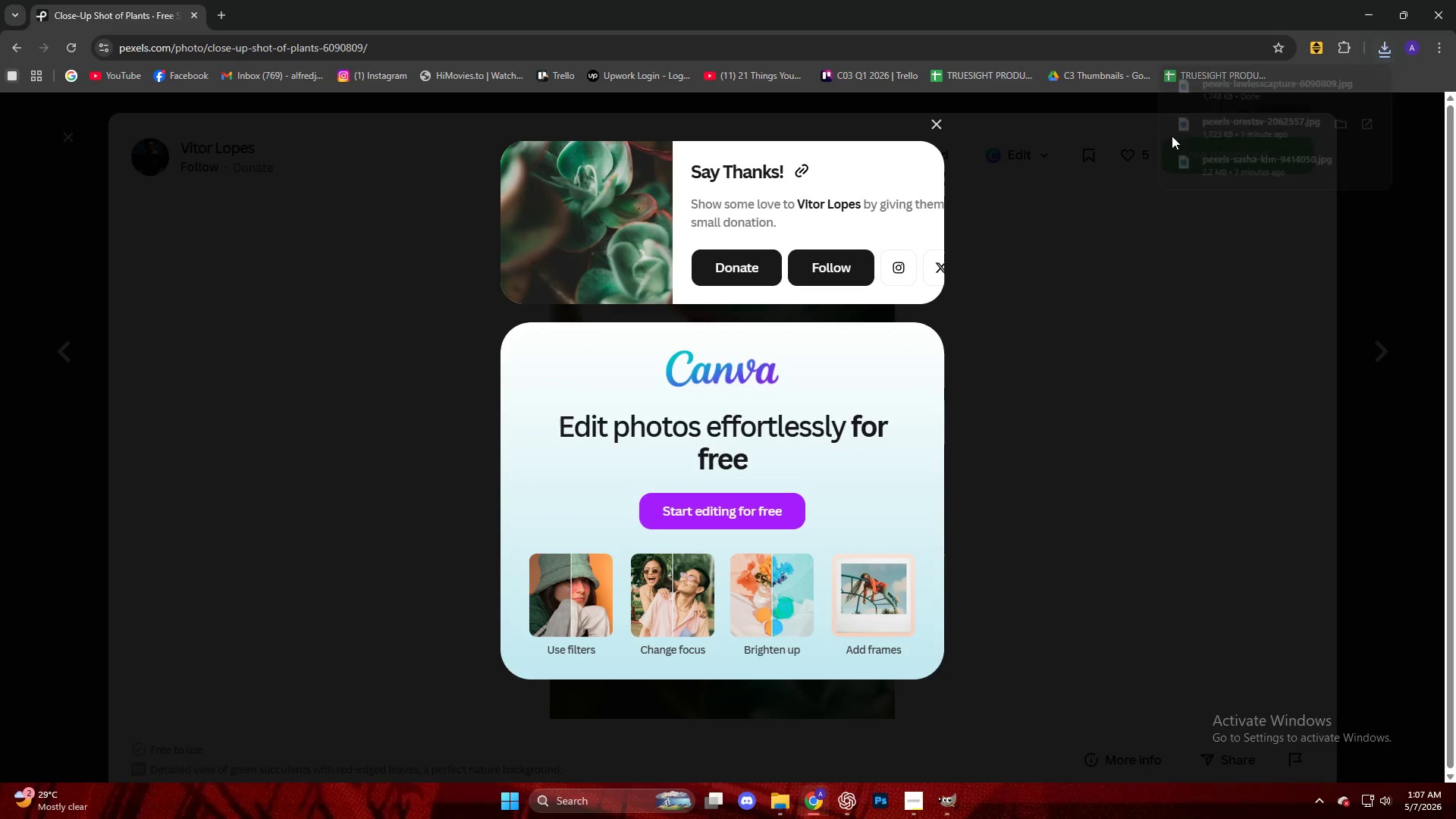 
left_click_drag(start_coordinate=[1194, 97], to_coordinate=[798, 425])
 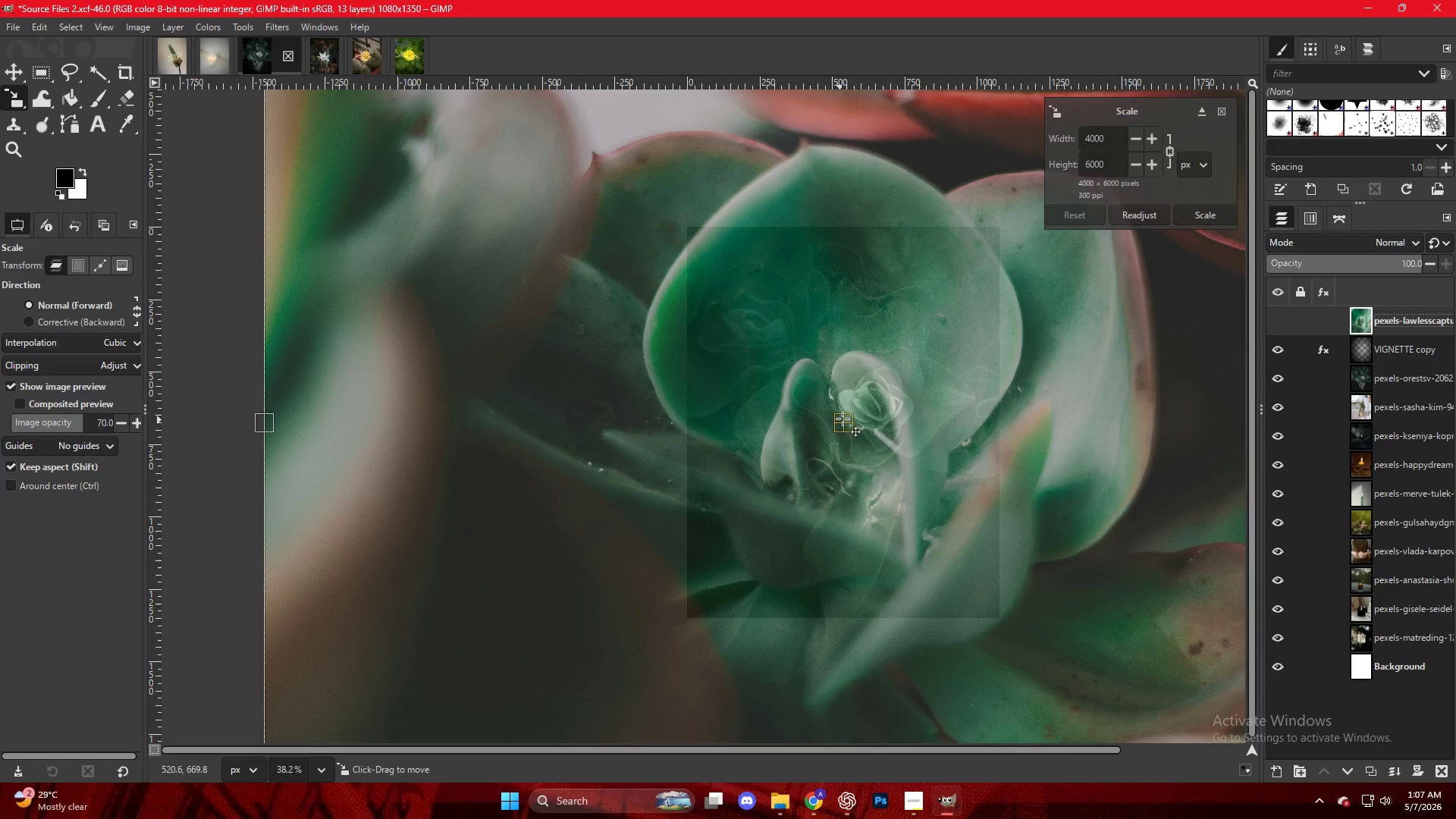 
hold_key(key=ControlLeft, duration=0.55)
scroll: coordinate [853, 400], scroll_direction: down, amount: 11.0
 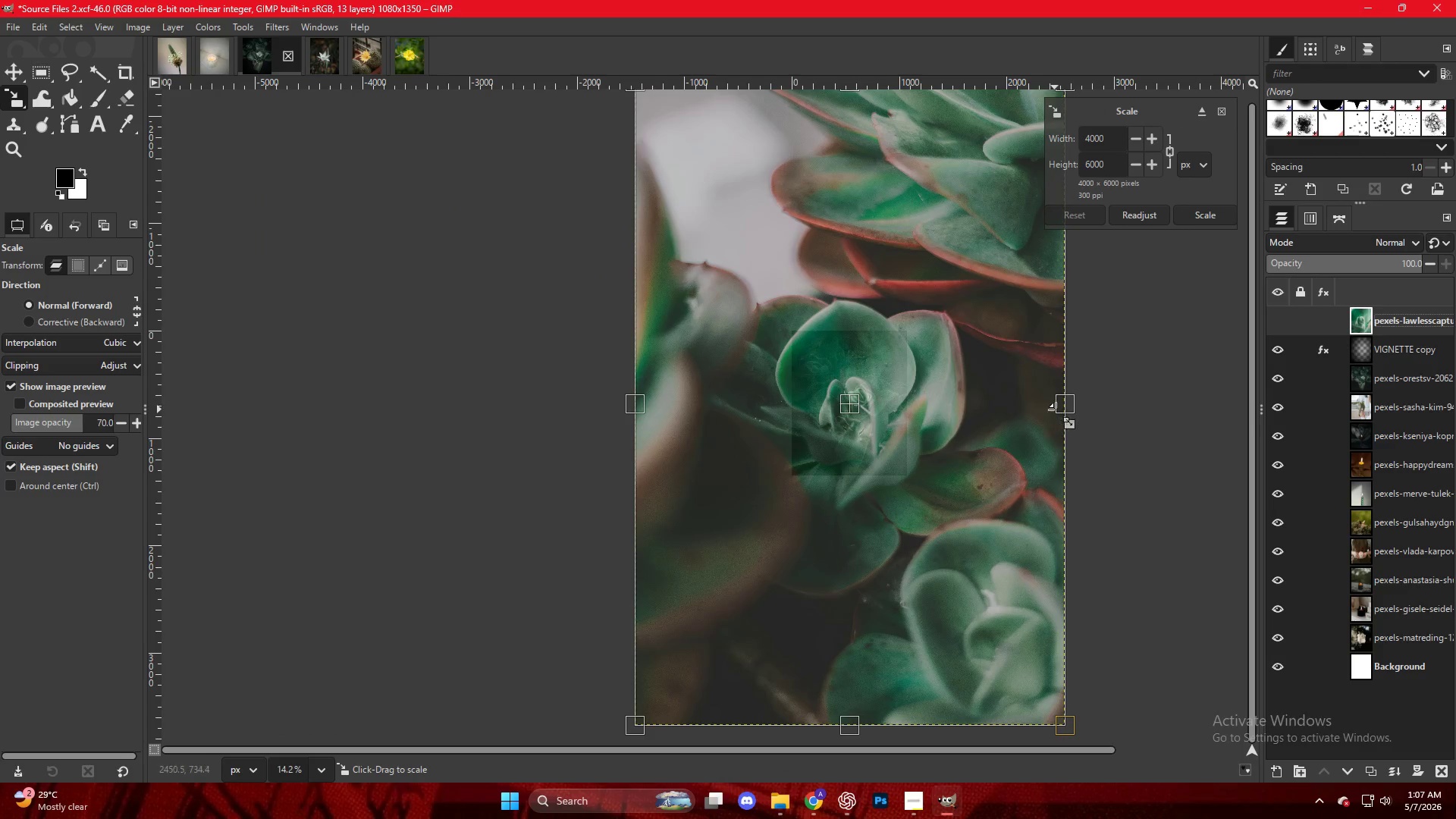 
left_click_drag(start_coordinate=[1064, 413], to_coordinate=[912, 412])
 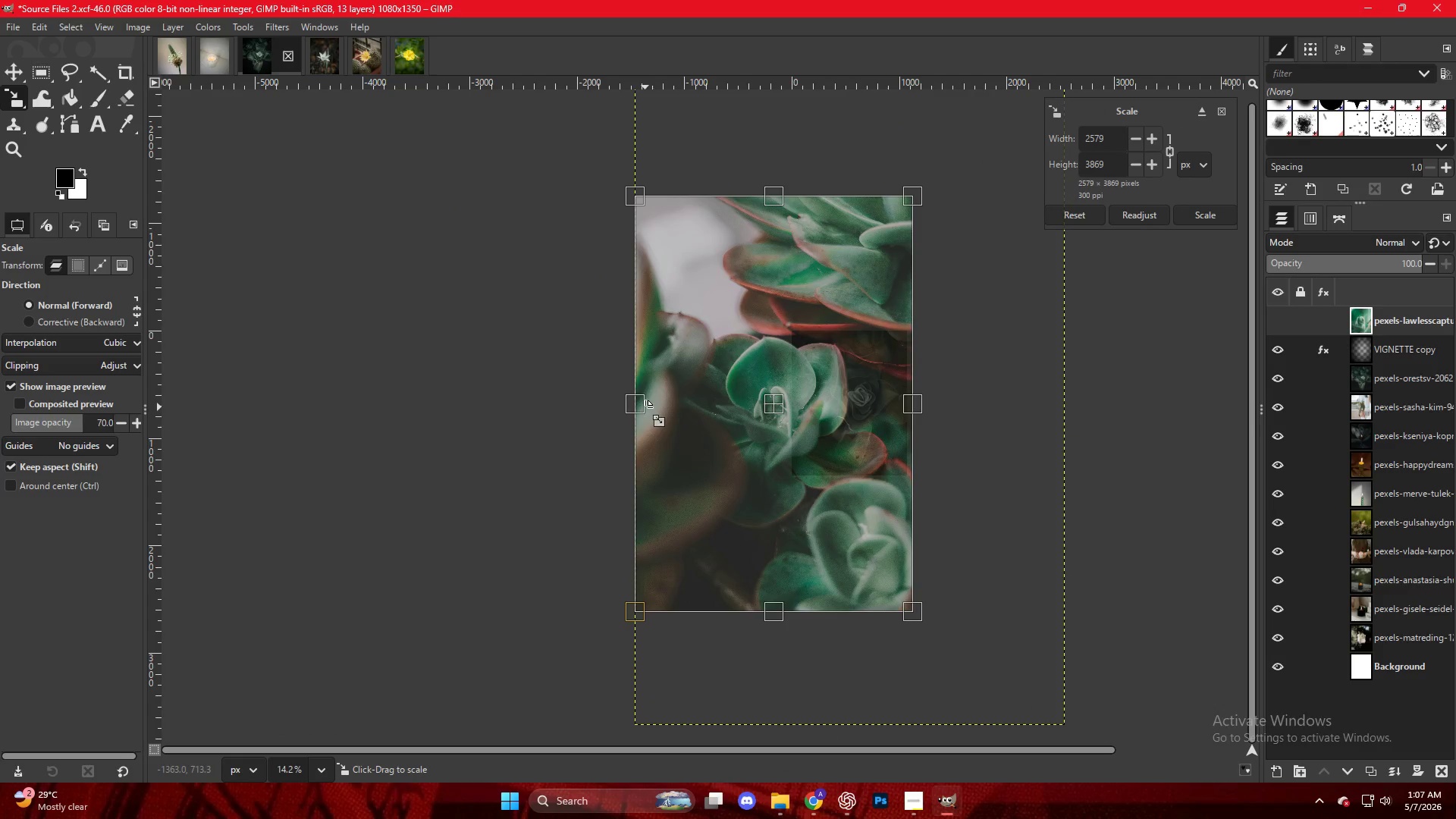 
left_click_drag(start_coordinate=[642, 407], to_coordinate=[793, 402])
 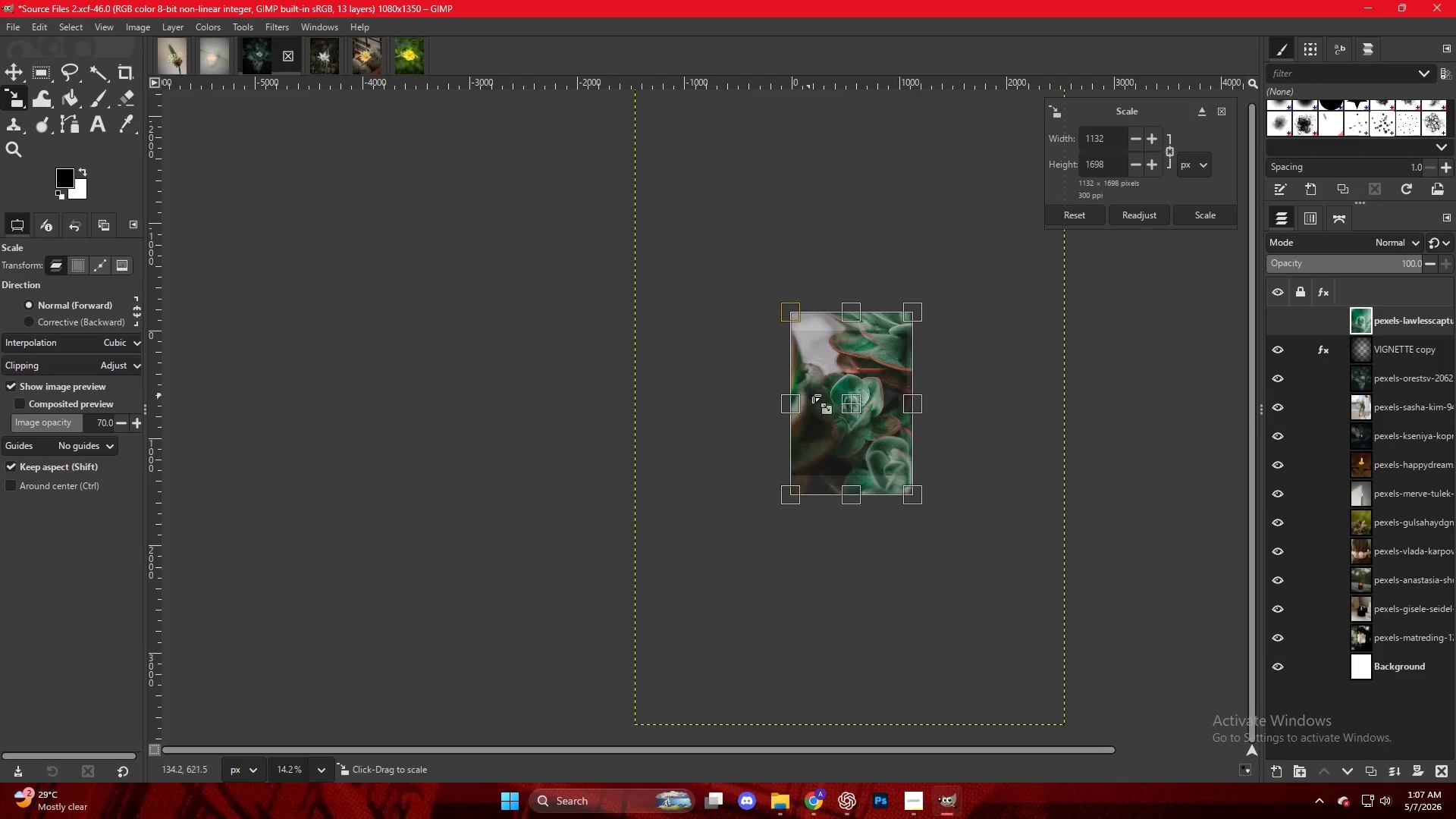 
hold_key(key=ControlLeft, duration=1.0)
 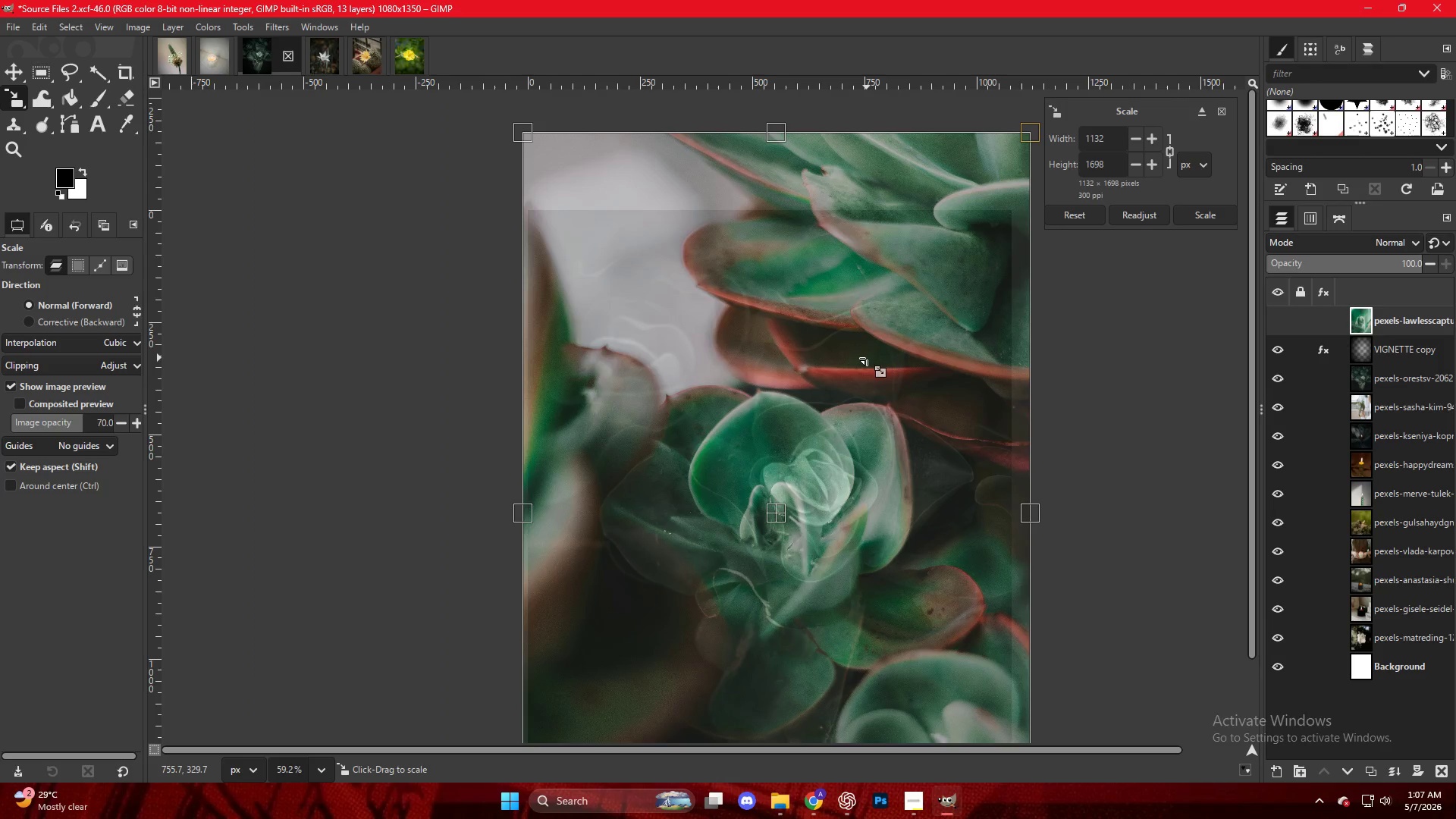 
left_click([867, 358])
 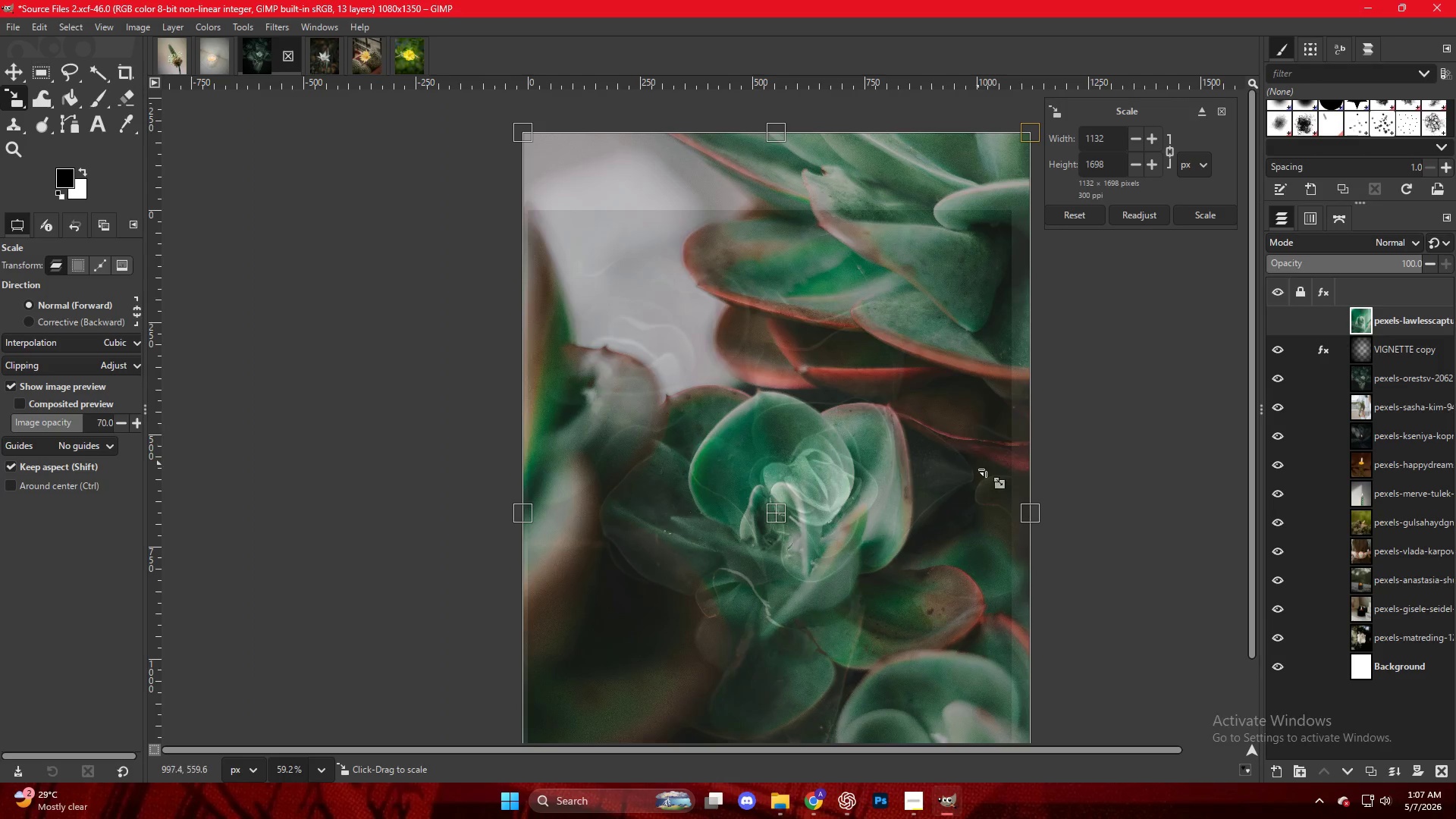 
scroll: coordinate [873, 358], scroll_direction: up, amount: 15.0
 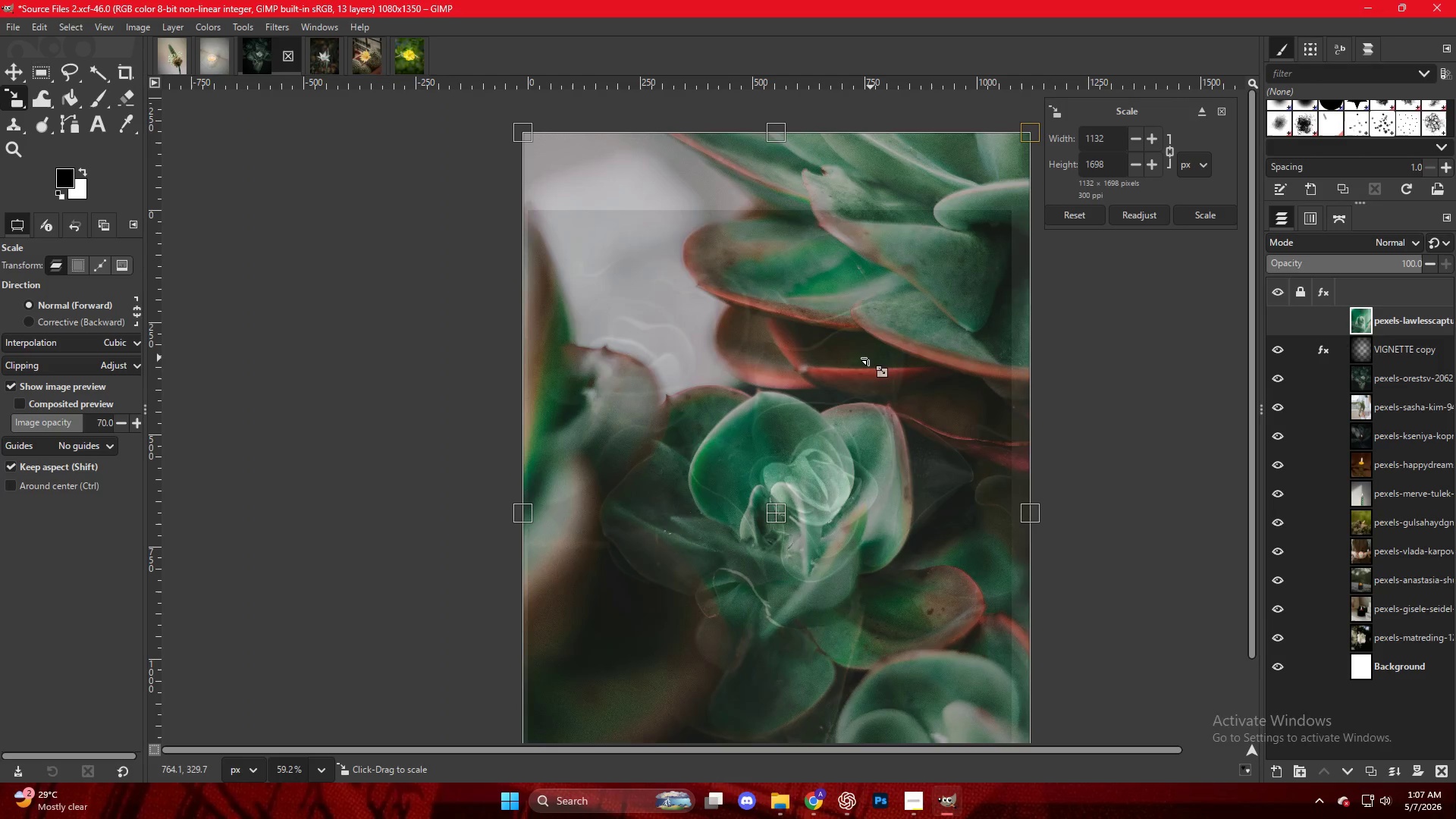 
left_click_drag(start_coordinate=[1032, 505], to_coordinate=[1020, 506])
 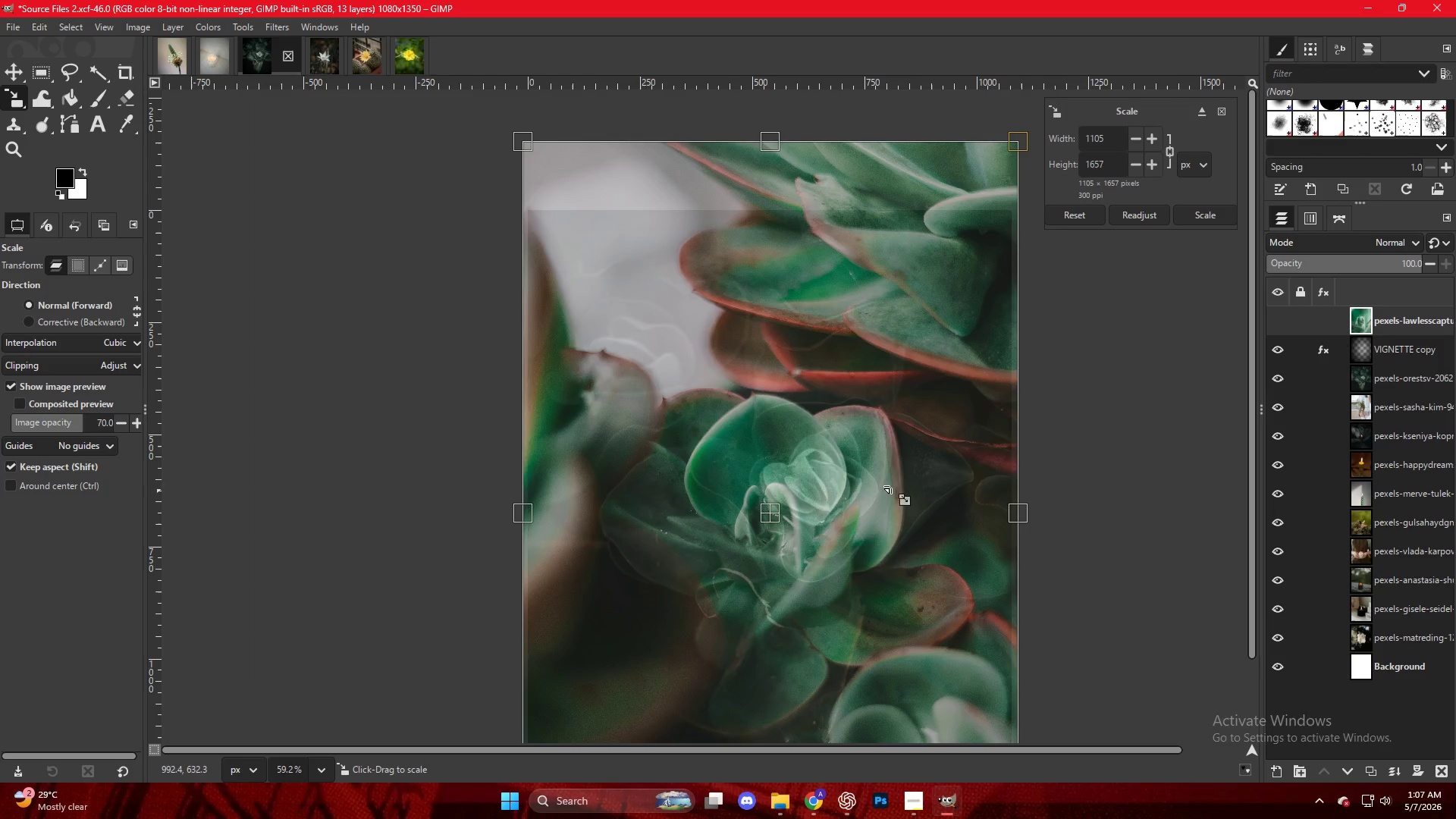 
left_click([871, 482])
 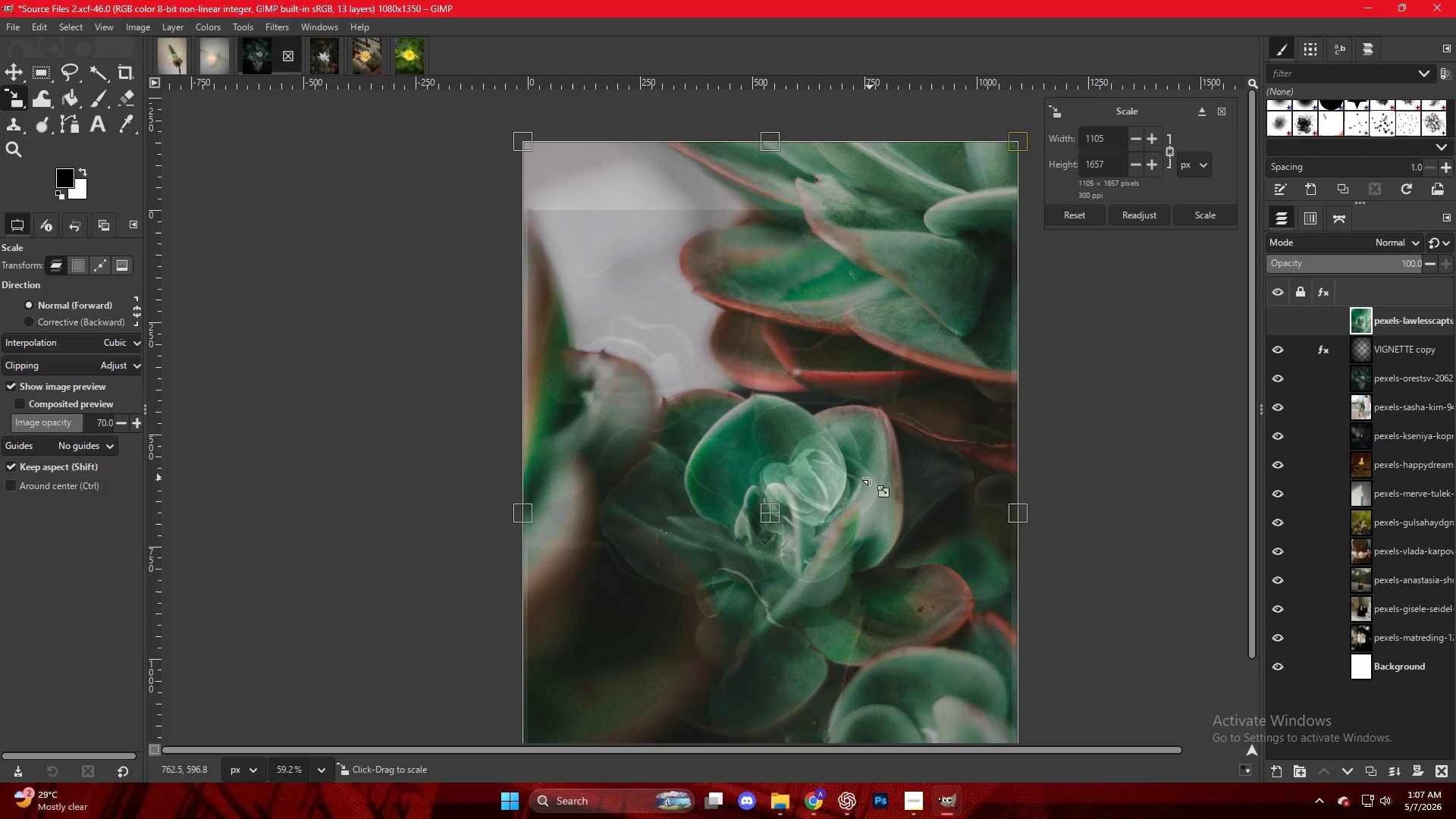 
key(NumpadEnter)
 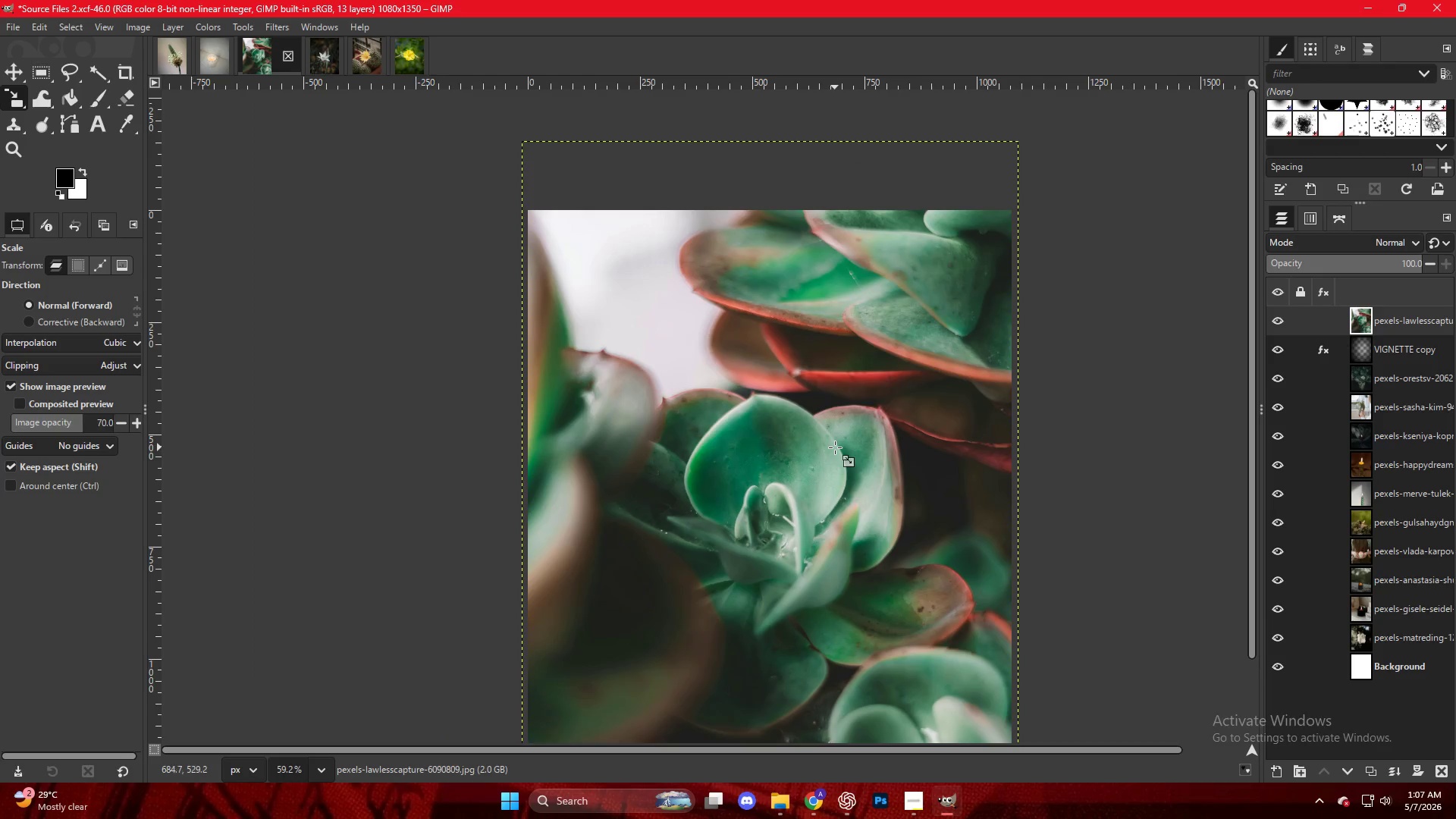 
scroll: coordinate [943, 424], scroll_direction: down, amount: 4.0
 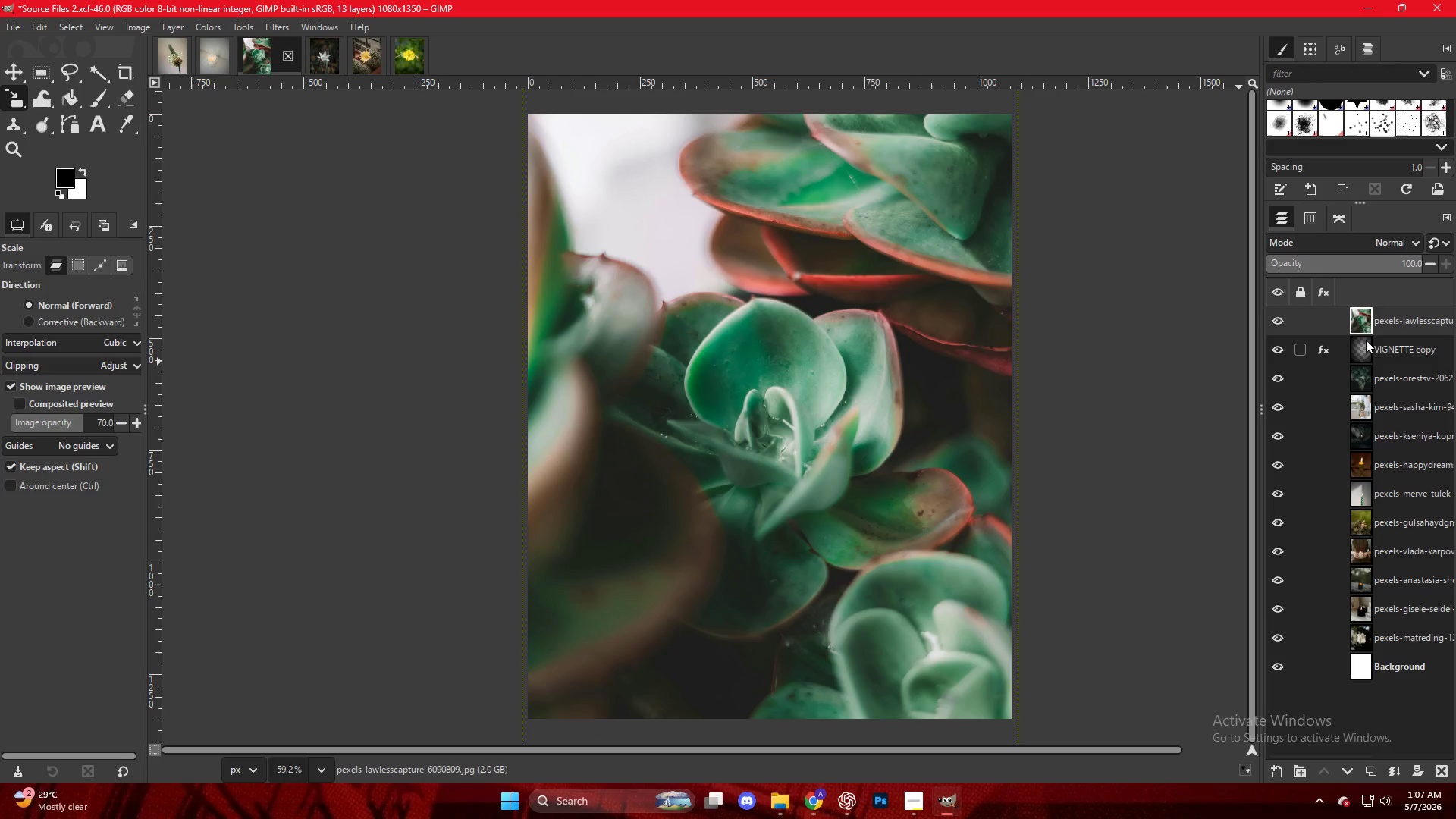 
left_click_drag(start_coordinate=[1382, 347], to_coordinate=[1375, 303])
 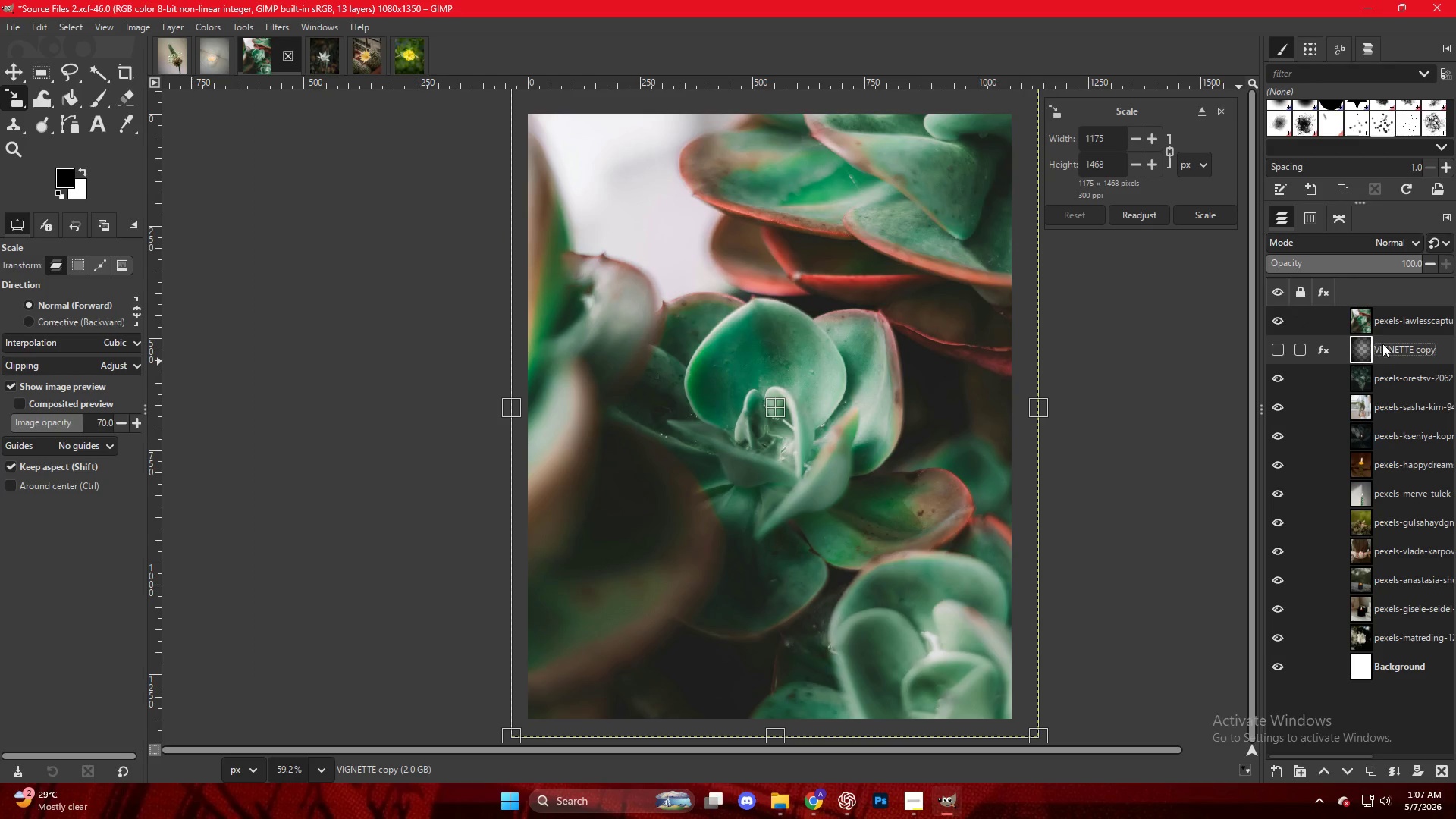 
left_click([1383, 319])
 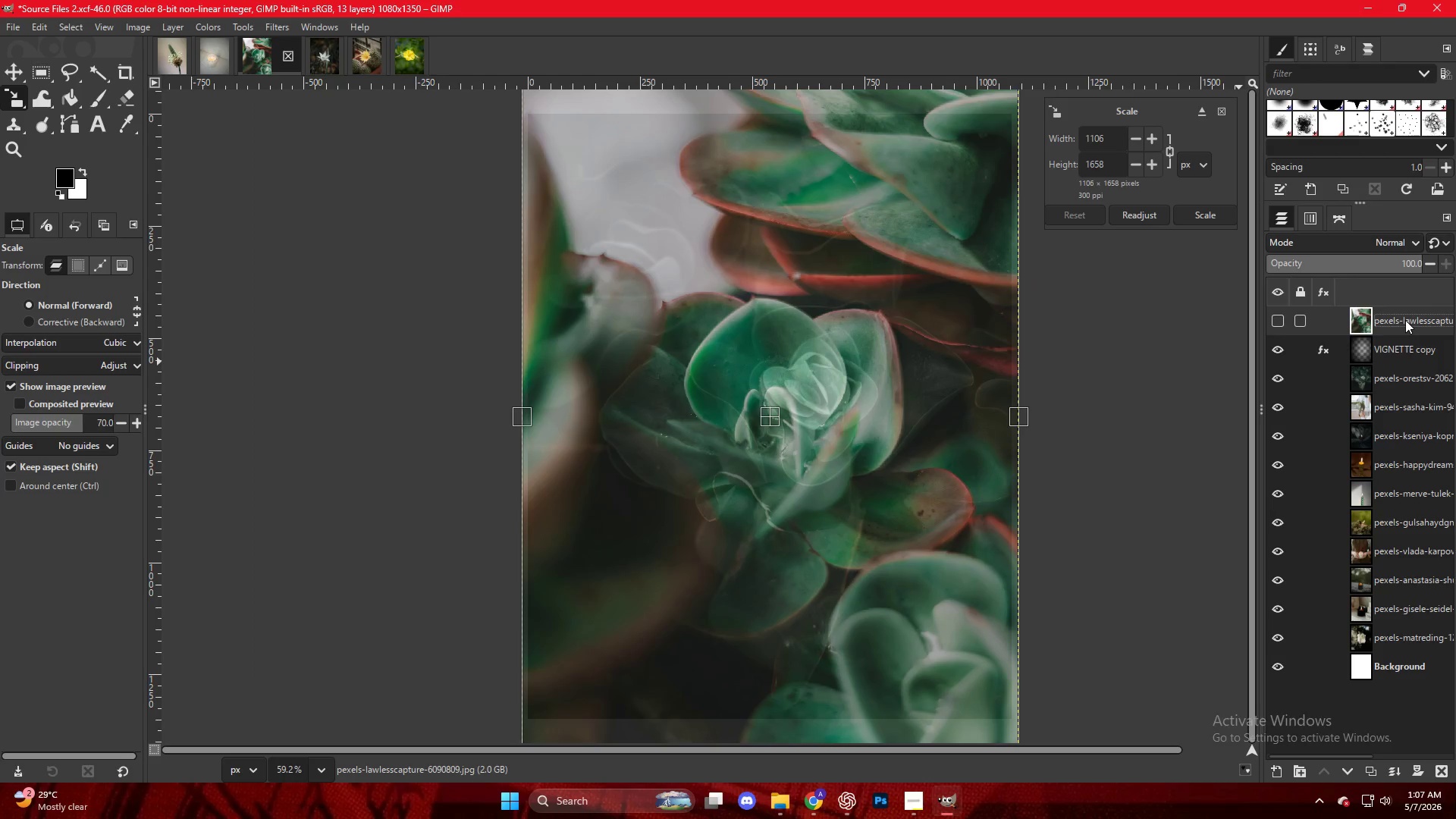 
left_click_drag(start_coordinate=[1405, 319], to_coordinate=[1399, 356])
 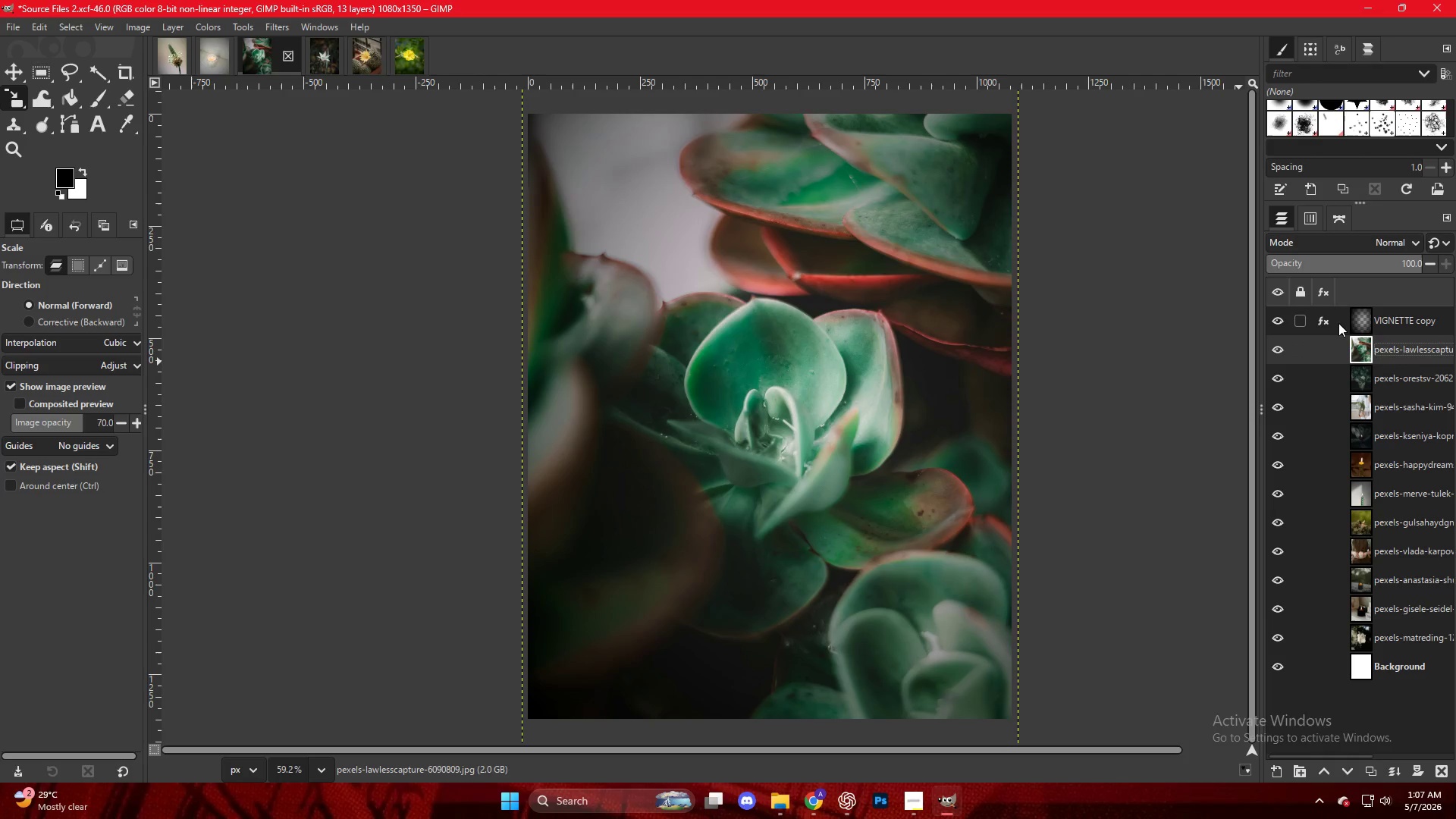 
double_click([1332, 318])
 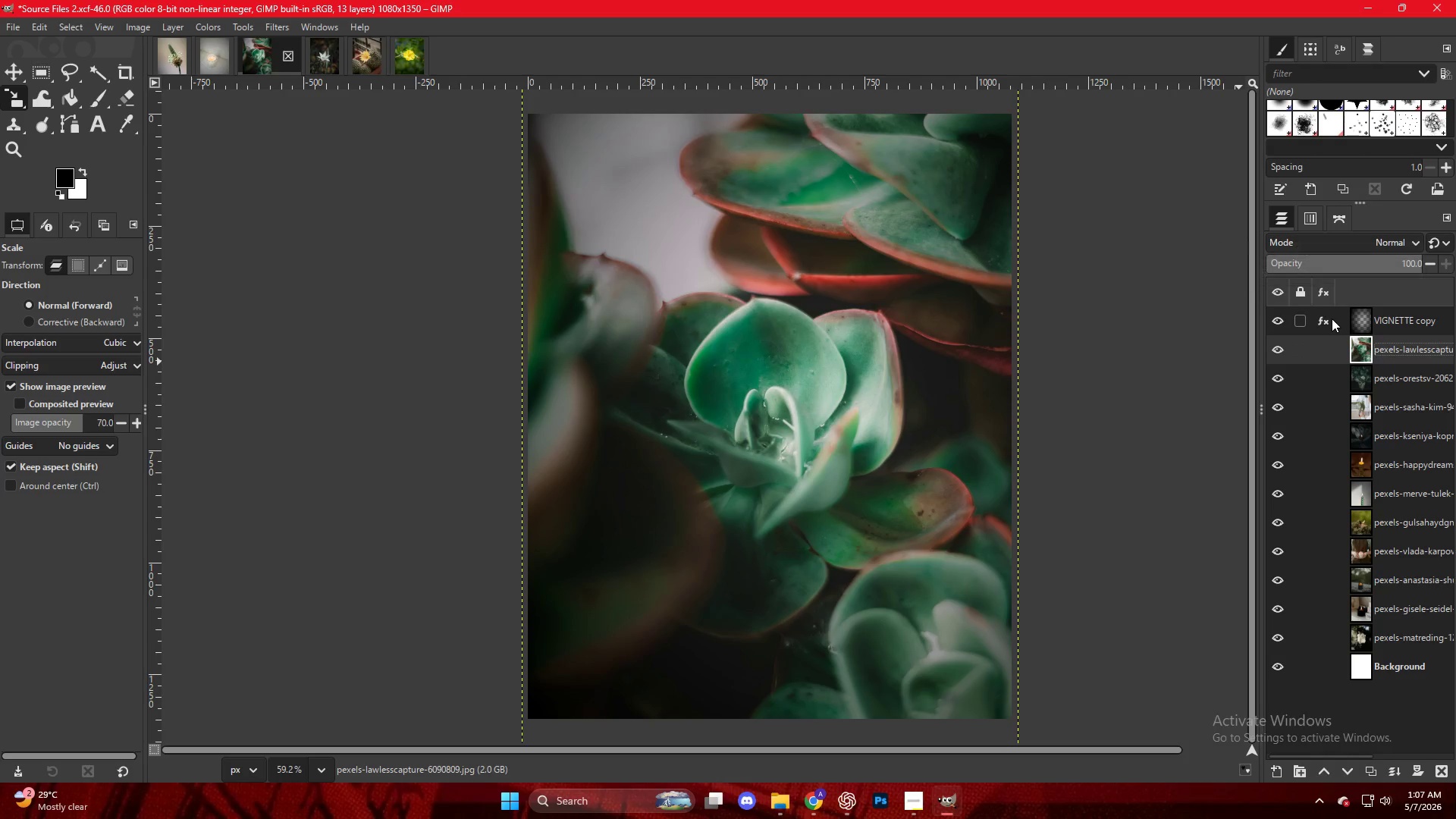 
triple_click([1330, 318])
 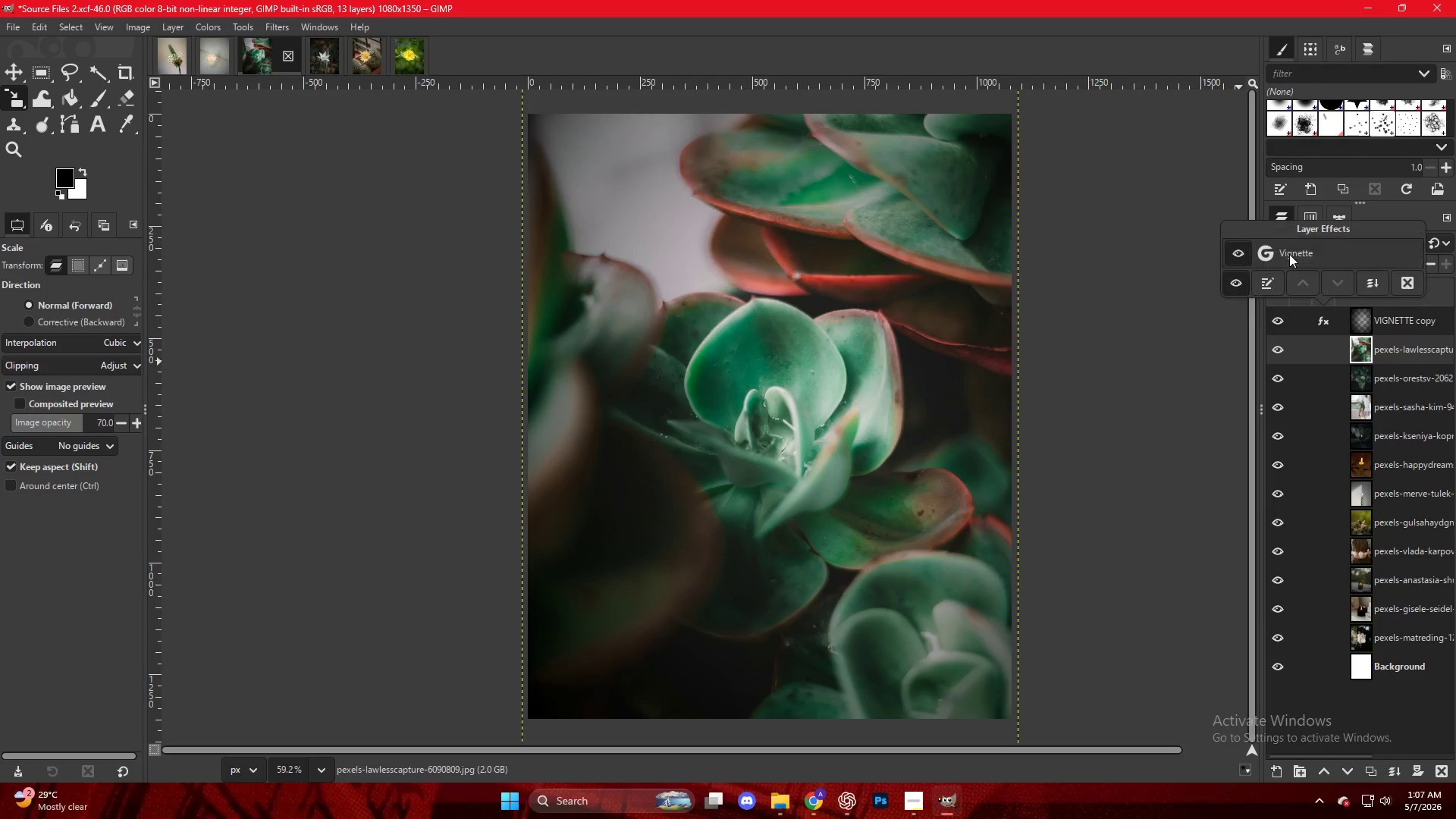 
triple_click([1288, 248])
 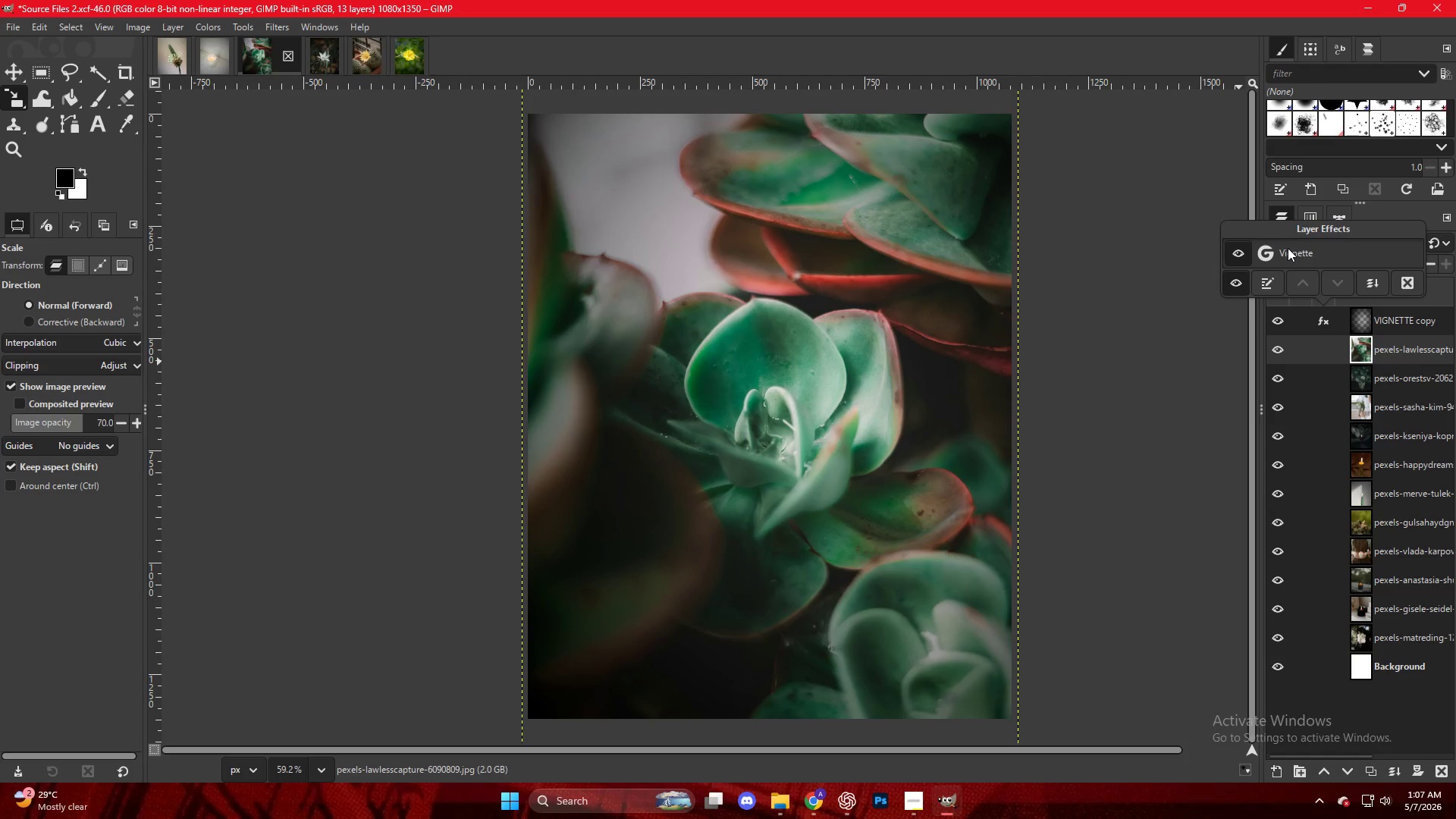 
triple_click([1288, 248])
 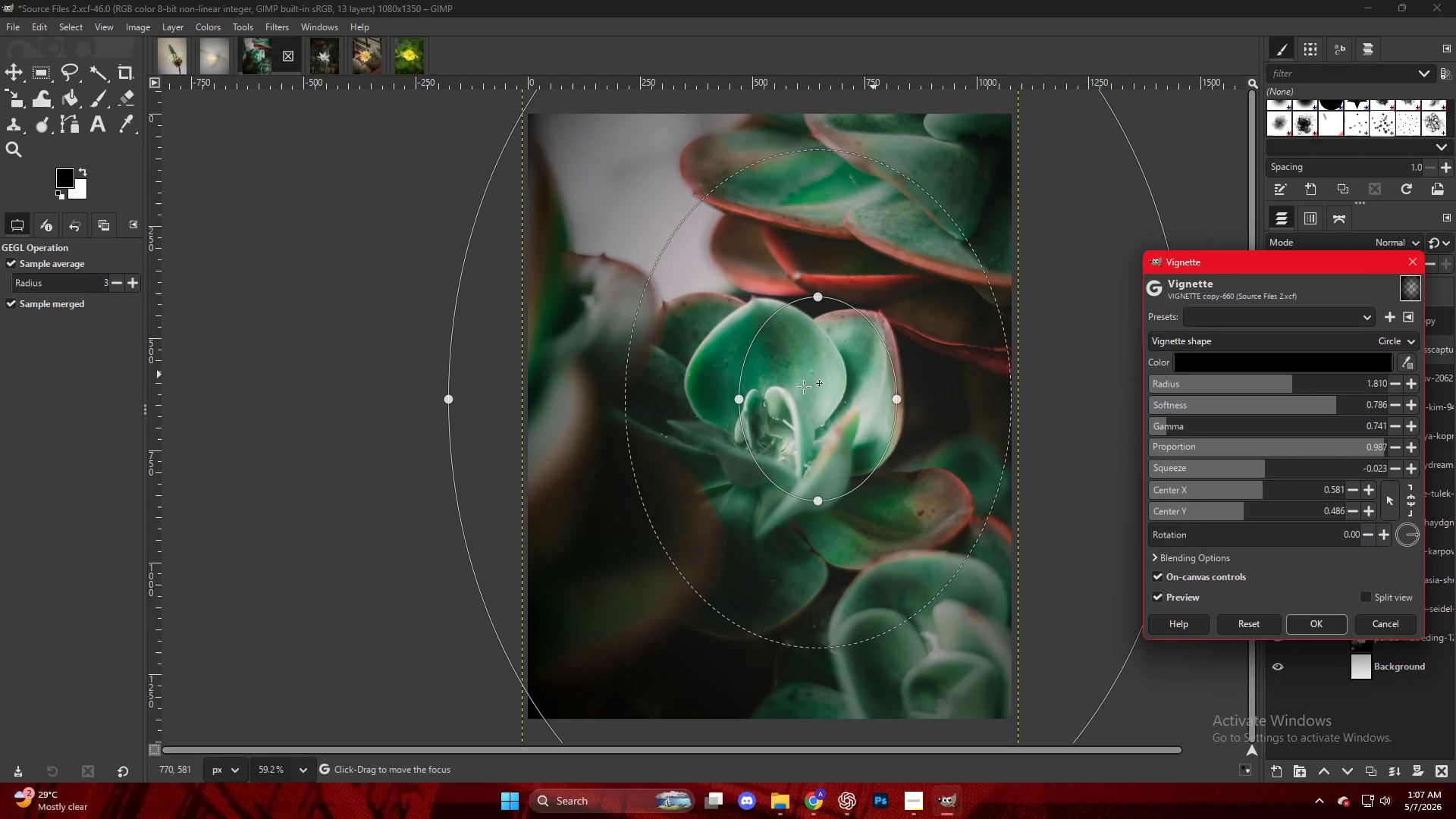 
left_click_drag(start_coordinate=[797, 404], to_coordinate=[752, 417])
 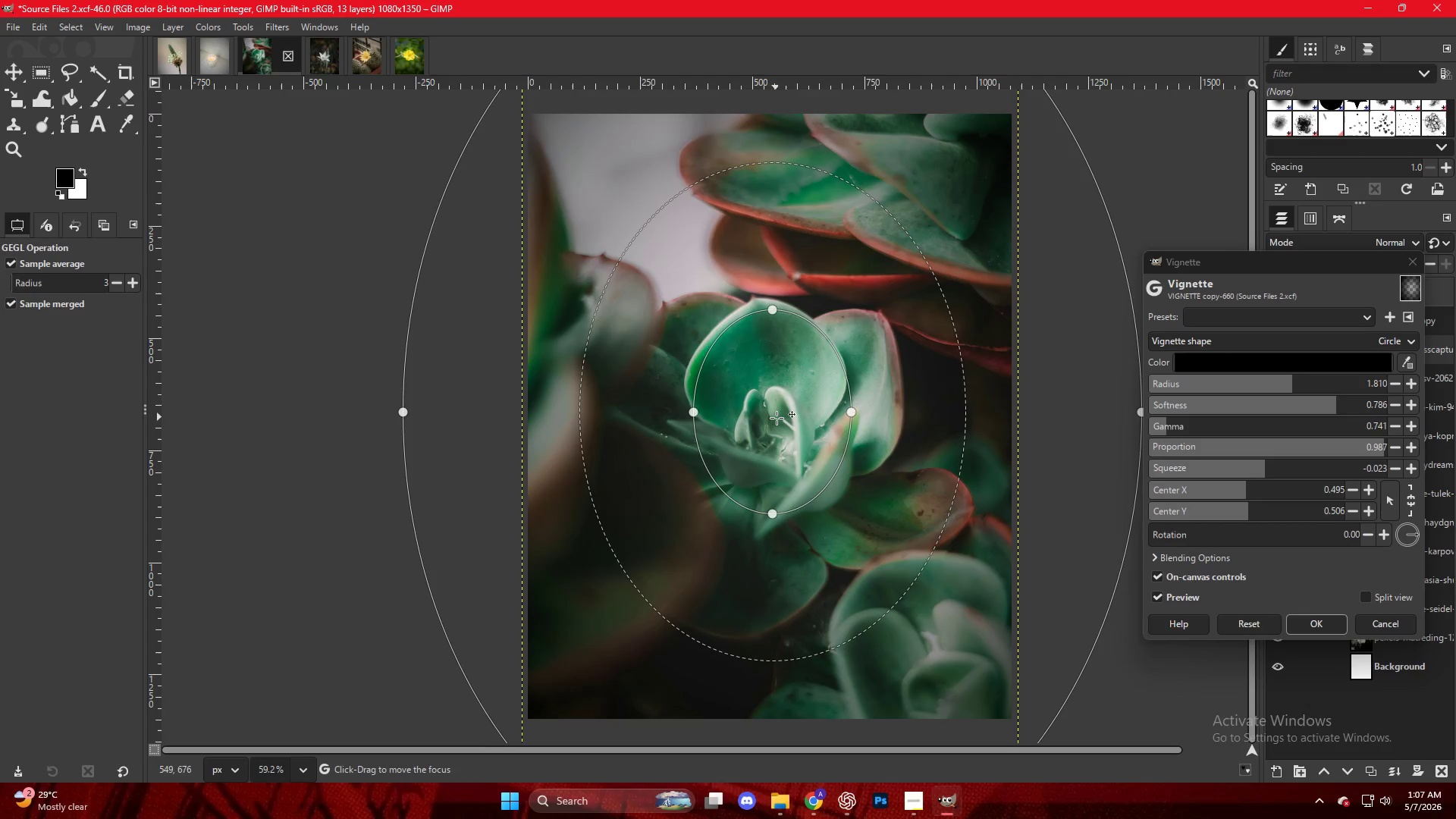 
left_click_drag(start_coordinate=[777, 418], to_coordinate=[783, 419])
 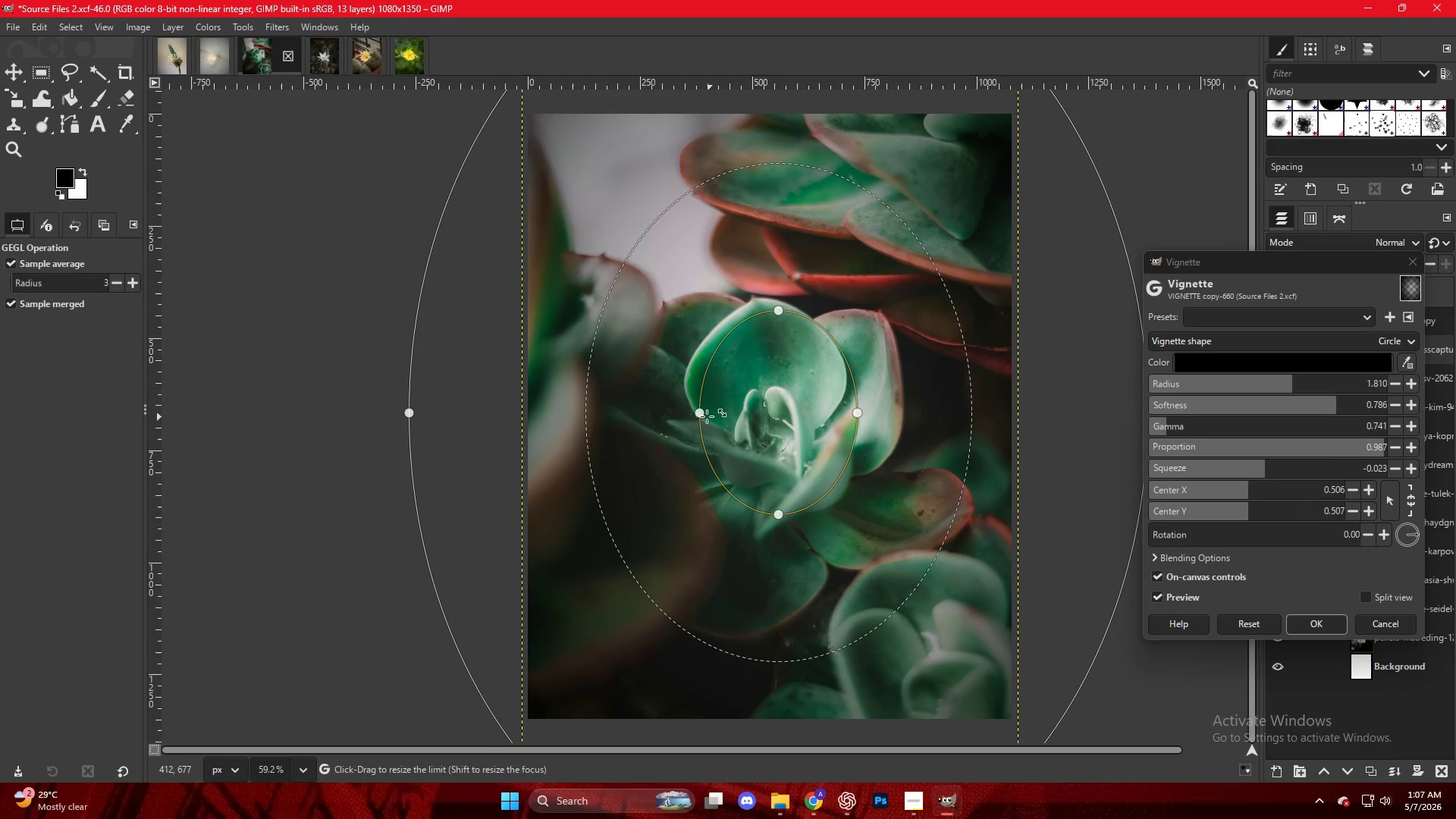 
left_click_drag(start_coordinate=[701, 416], to_coordinate=[696, 416])
 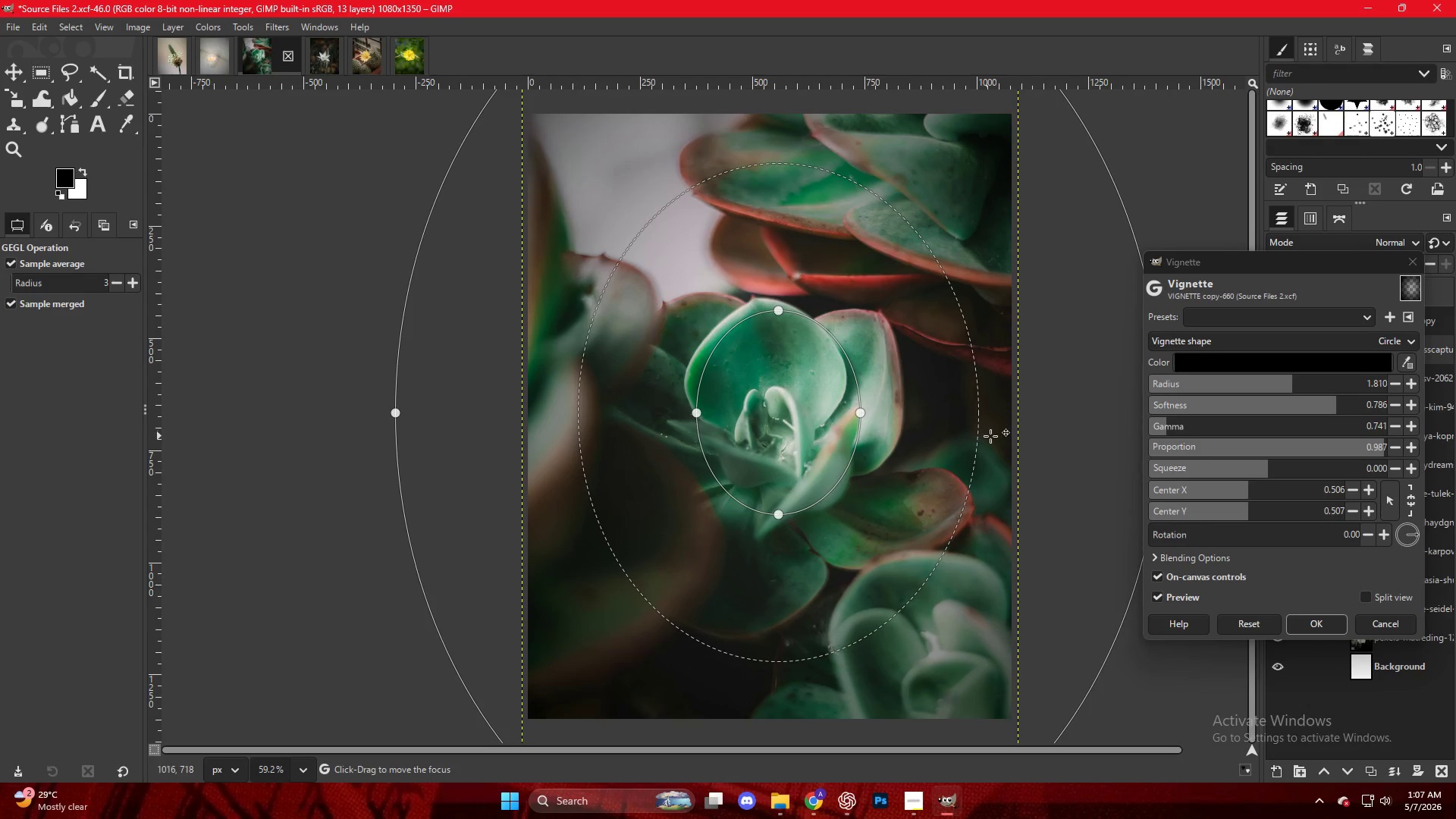 
left_click_drag(start_coordinate=[982, 436], to_coordinate=[953, 436])
 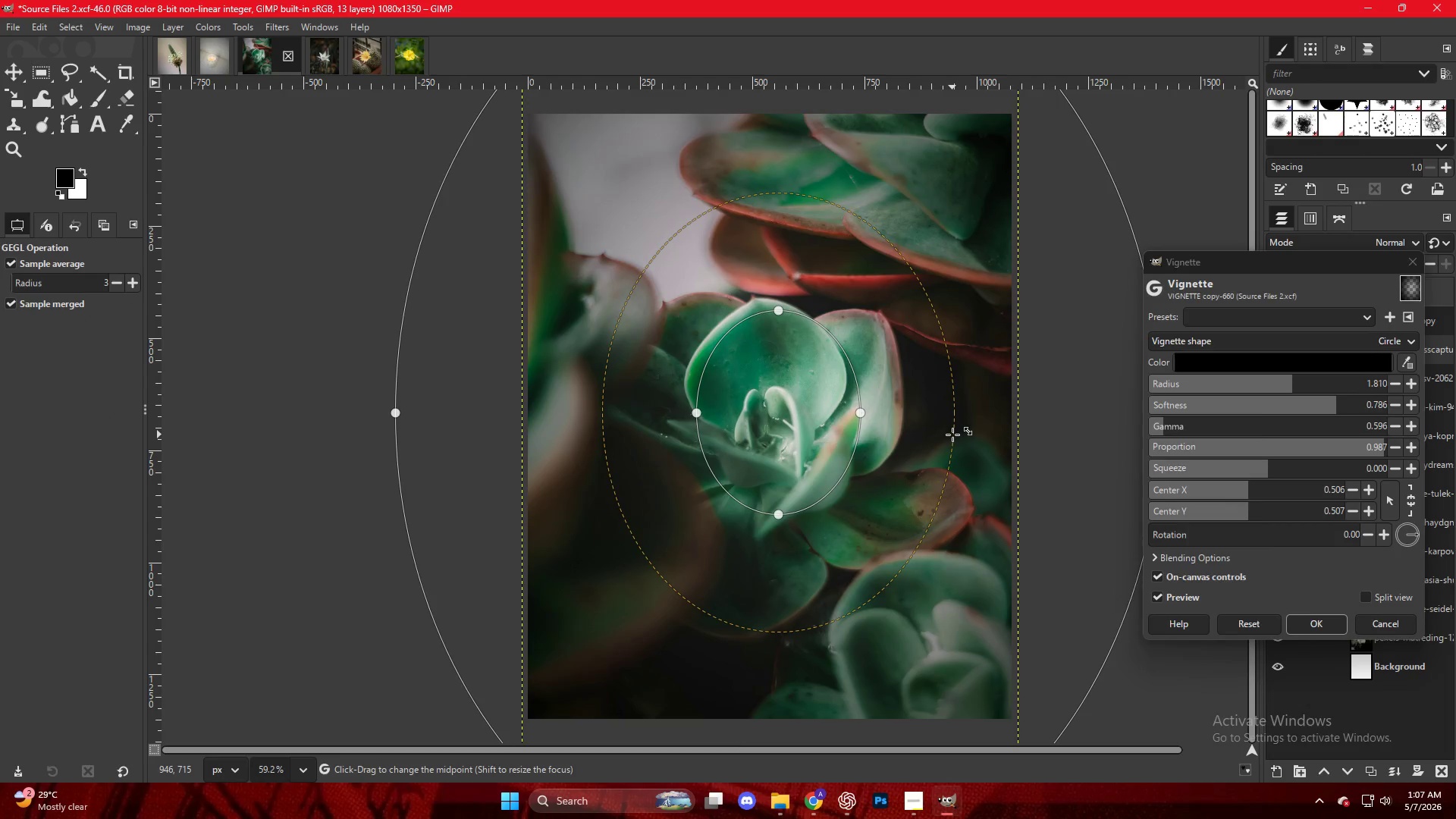 
key(NumpadEnter)
 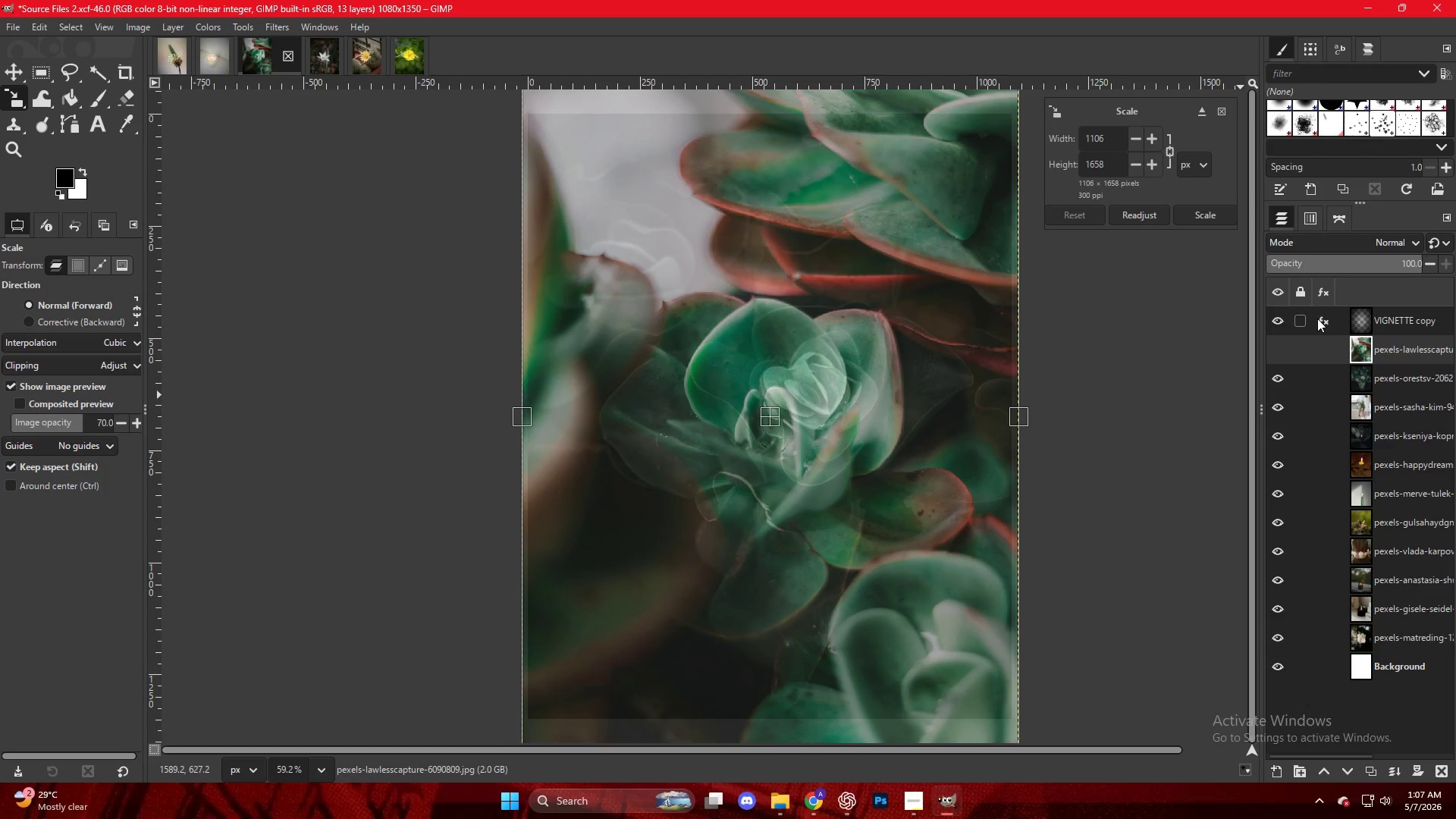 
left_click([1276, 349])
 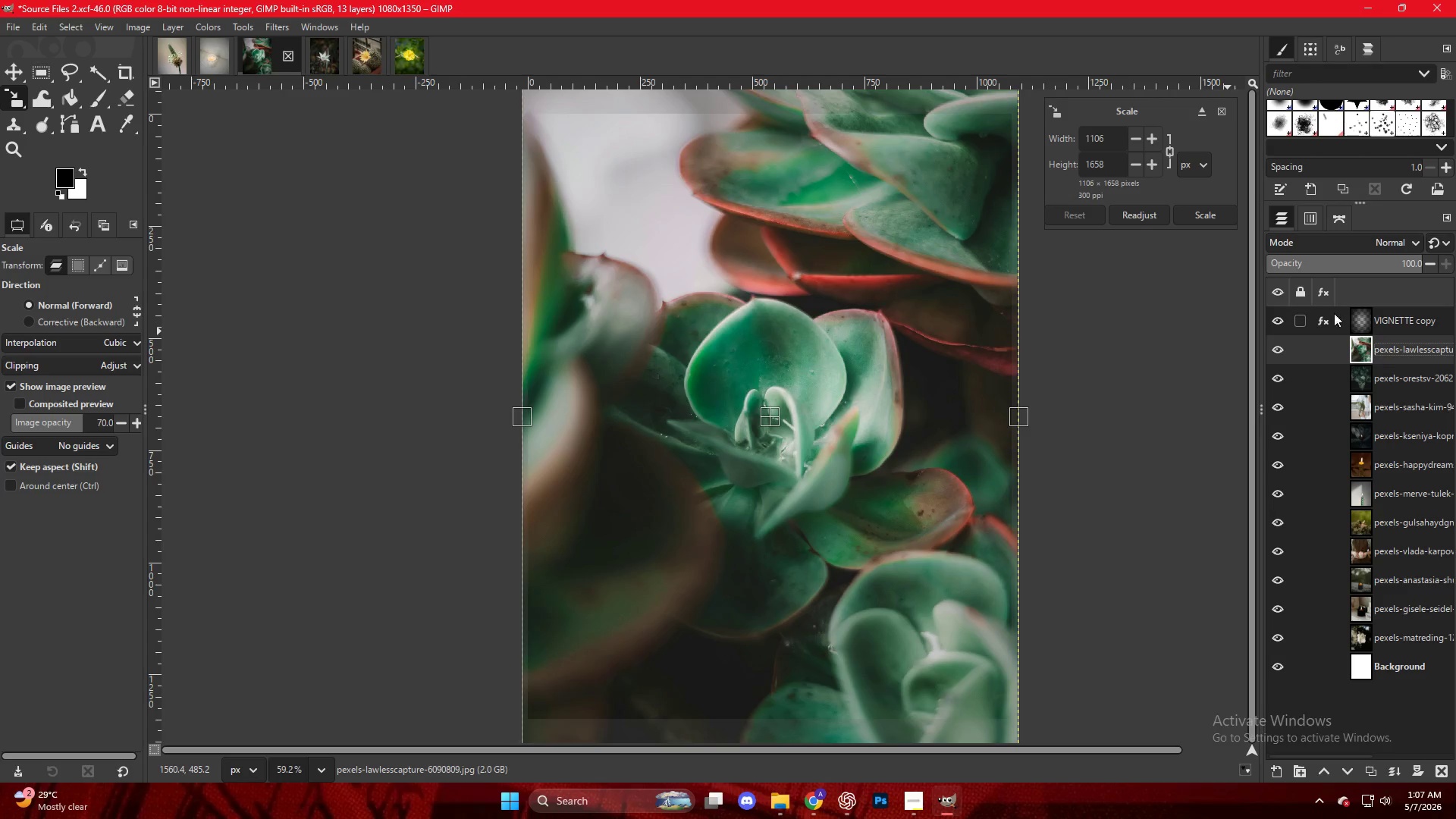 
left_click([1358, 362])
 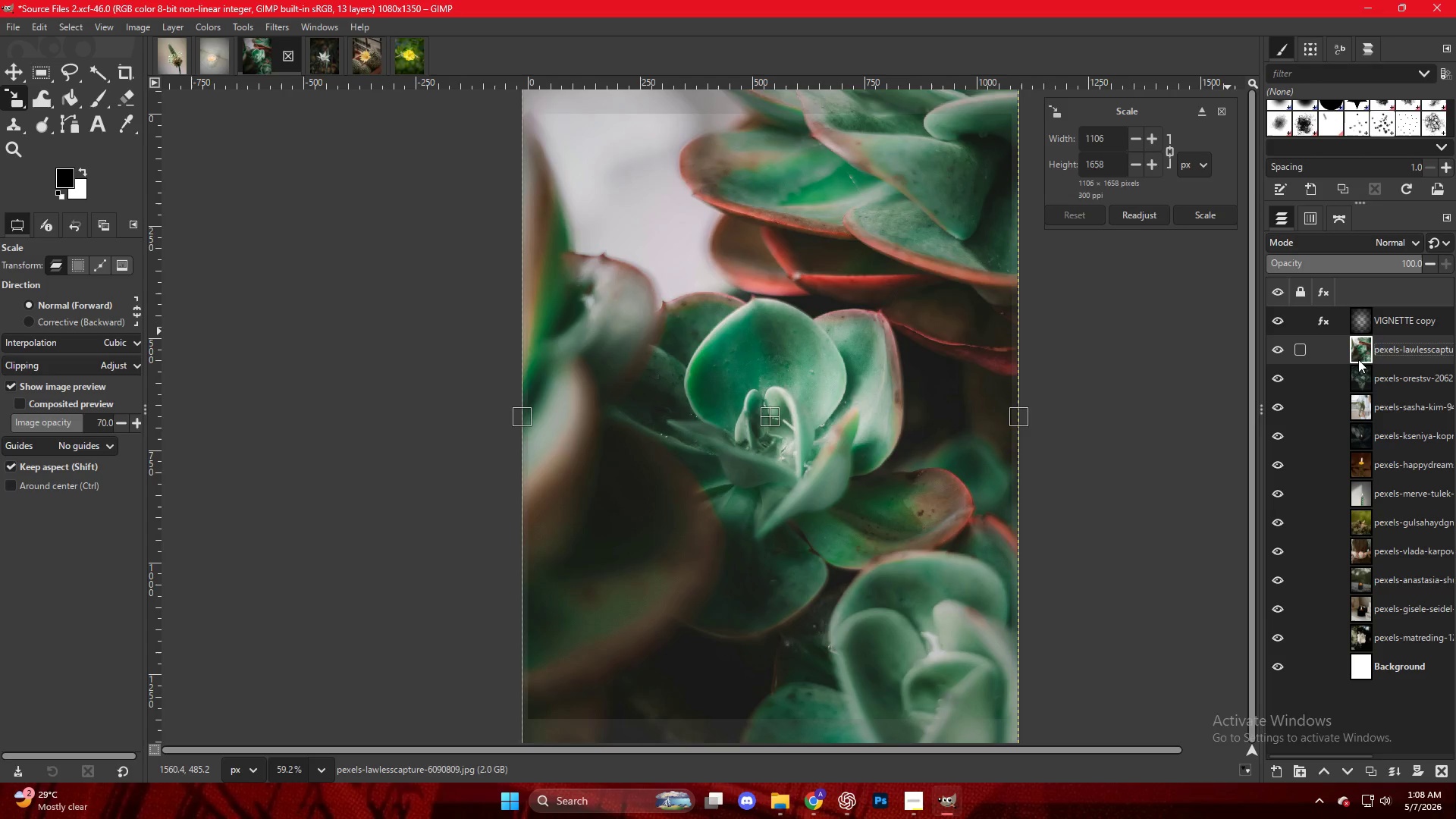 
key(M)
 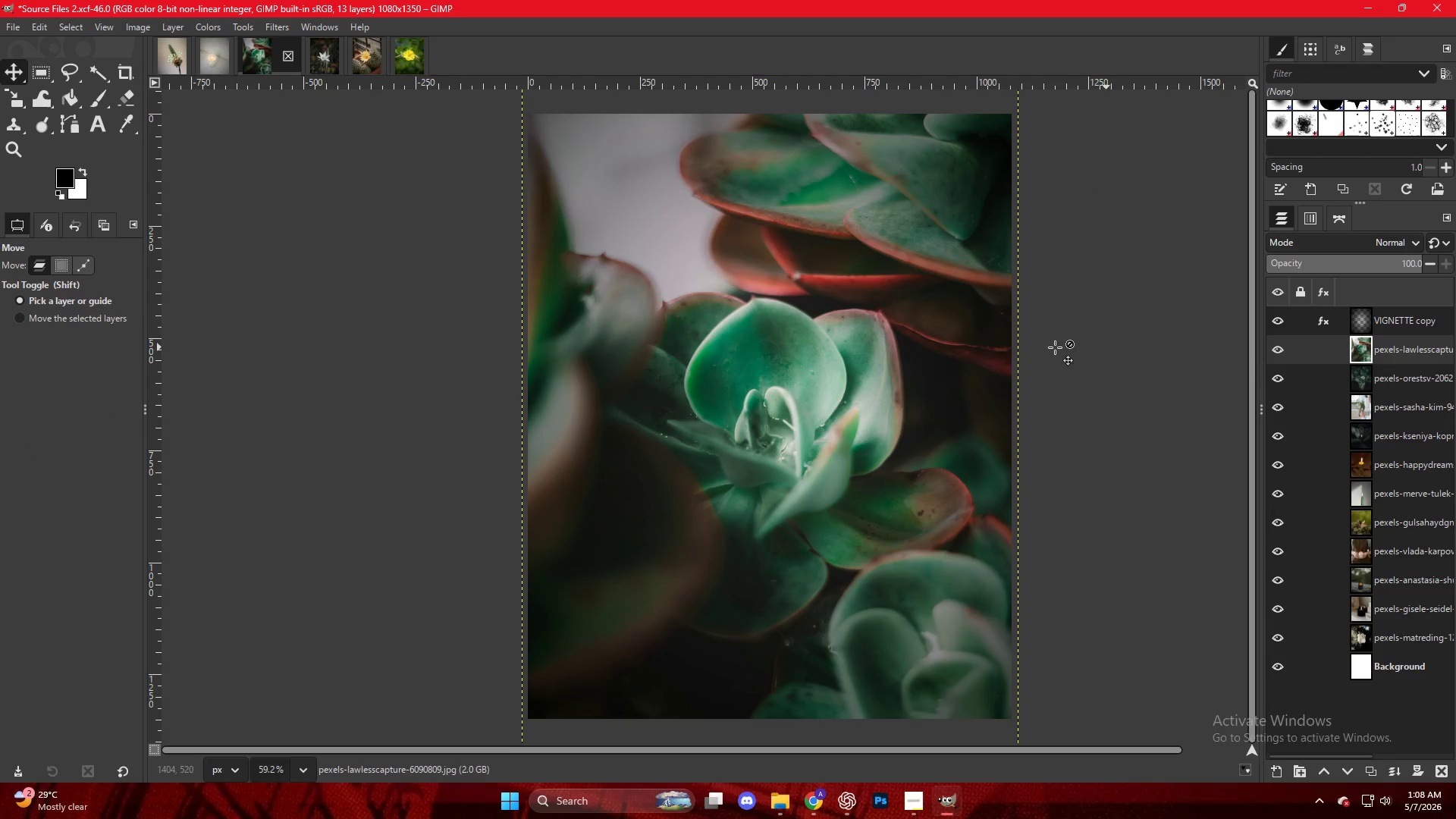 
key(Control+ControlLeft)
 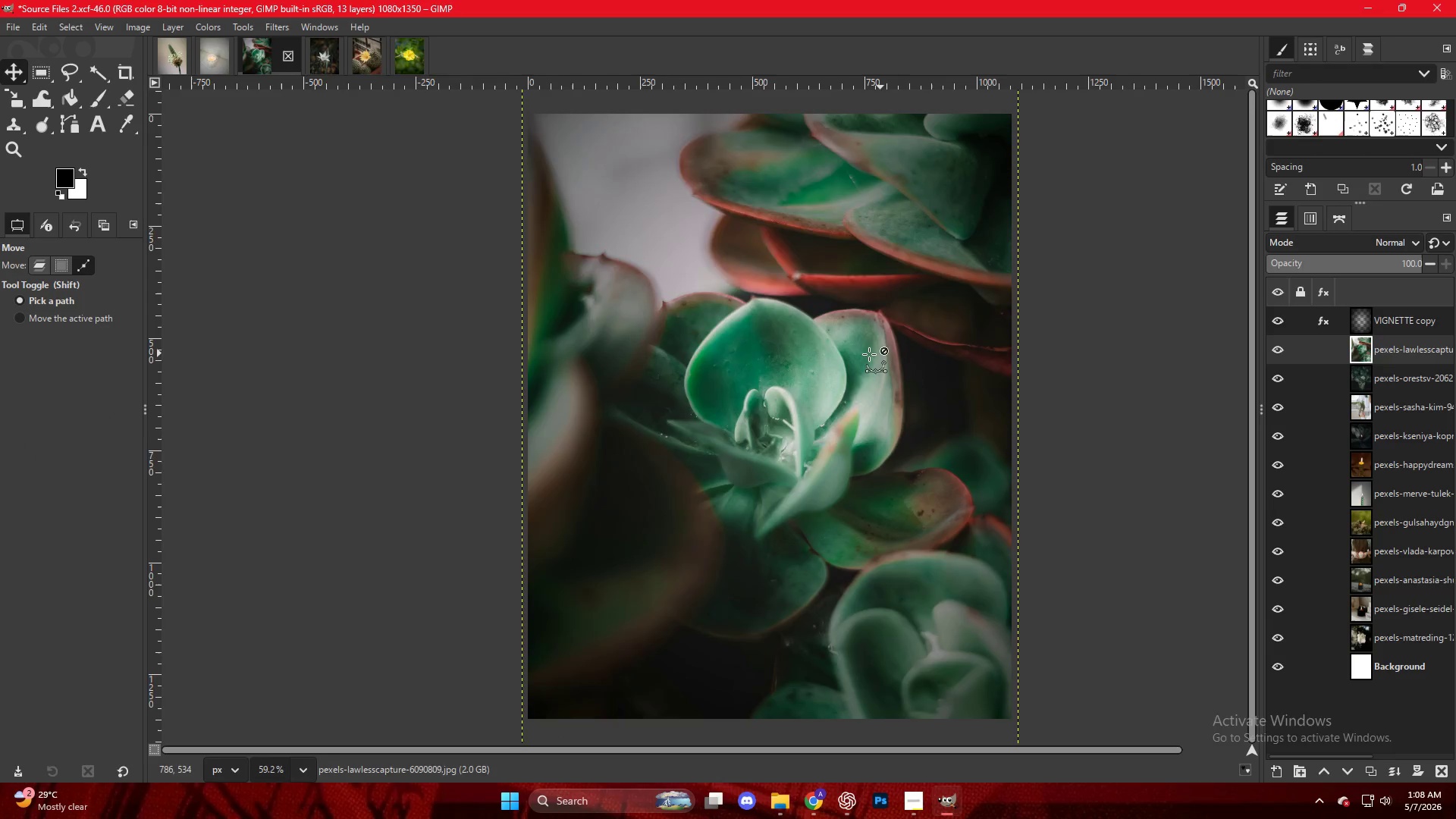 
scroll: coordinate [866, 359], scroll_direction: down, amount: 5.0
 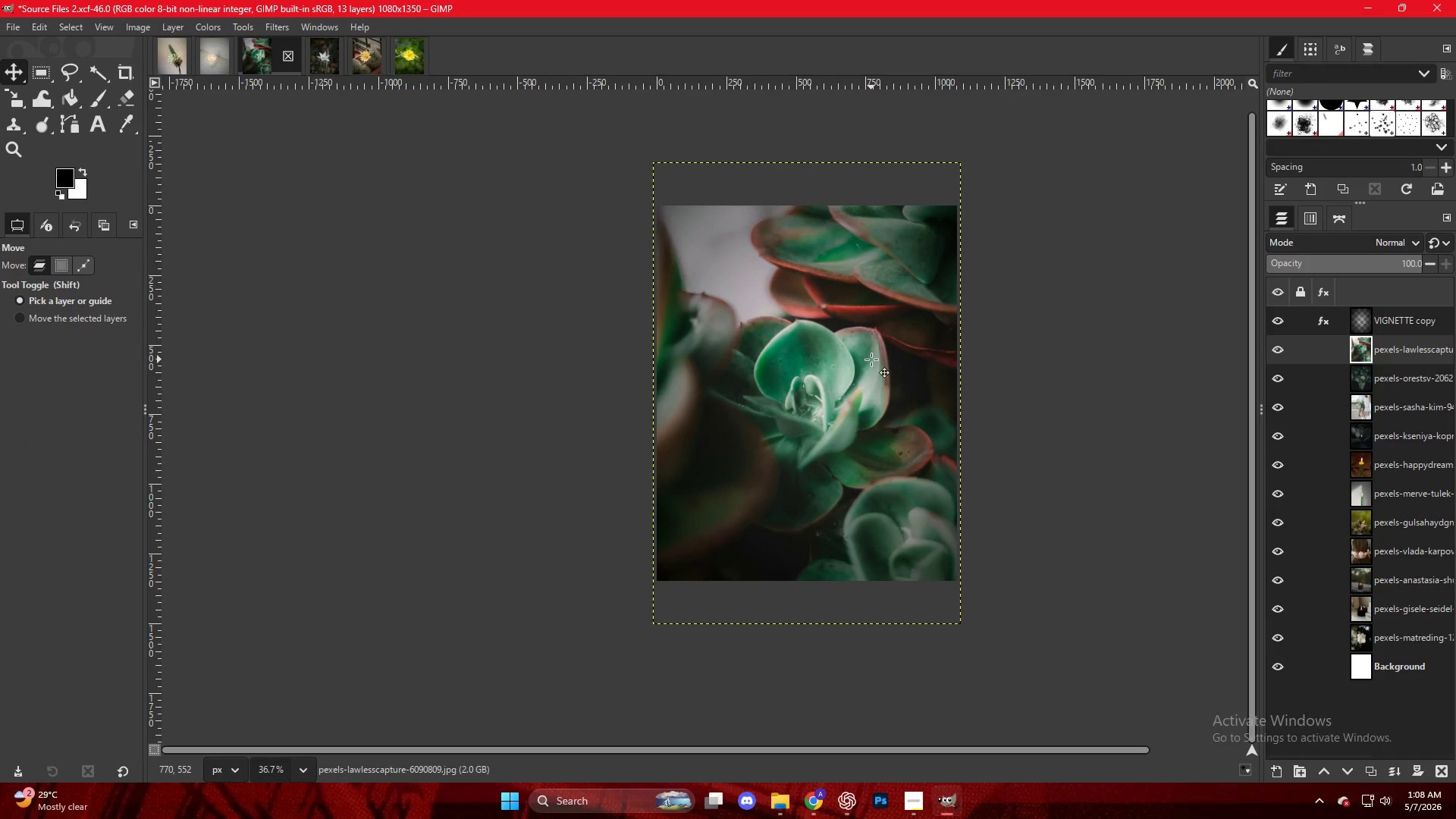 
key(Control+Shift+E)
 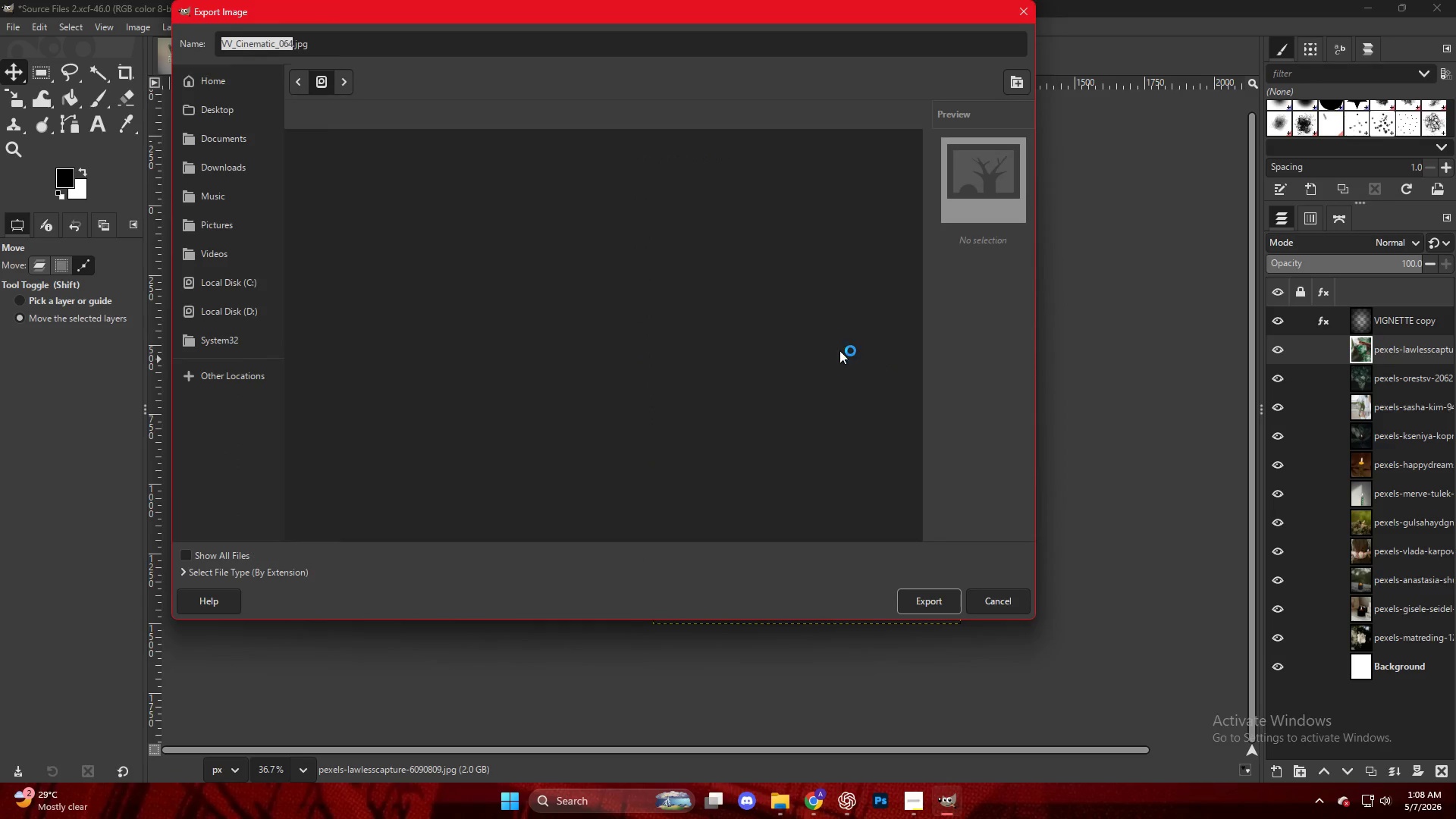 
scroll: coordinate [431, 512], scroll_direction: down, amount: 27.0
 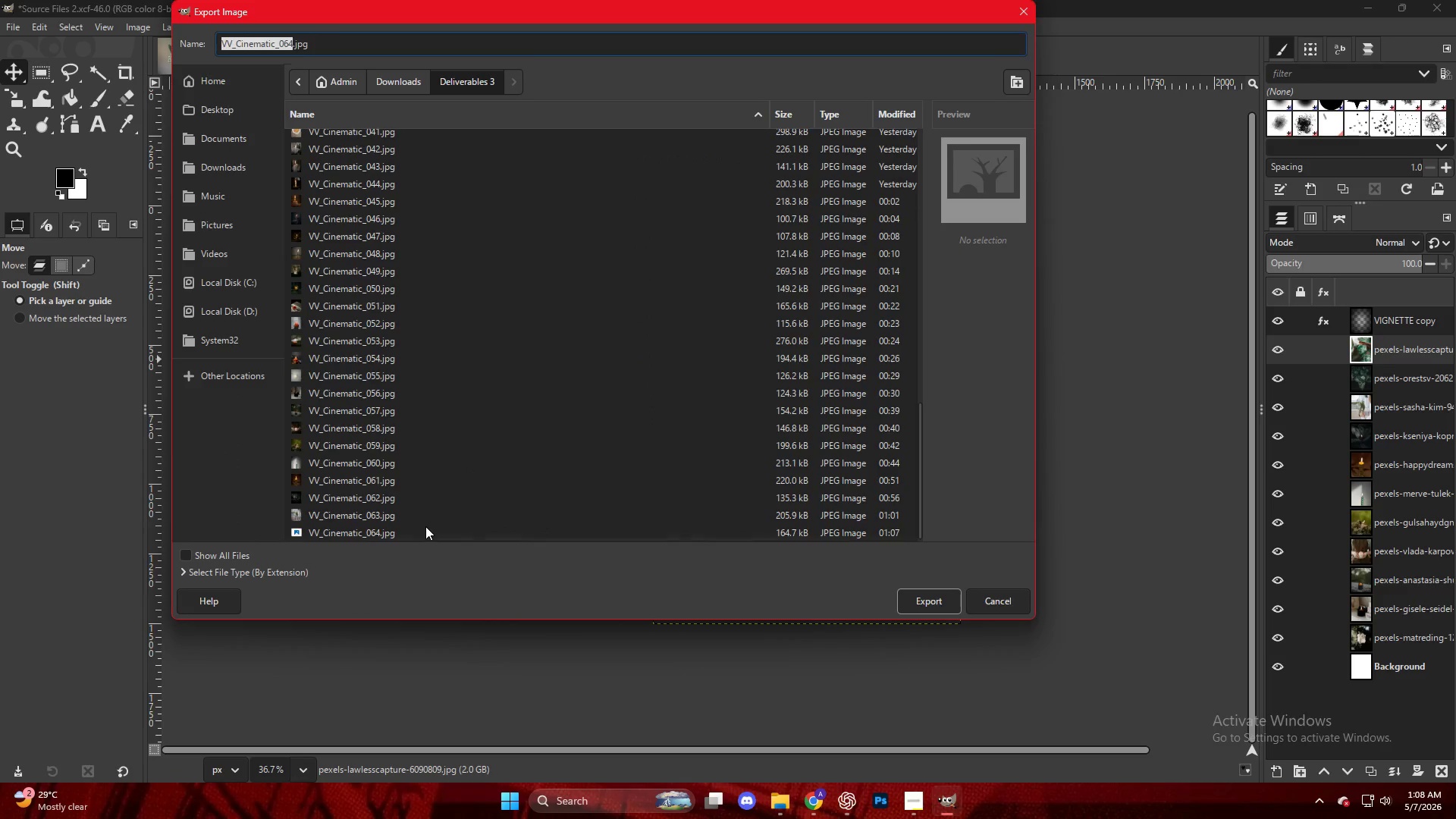 
left_click([425, 532])
 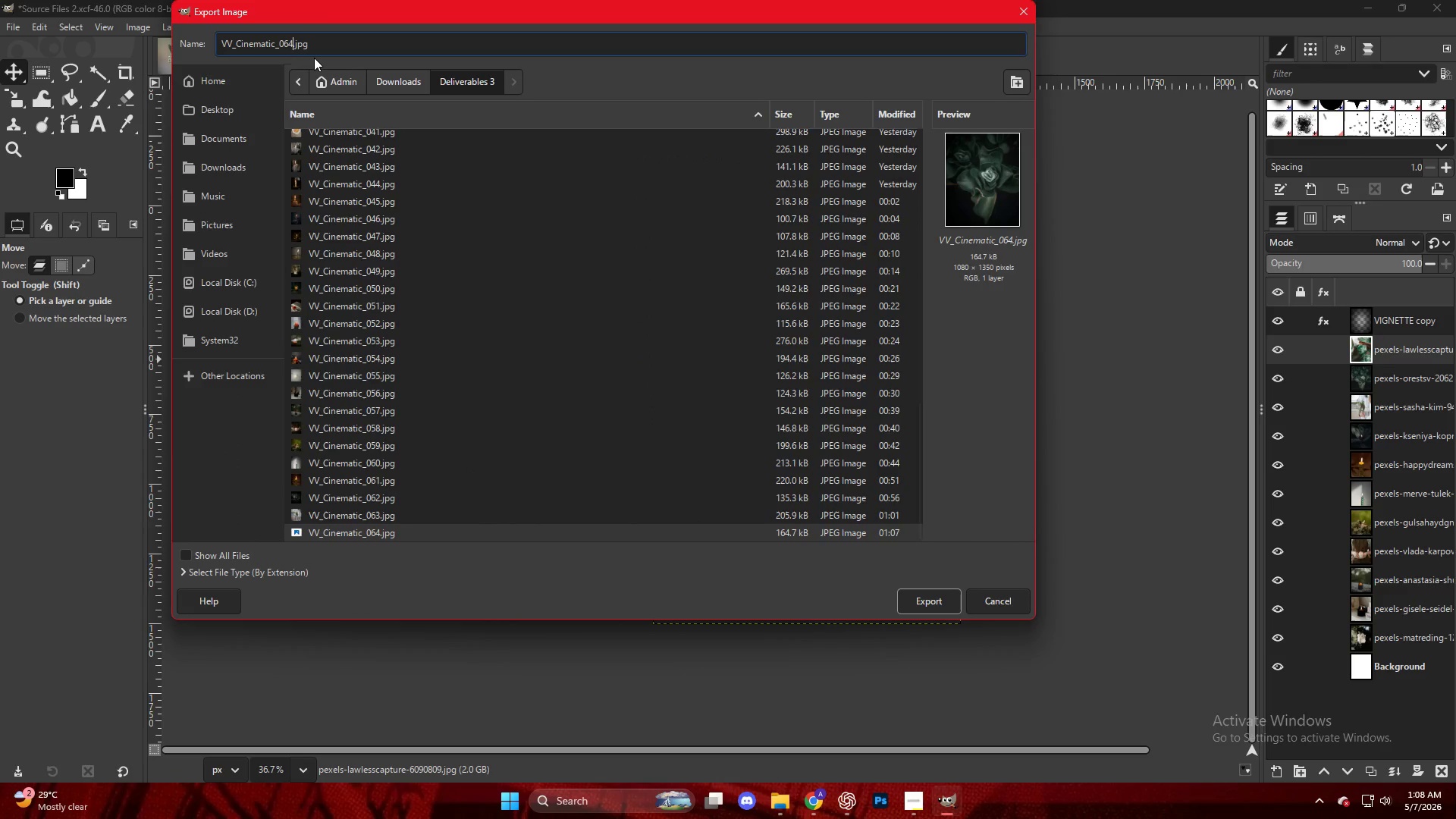 
key(Backspace)
 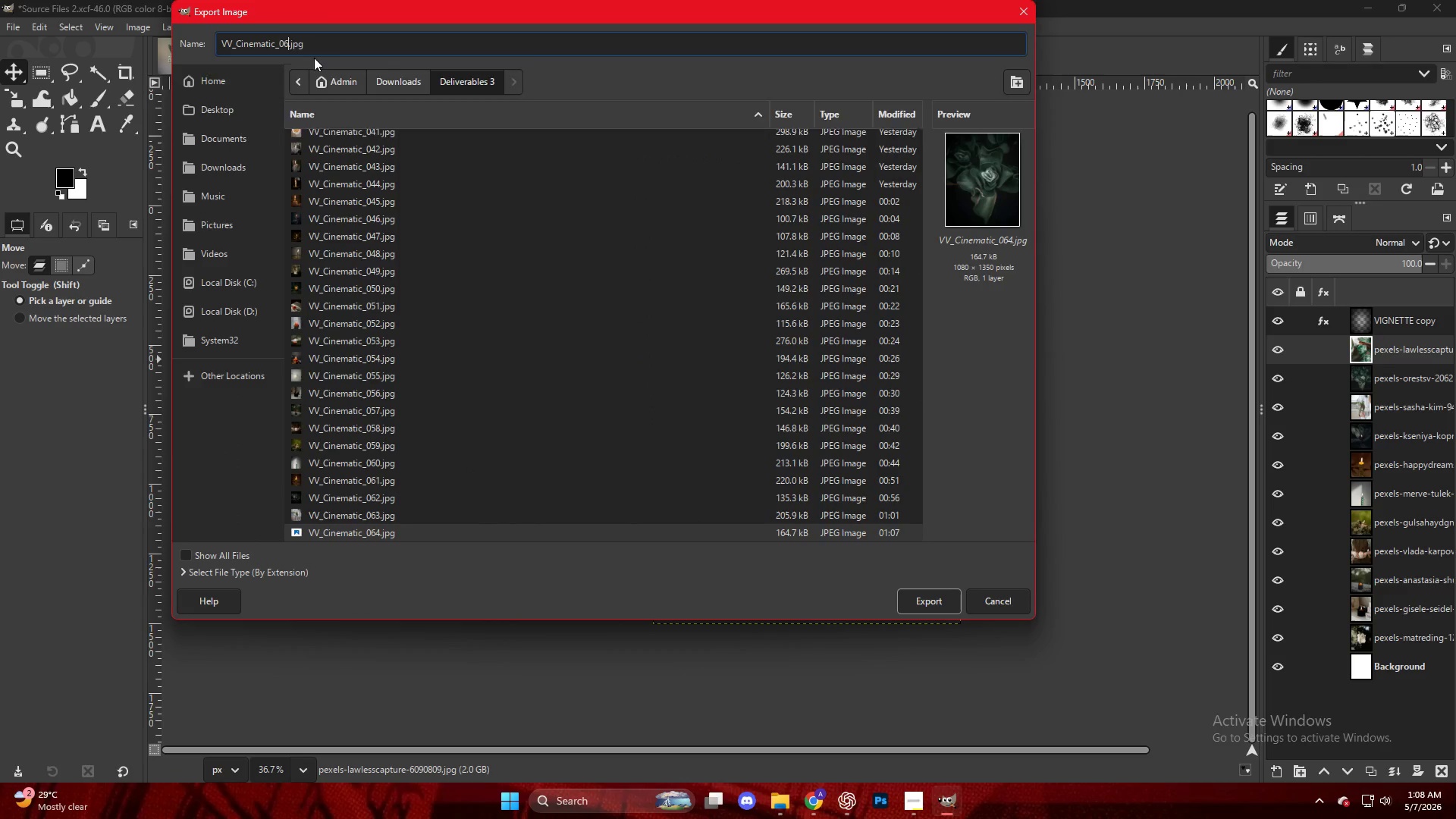 
key(Numpad5)
 